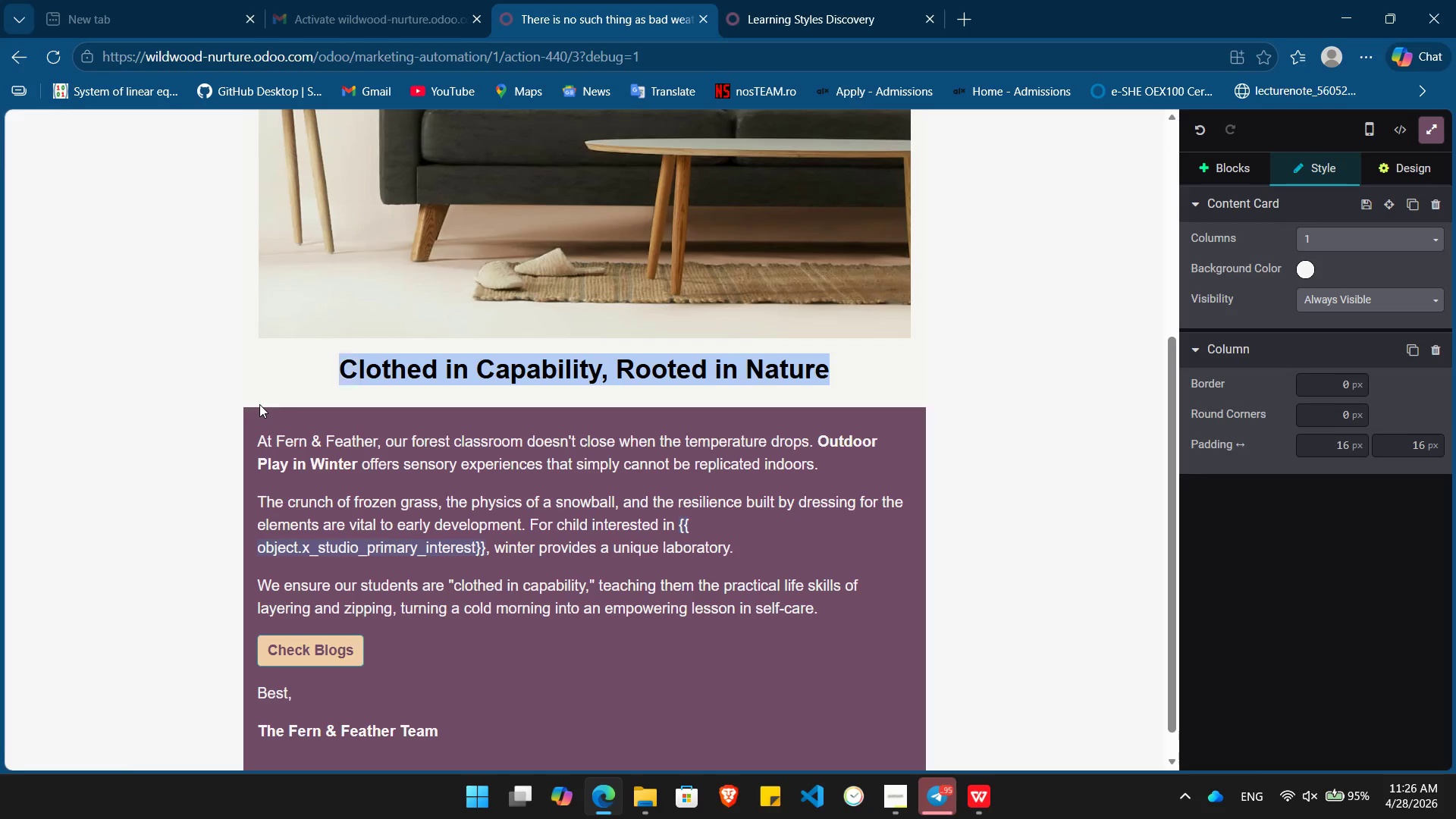 
key(Shift+ArrowLeft)
 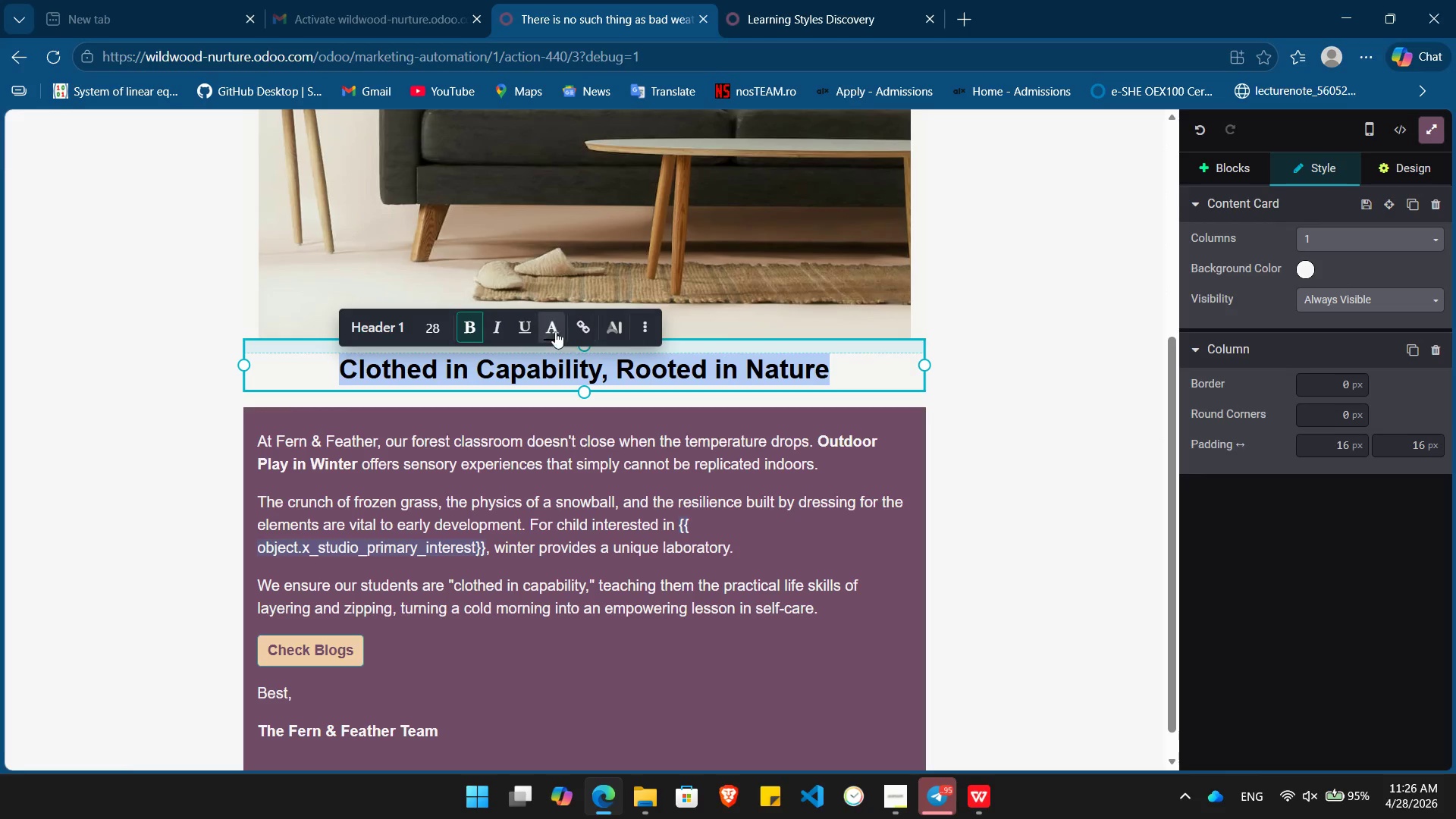 
left_click([548, 329])
 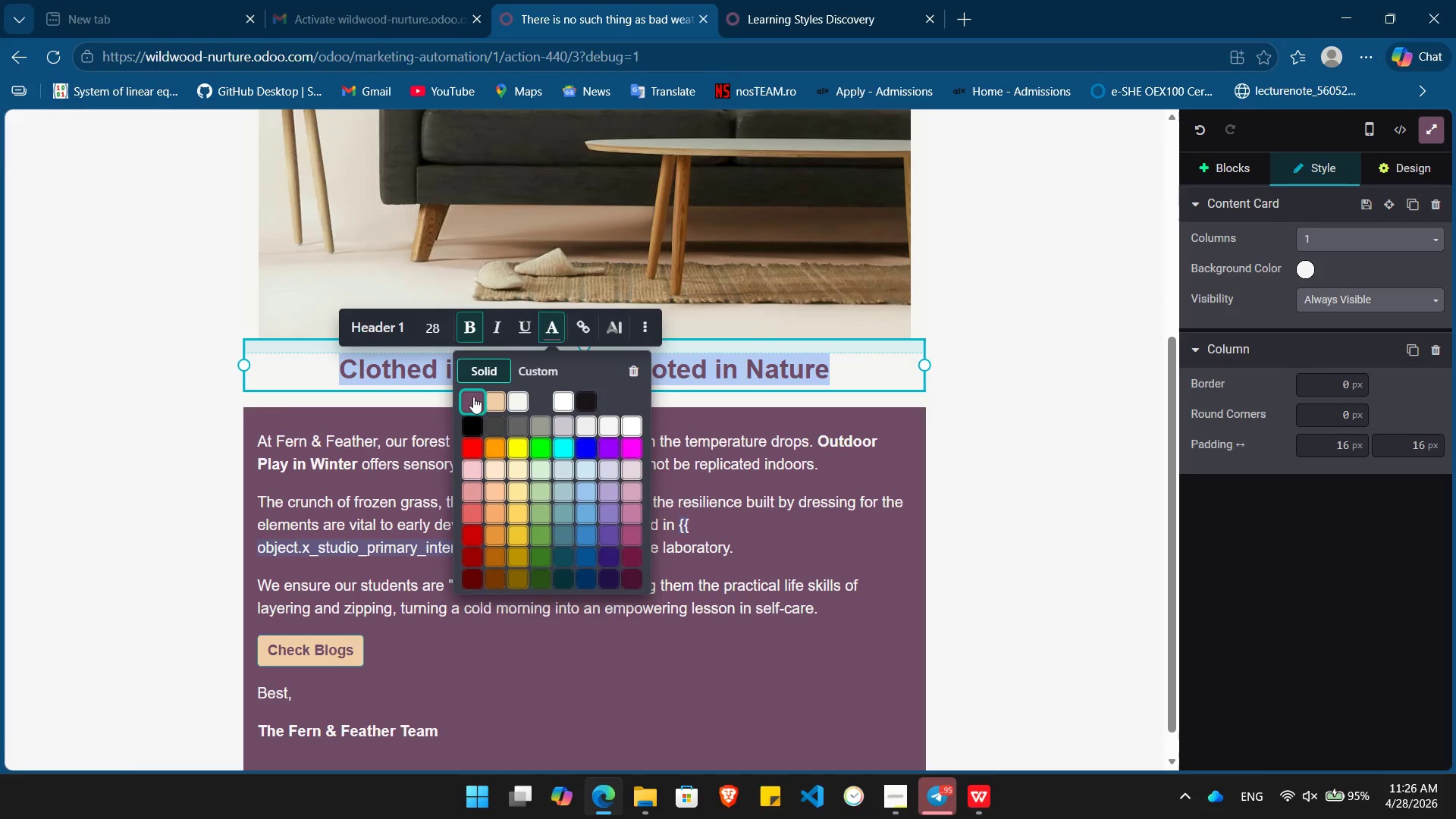 
left_click([473, 397])
 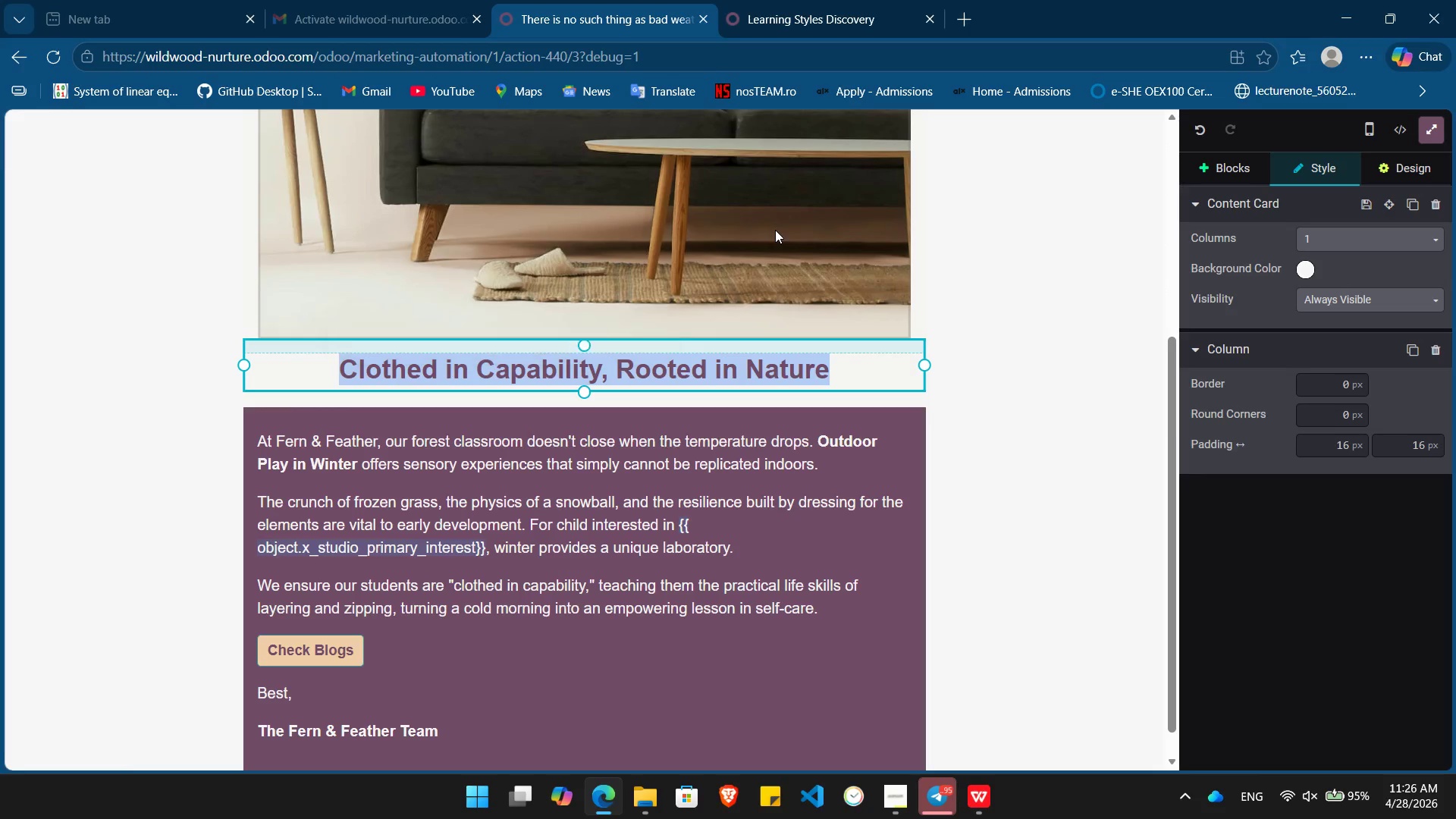 
double_click([775, 230])
 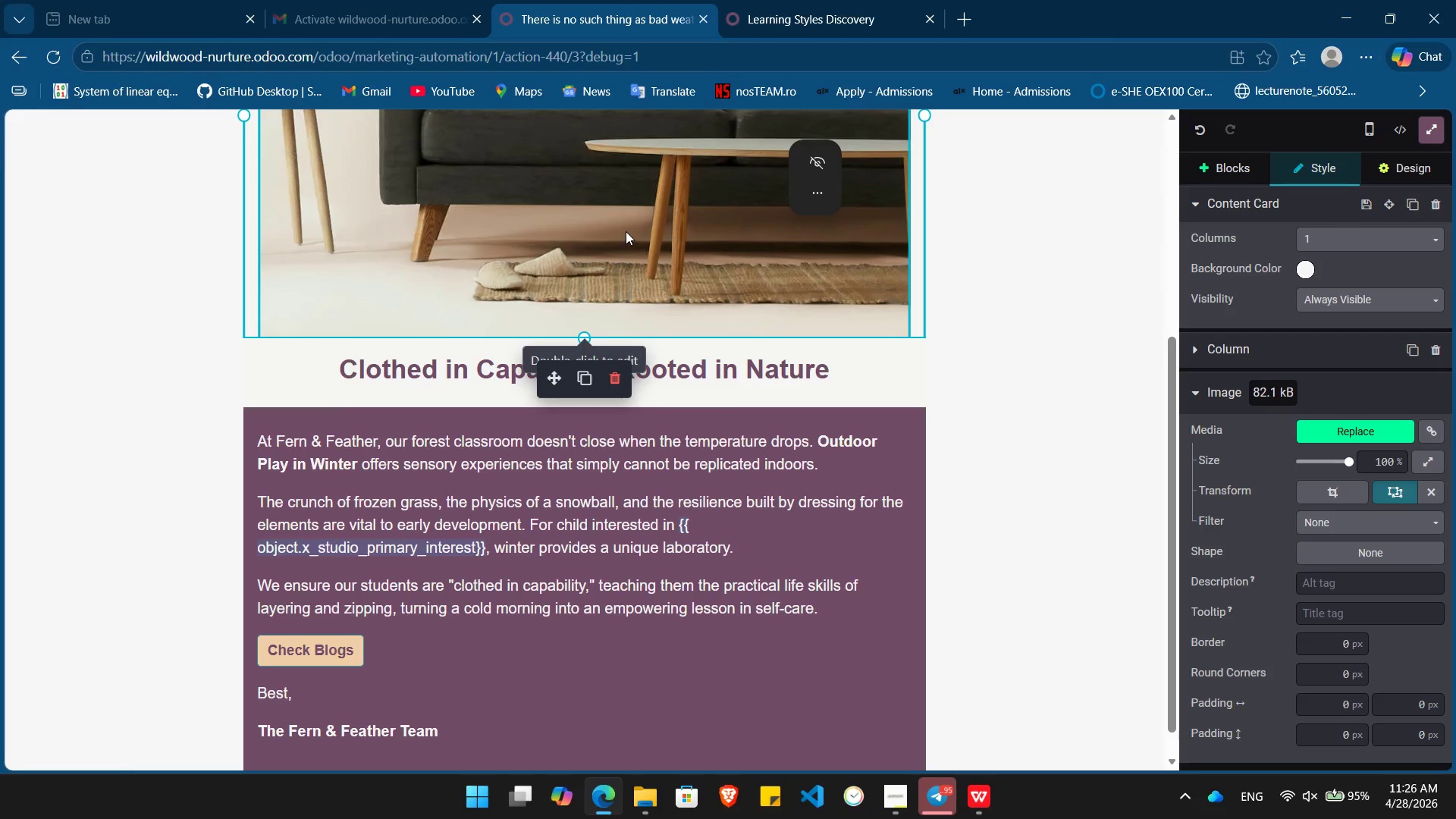 
double_click([626, 231])
 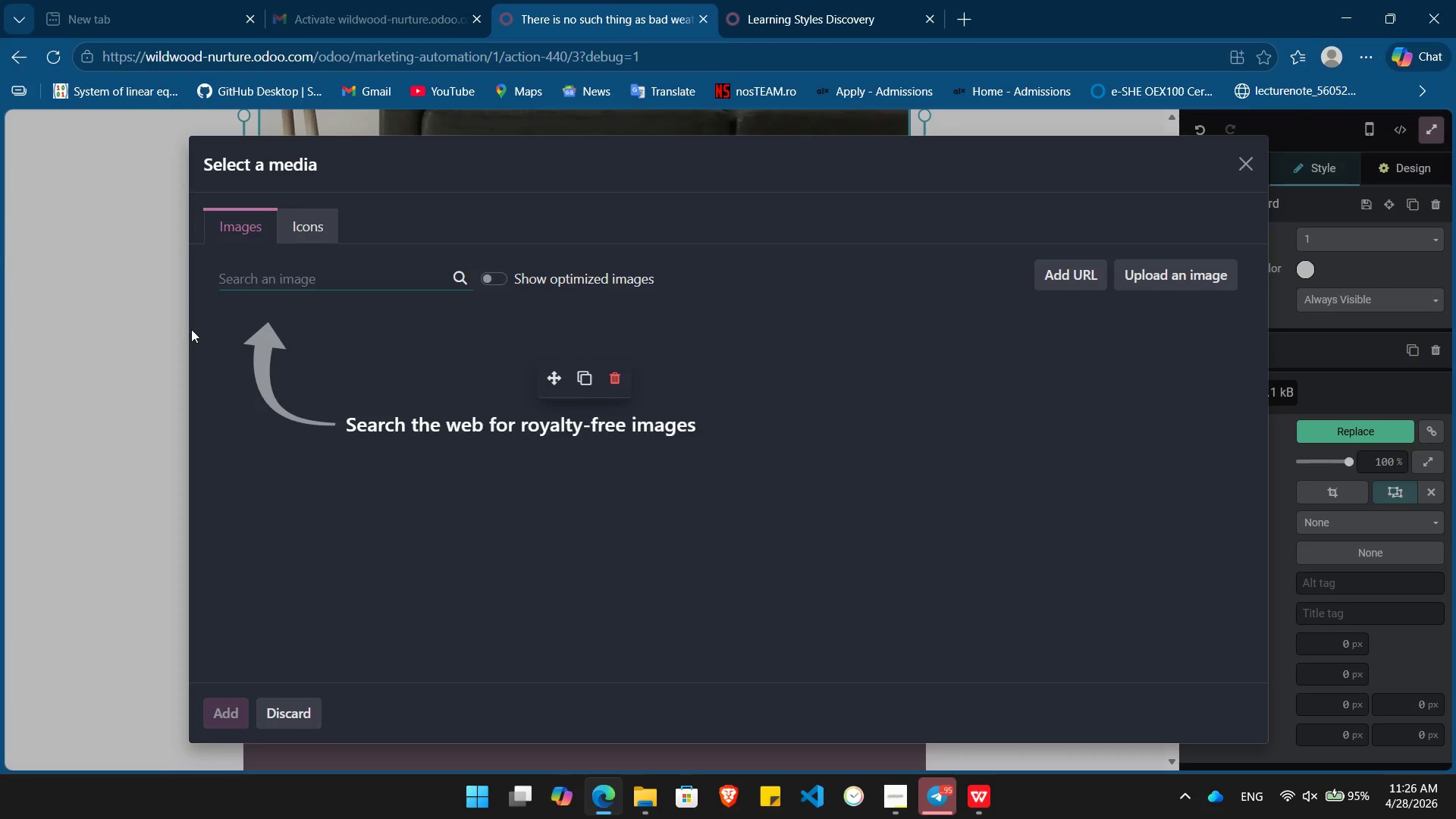 
left_click([286, 275])
 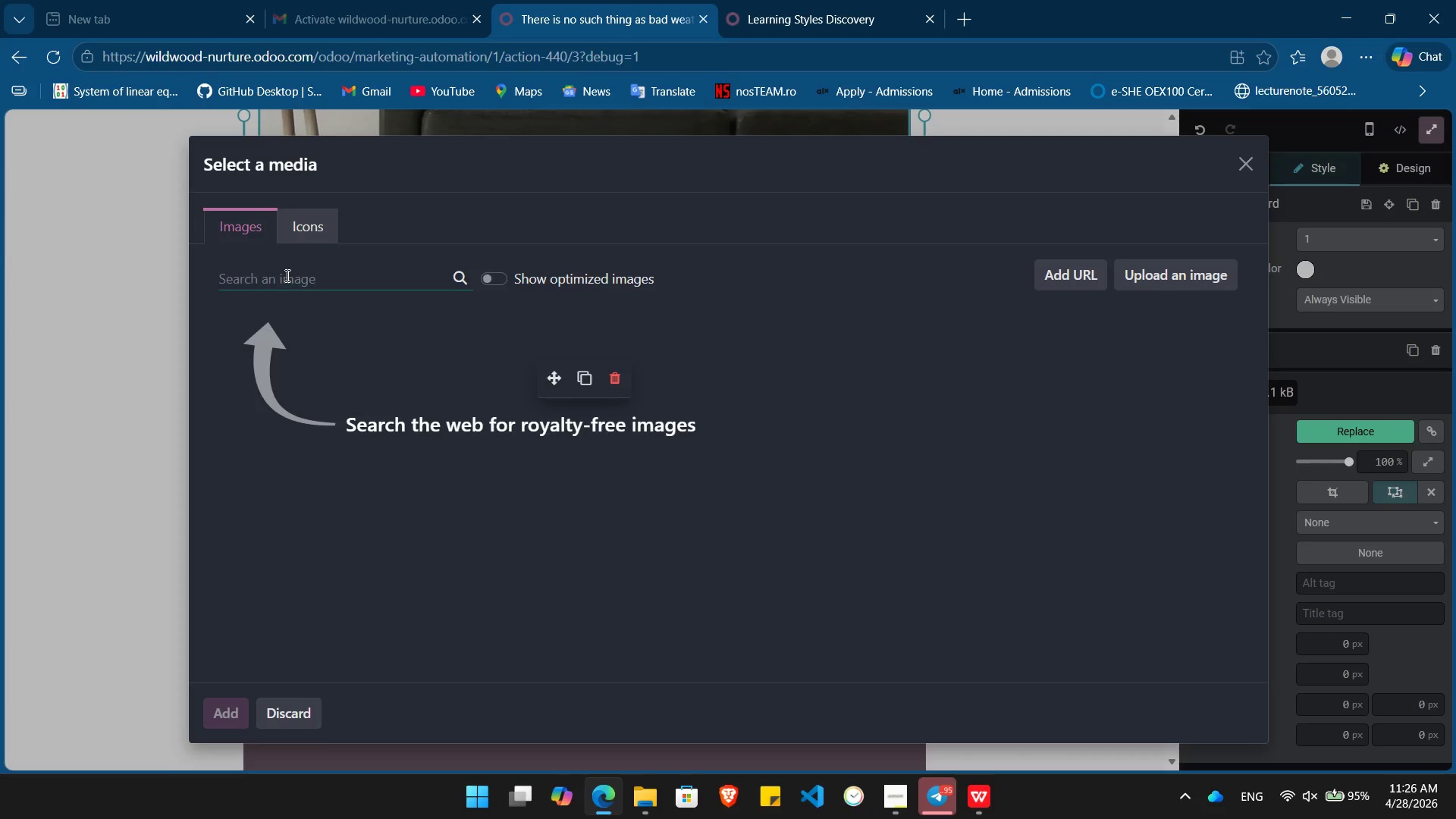 
type(child in forest)
 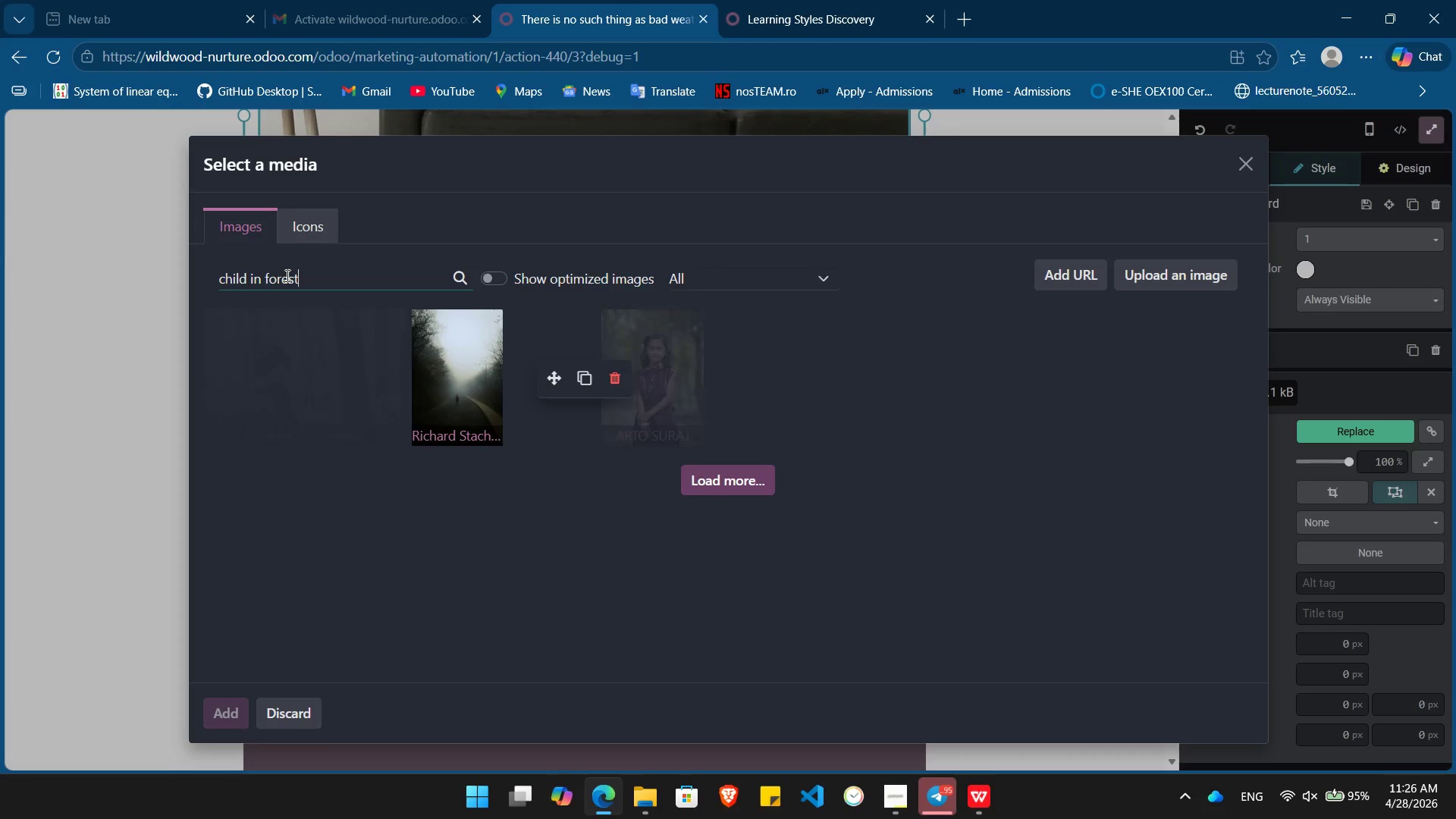 
wait(6.96)
 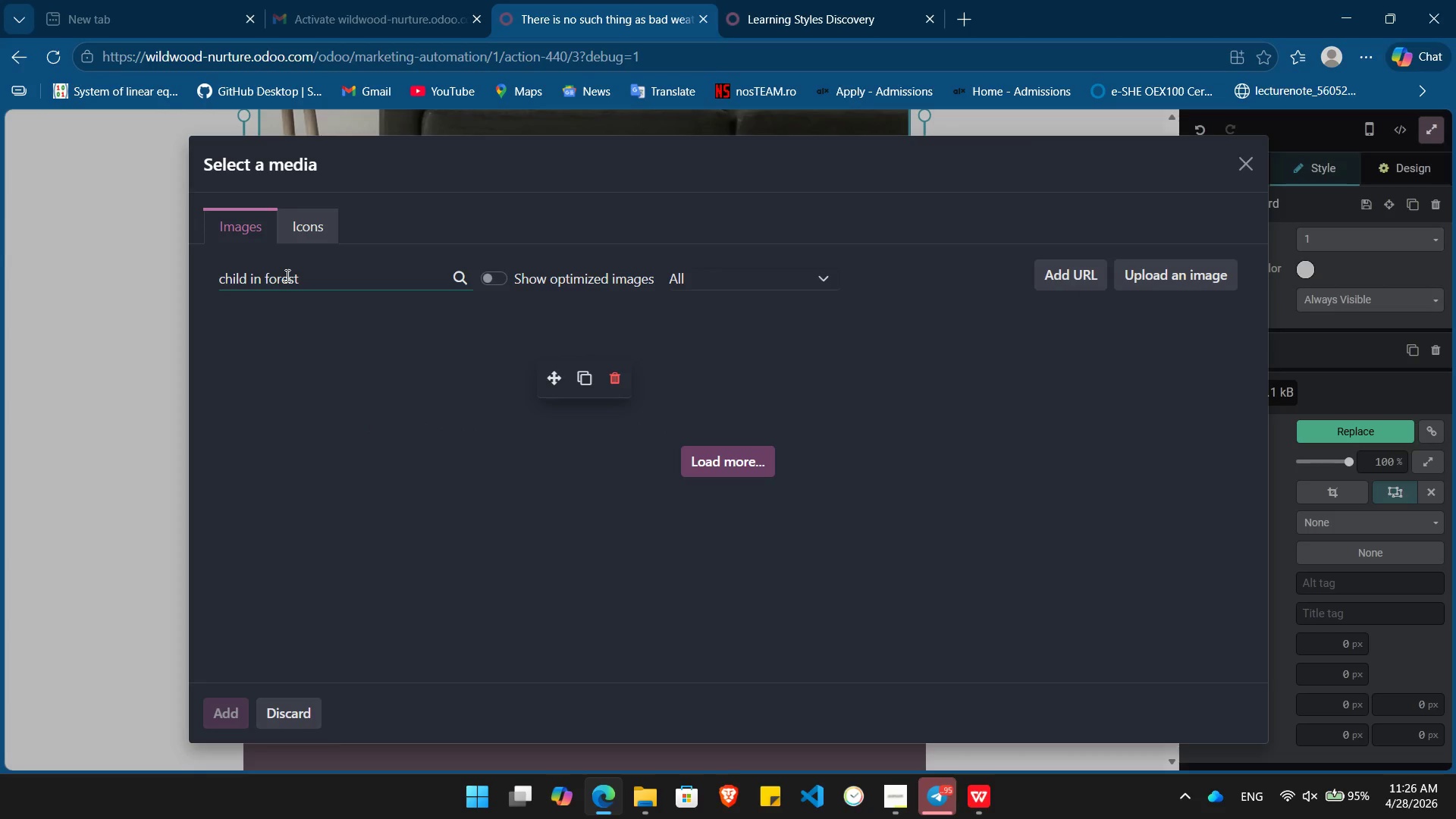 
mouse_move([886, 368])
 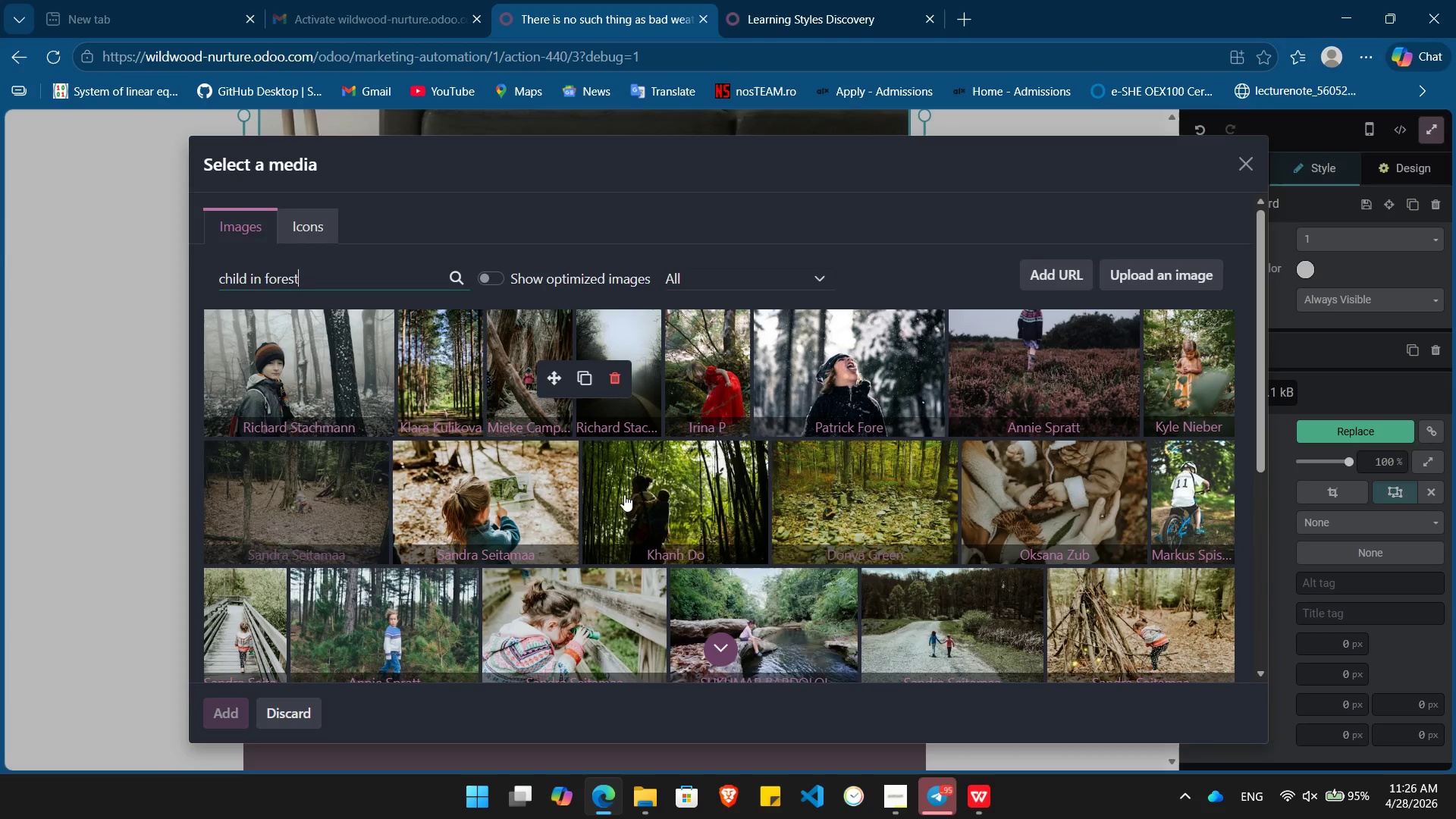 
left_click([509, 494])
 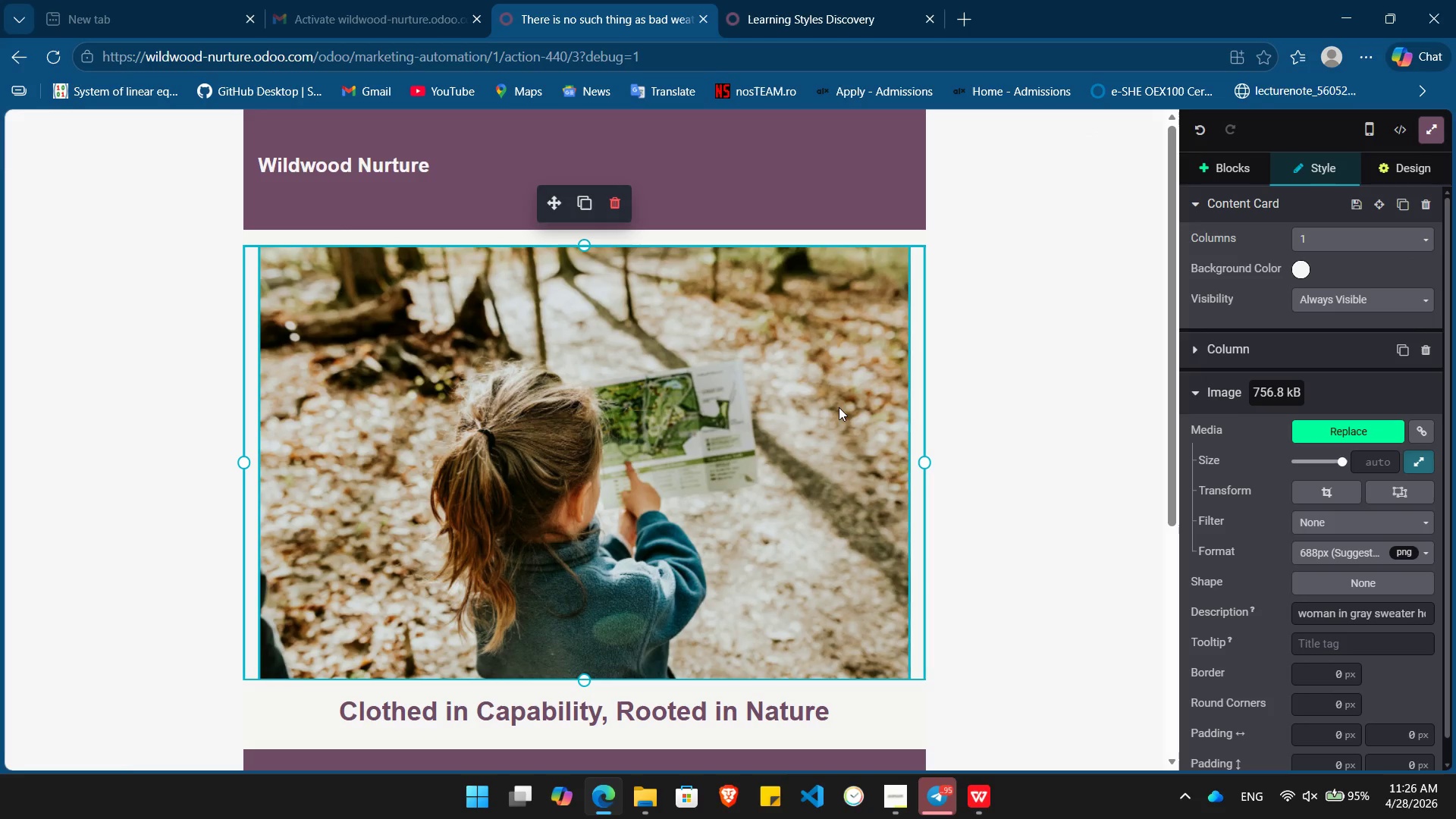 
wait(7.56)
 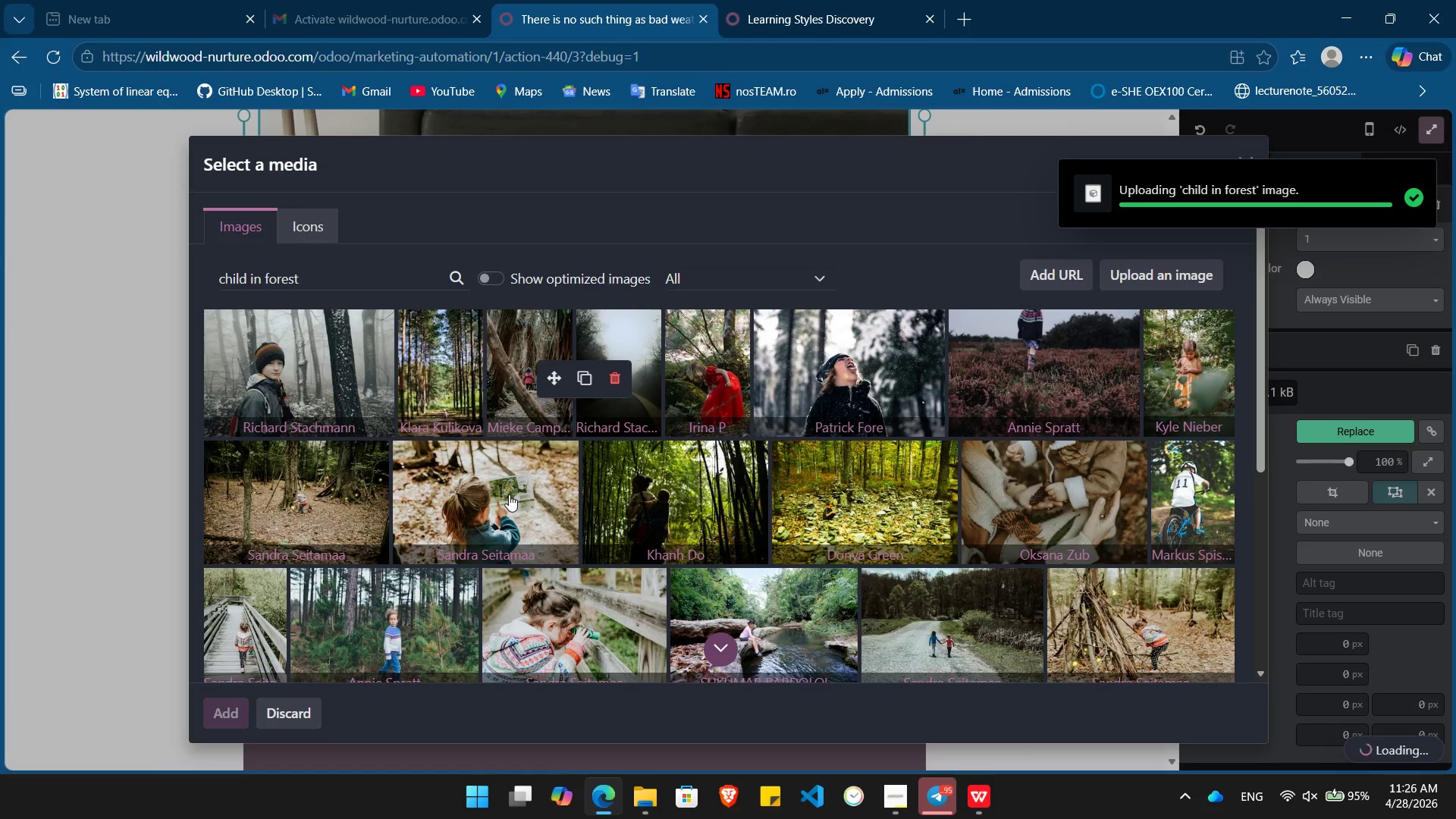 
left_click([1437, 129])
 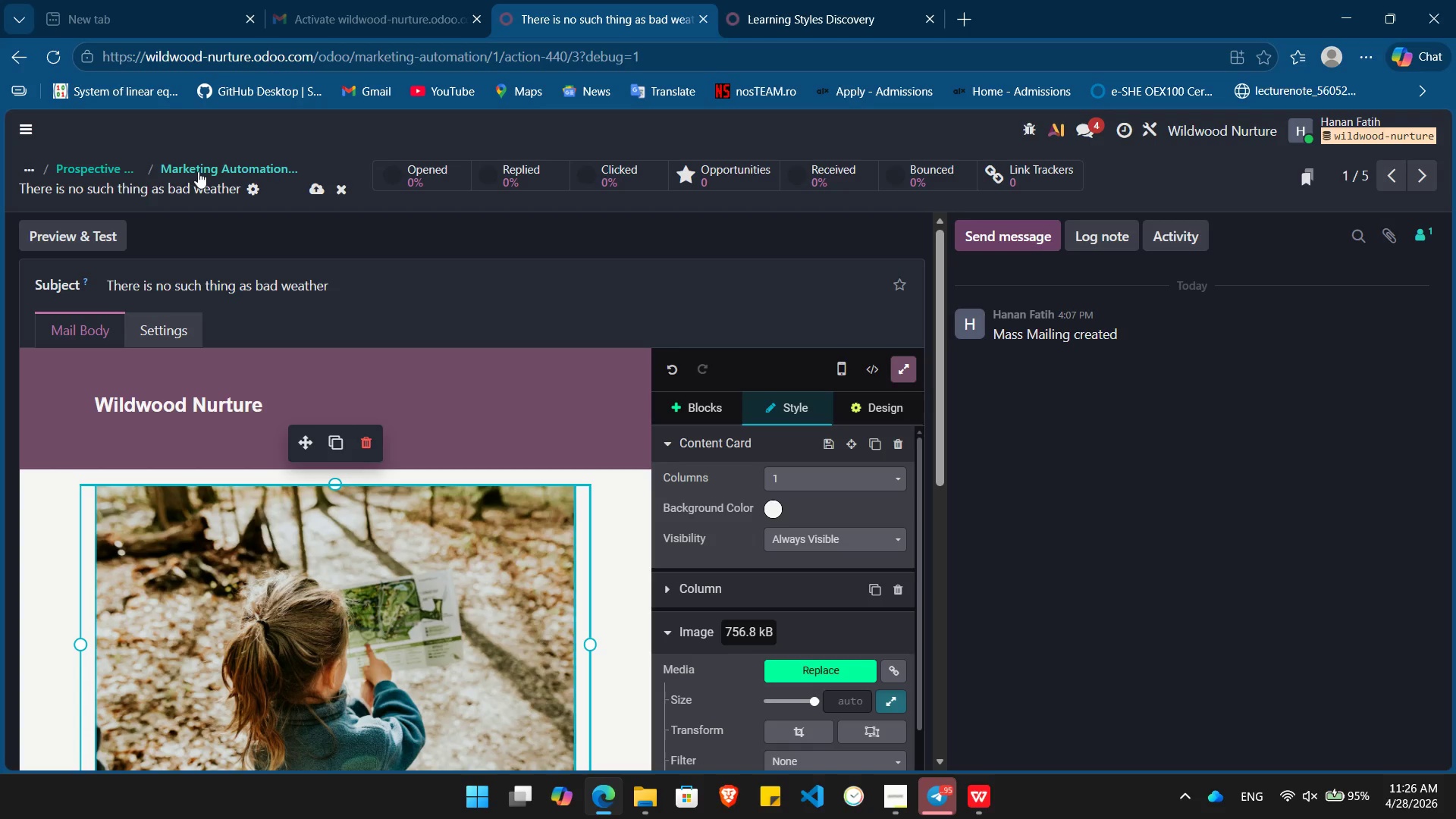 
left_click([234, 165])
 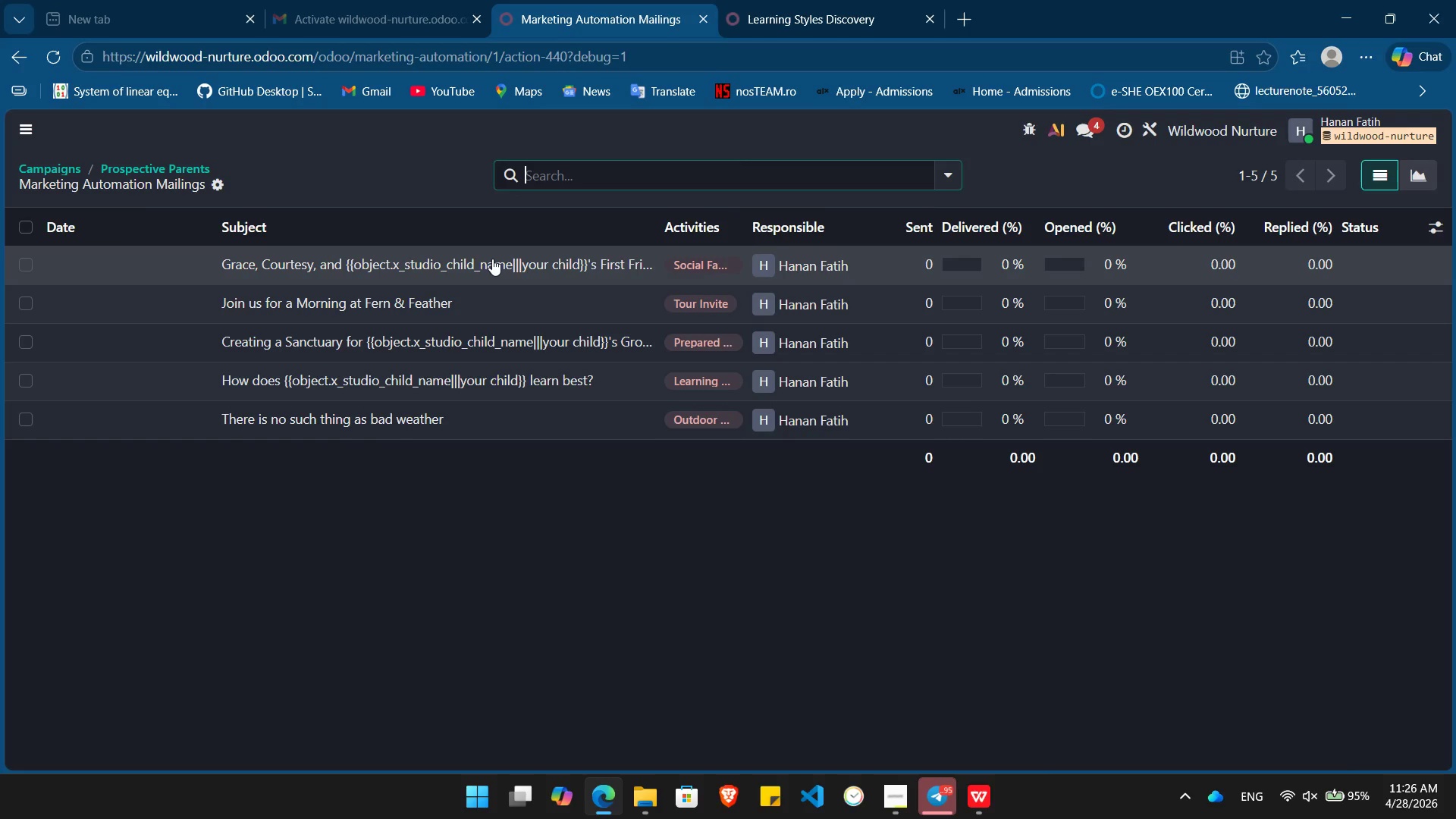 
wait(6.05)
 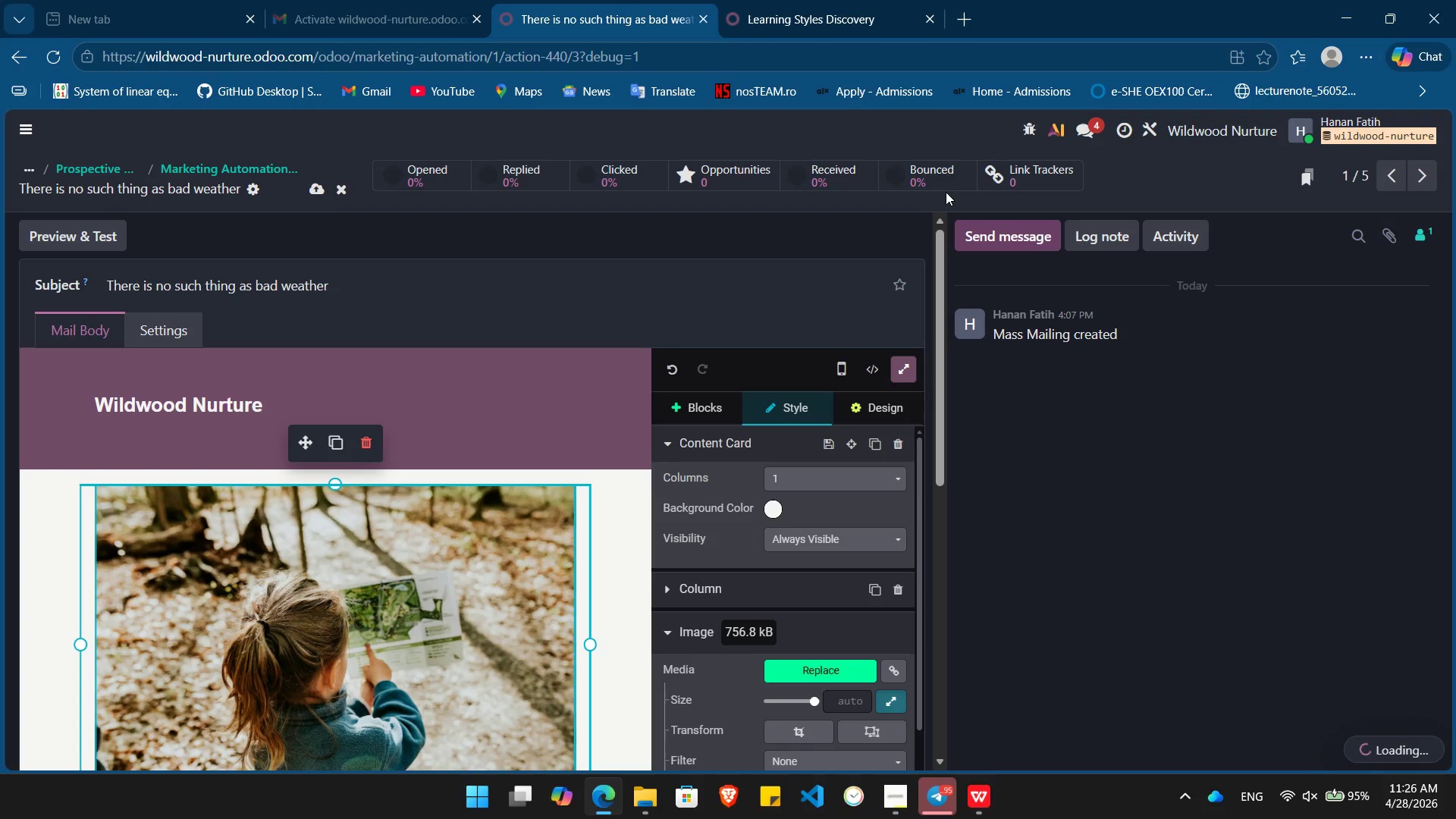 
left_click([645, 267])
 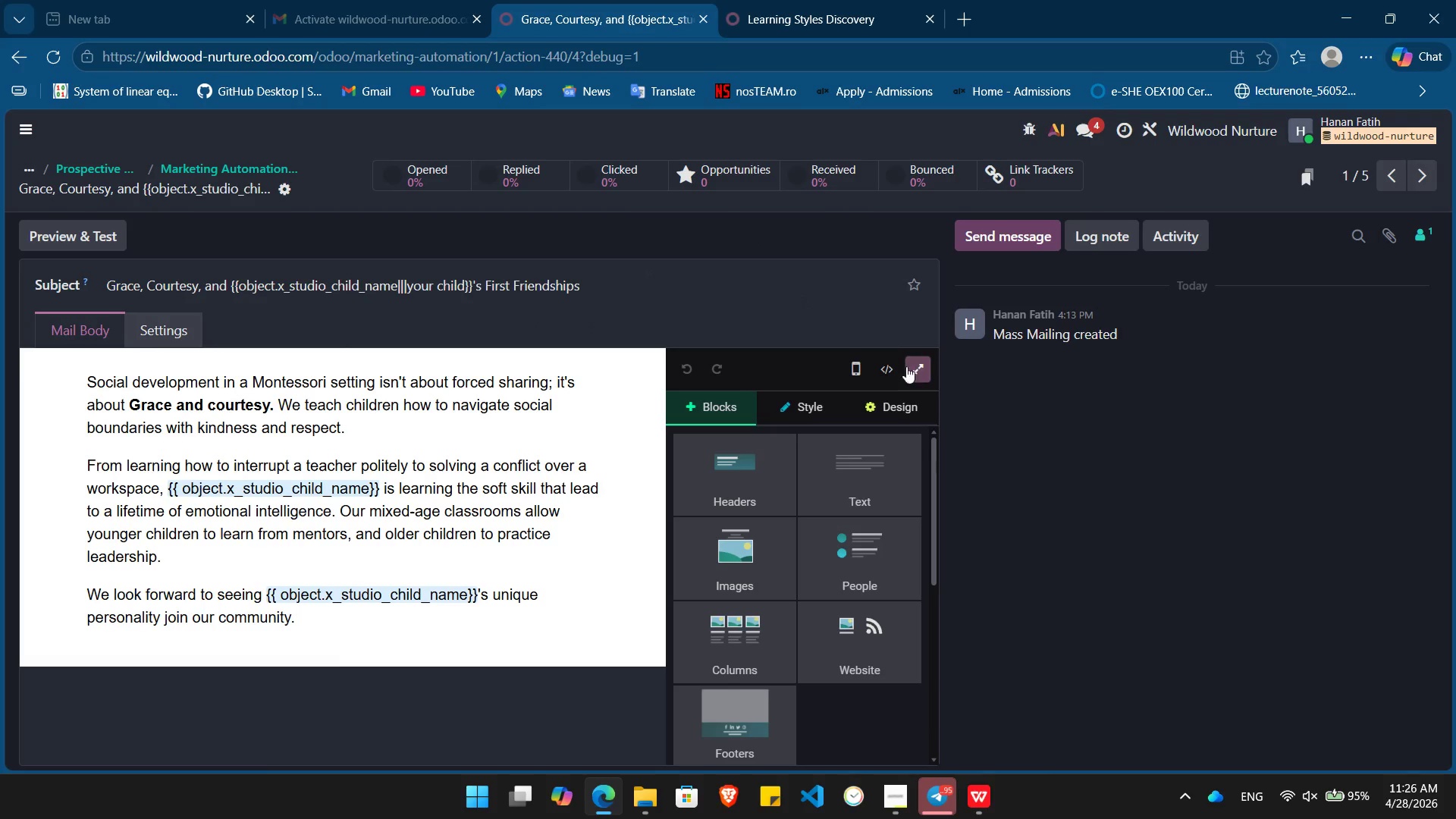 
left_click([917, 370])
 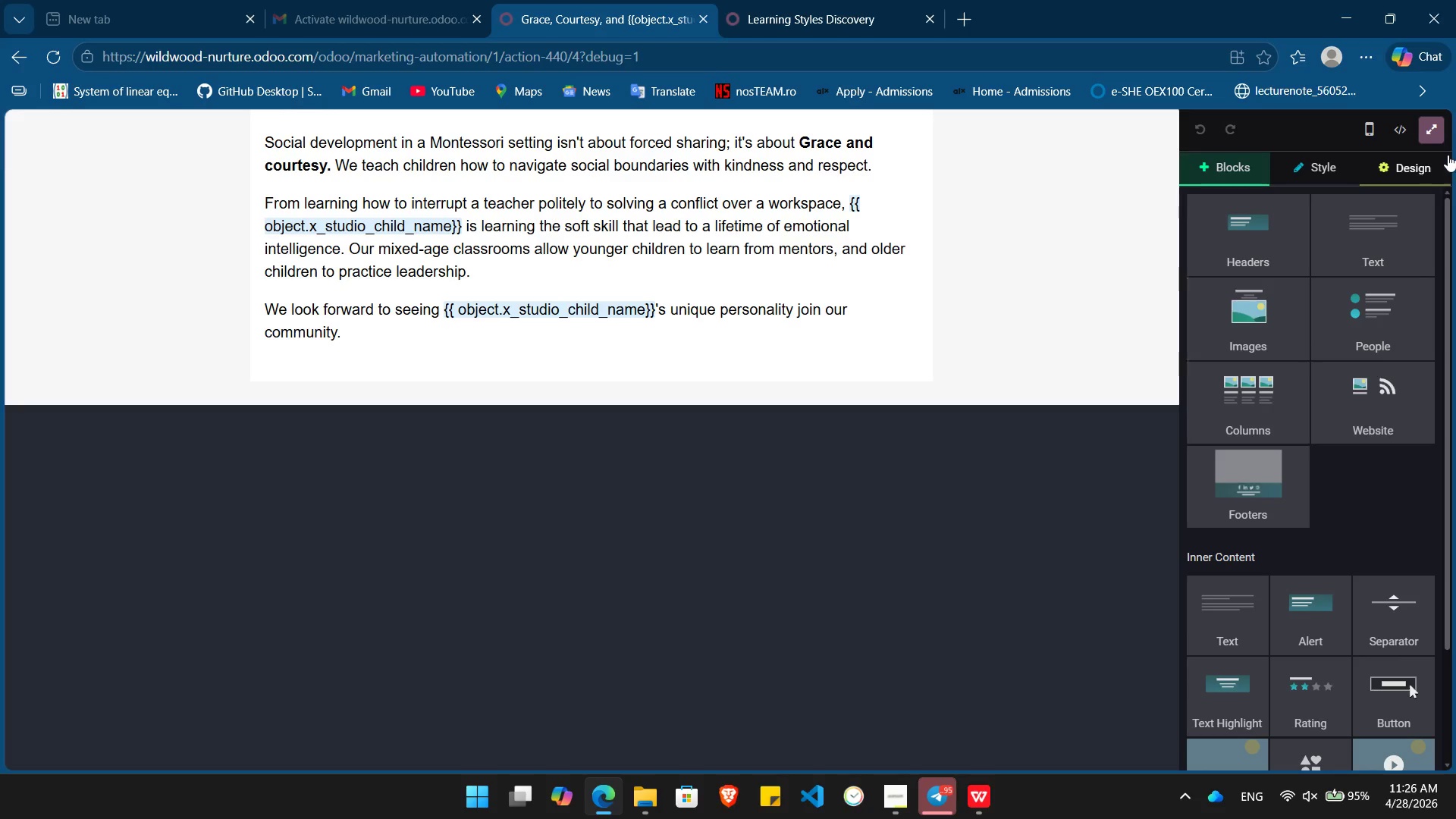 
left_click([1389, 157])
 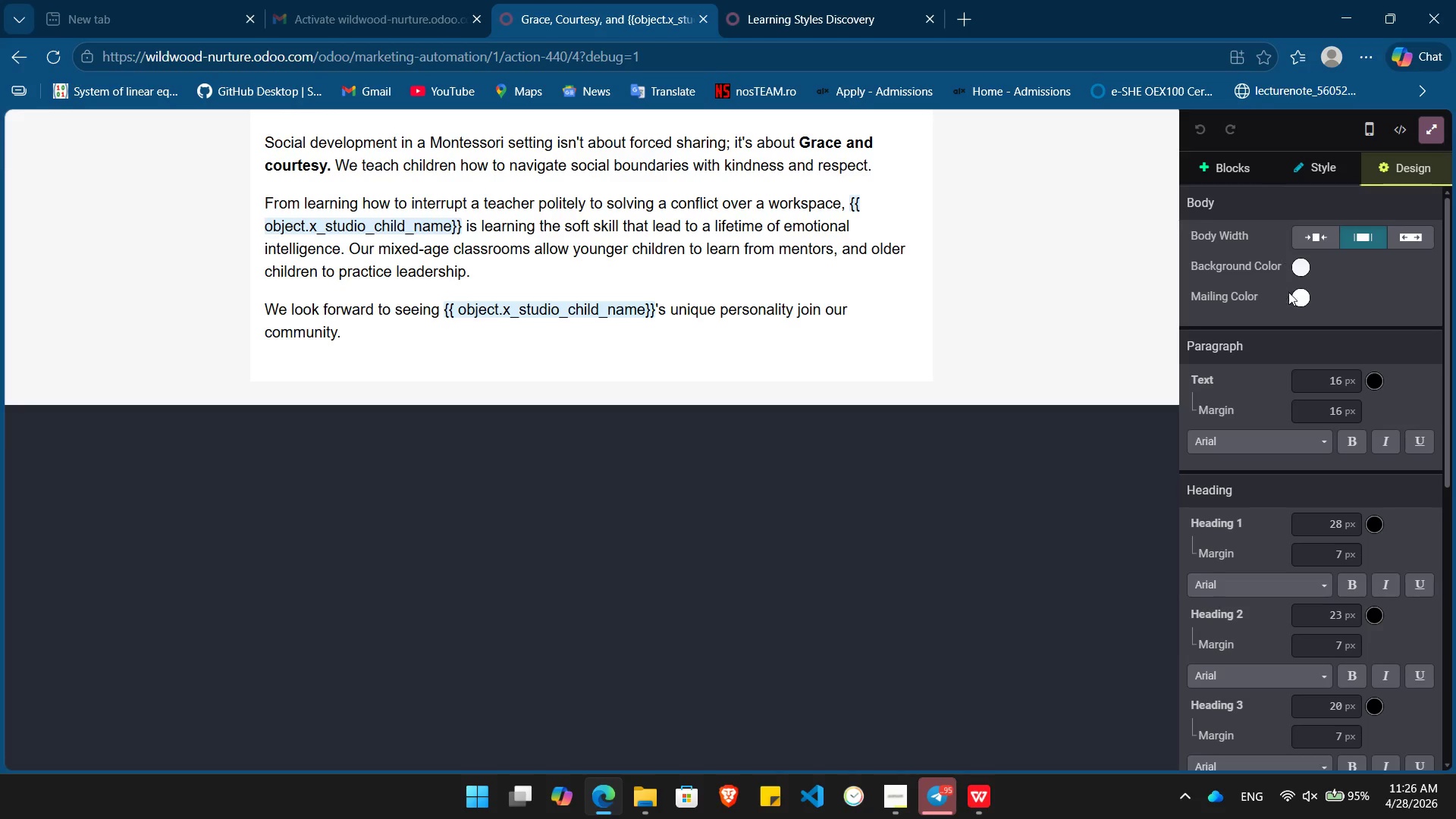 
left_click([1298, 300])
 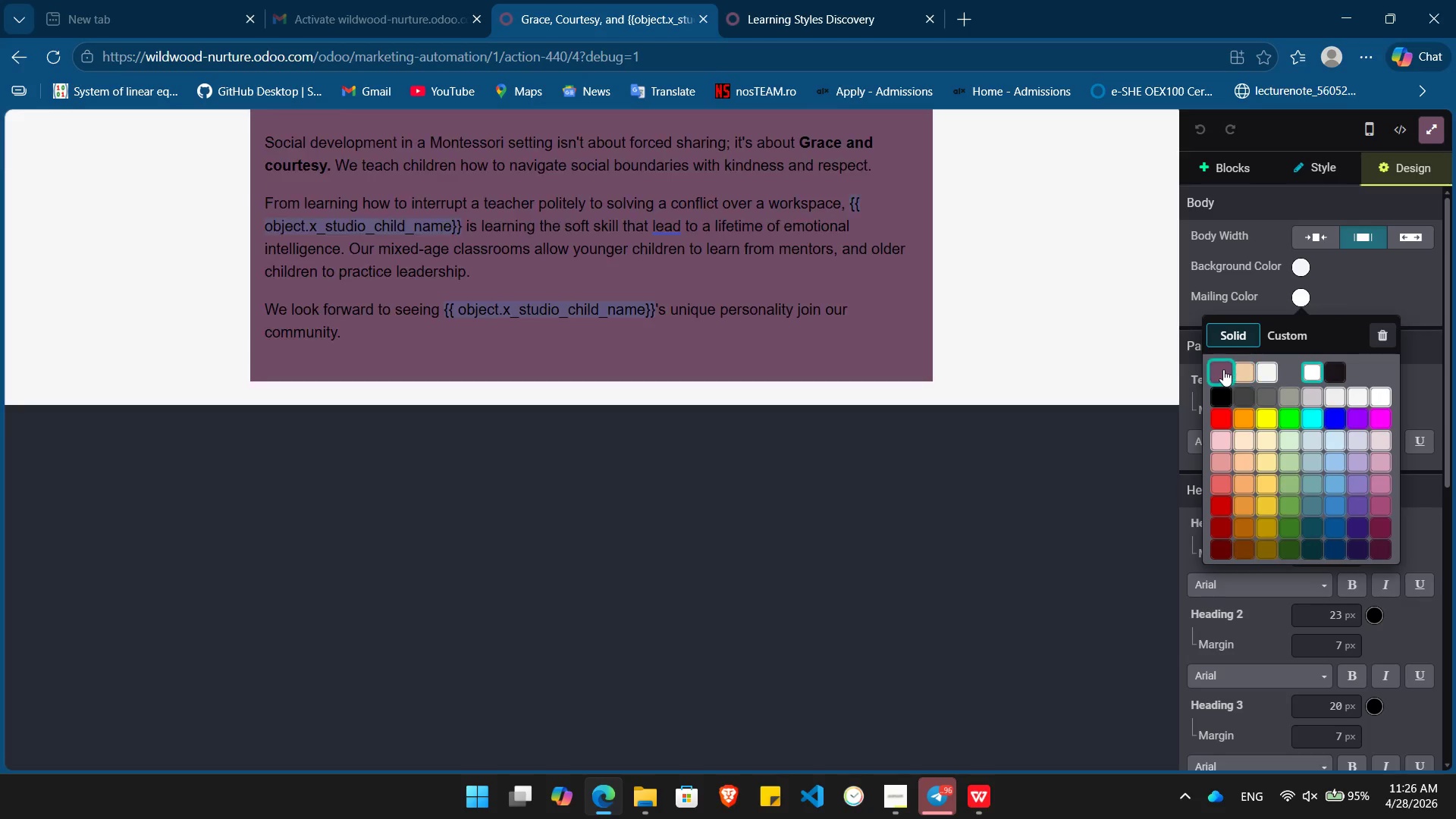 
left_click([1222, 368])
 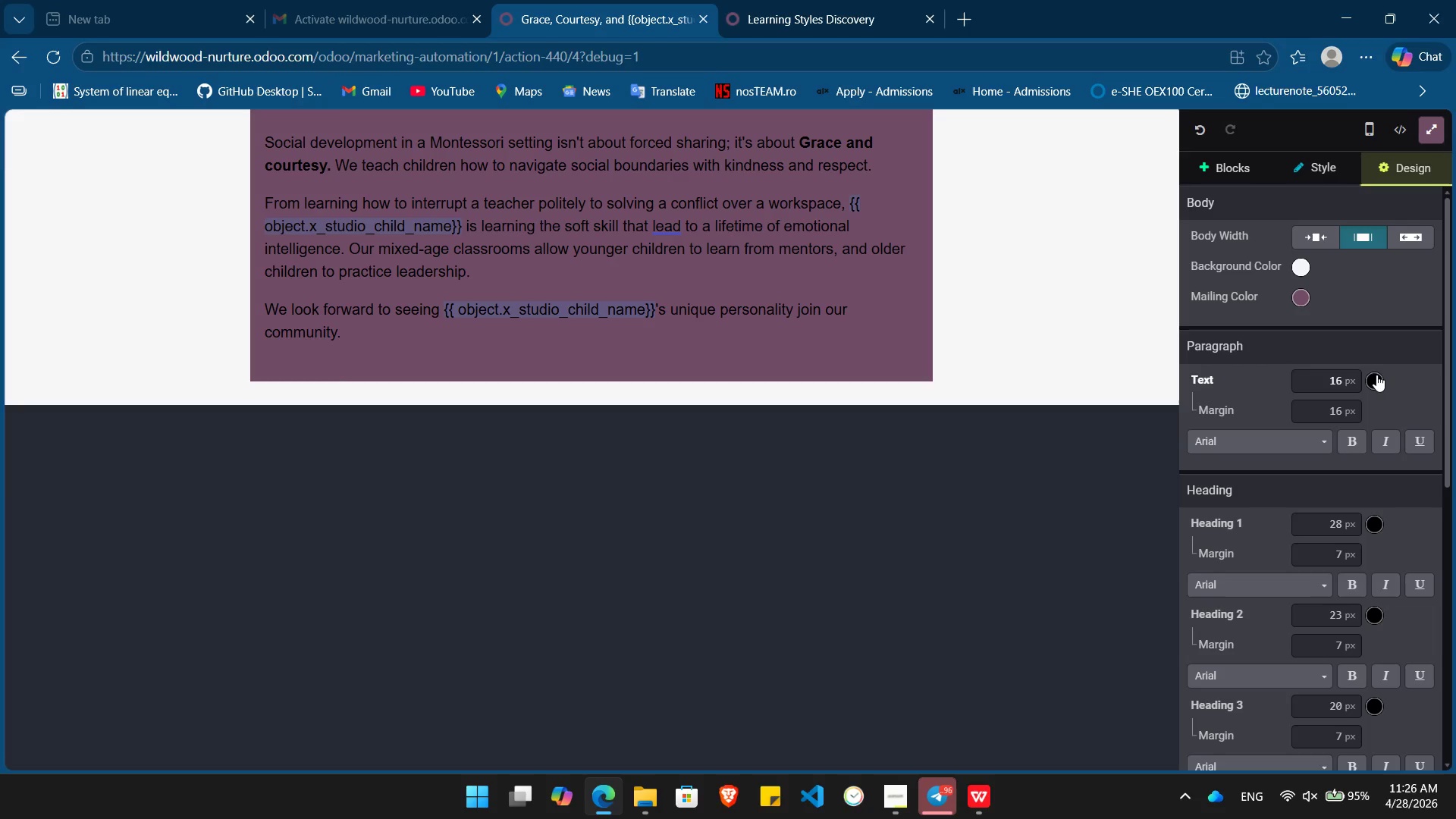 
left_click([1376, 377])
 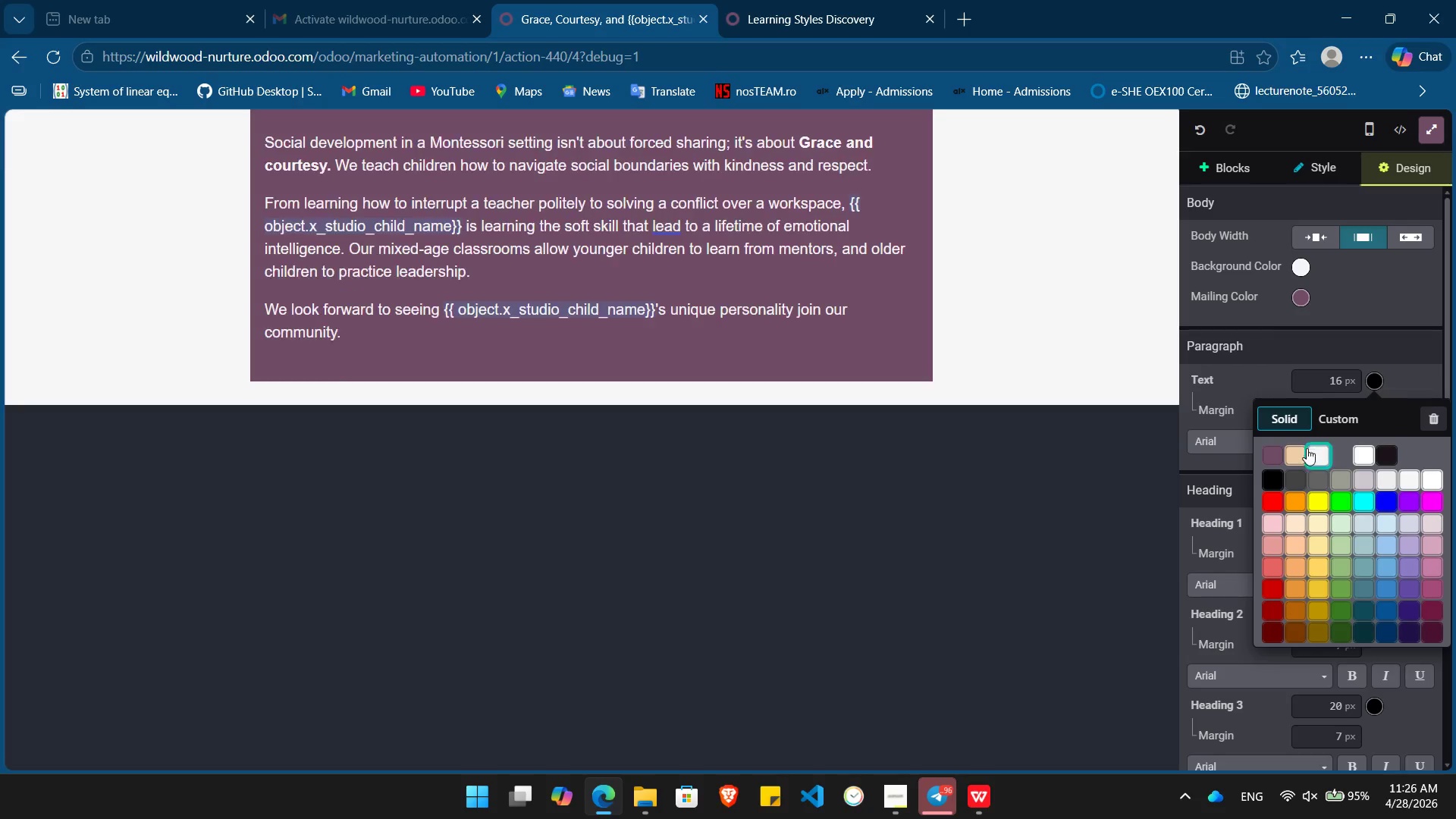 
left_click([1313, 454])
 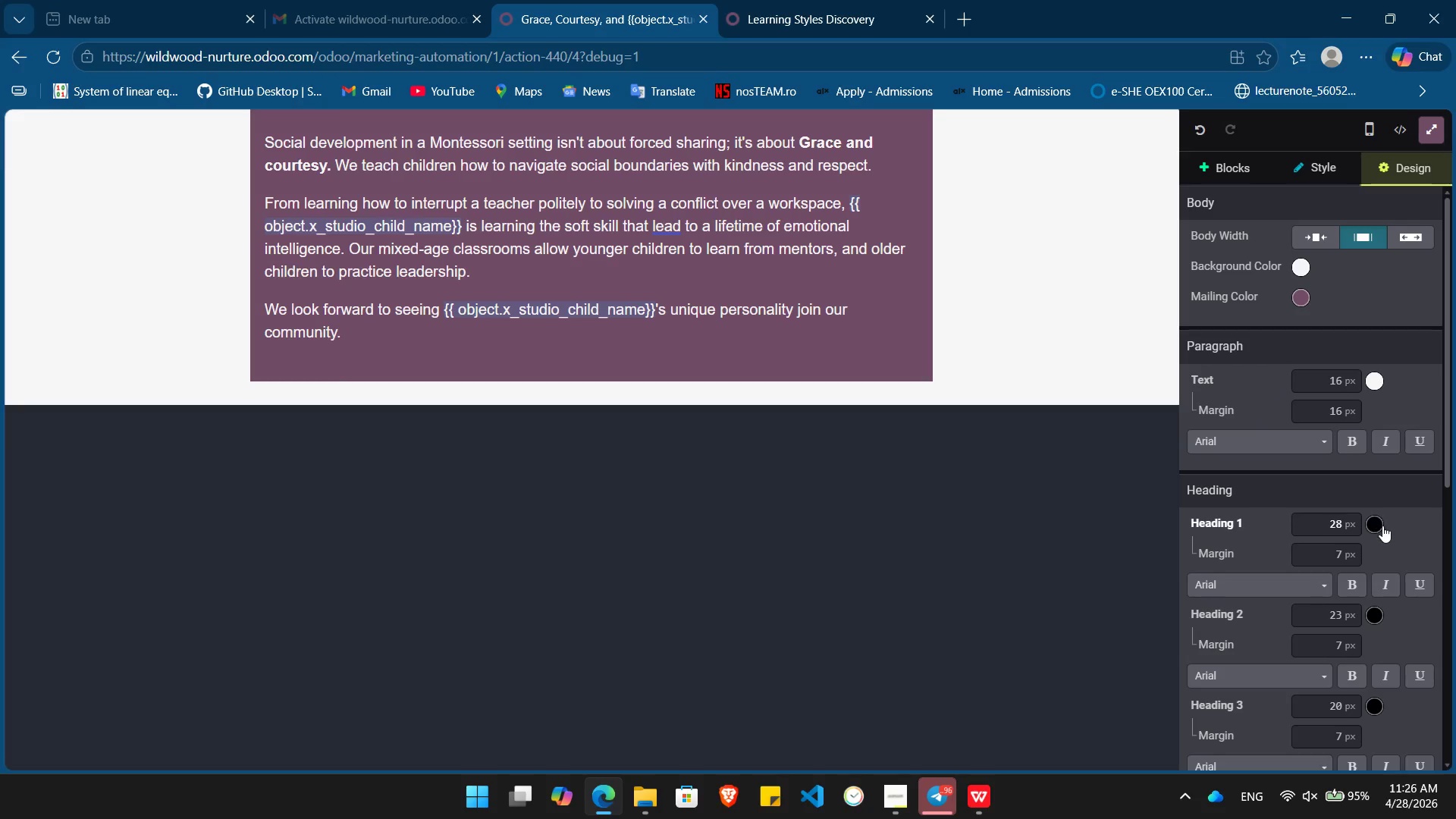 
left_click([1383, 527])
 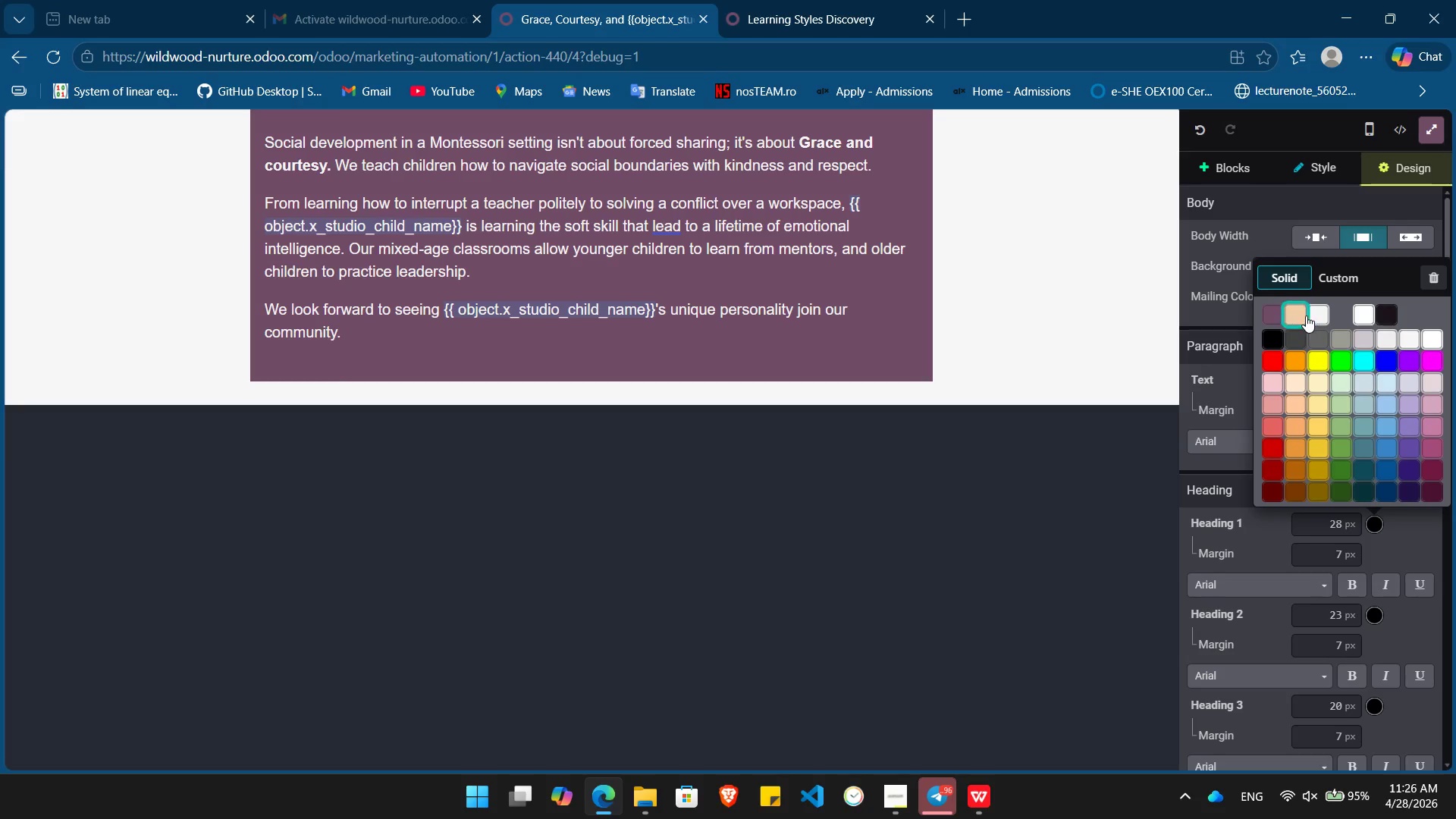 
left_click([1320, 315])
 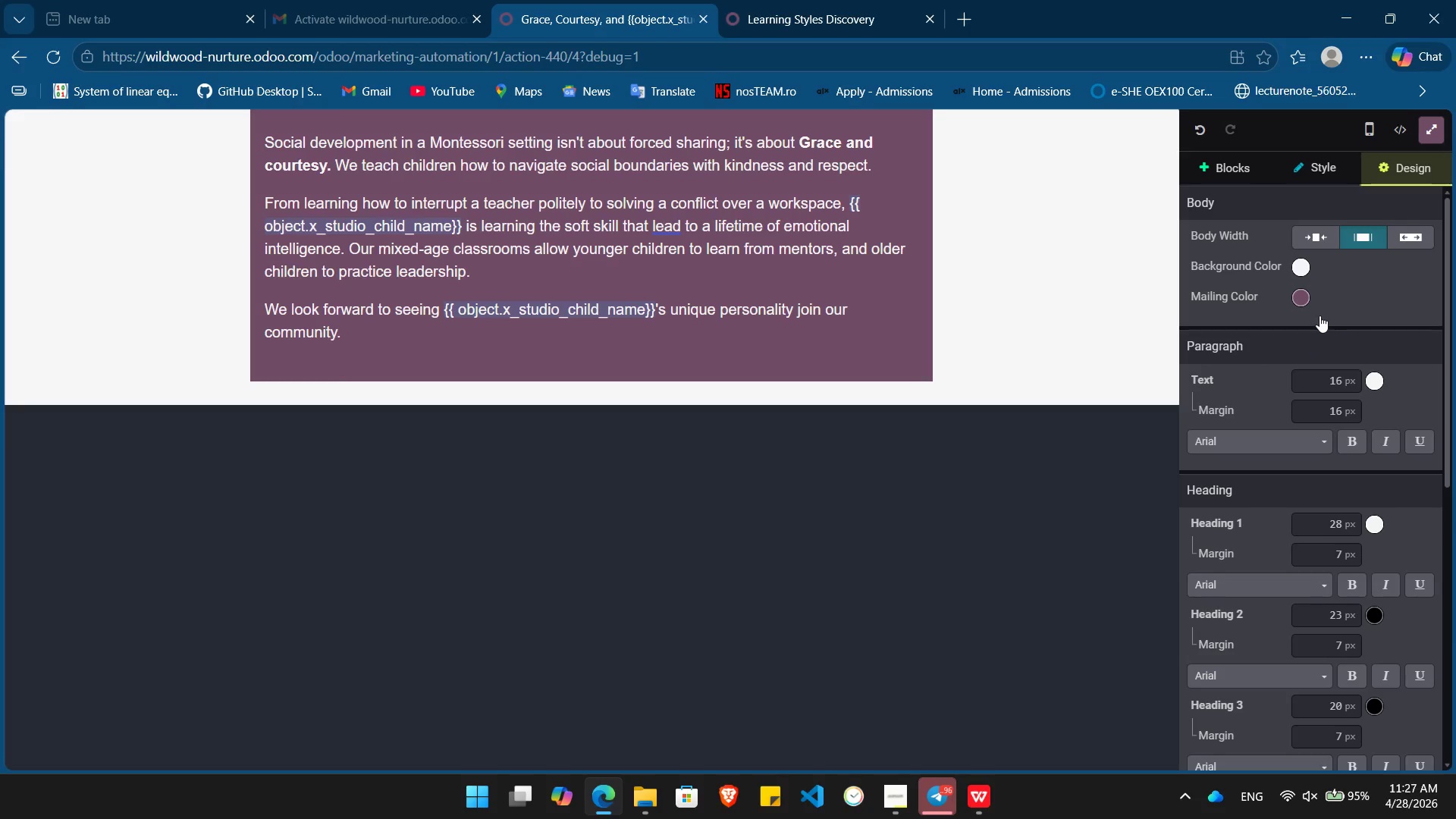 
mouse_move([1307, 607])
 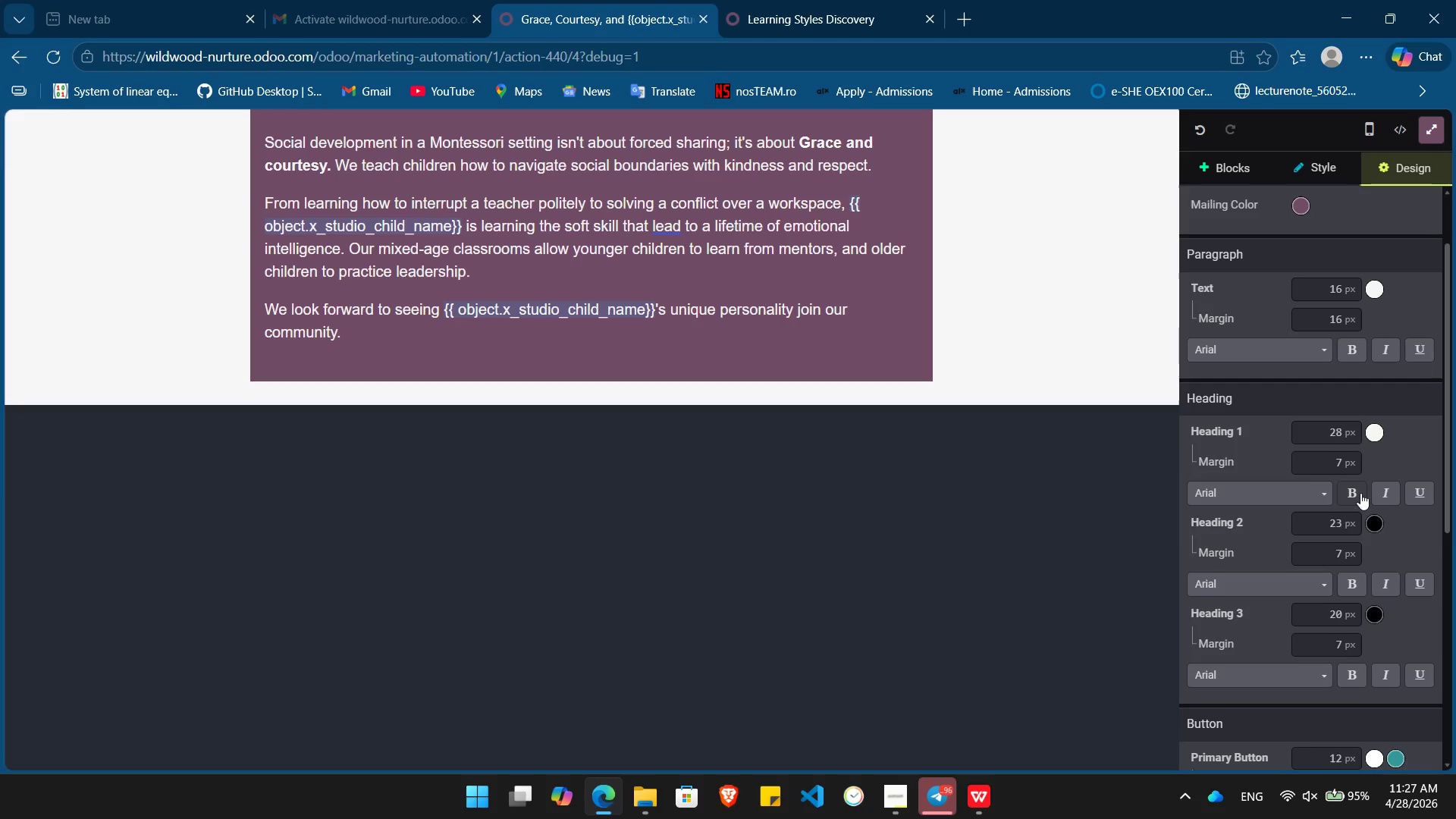 
left_click([1356, 495])
 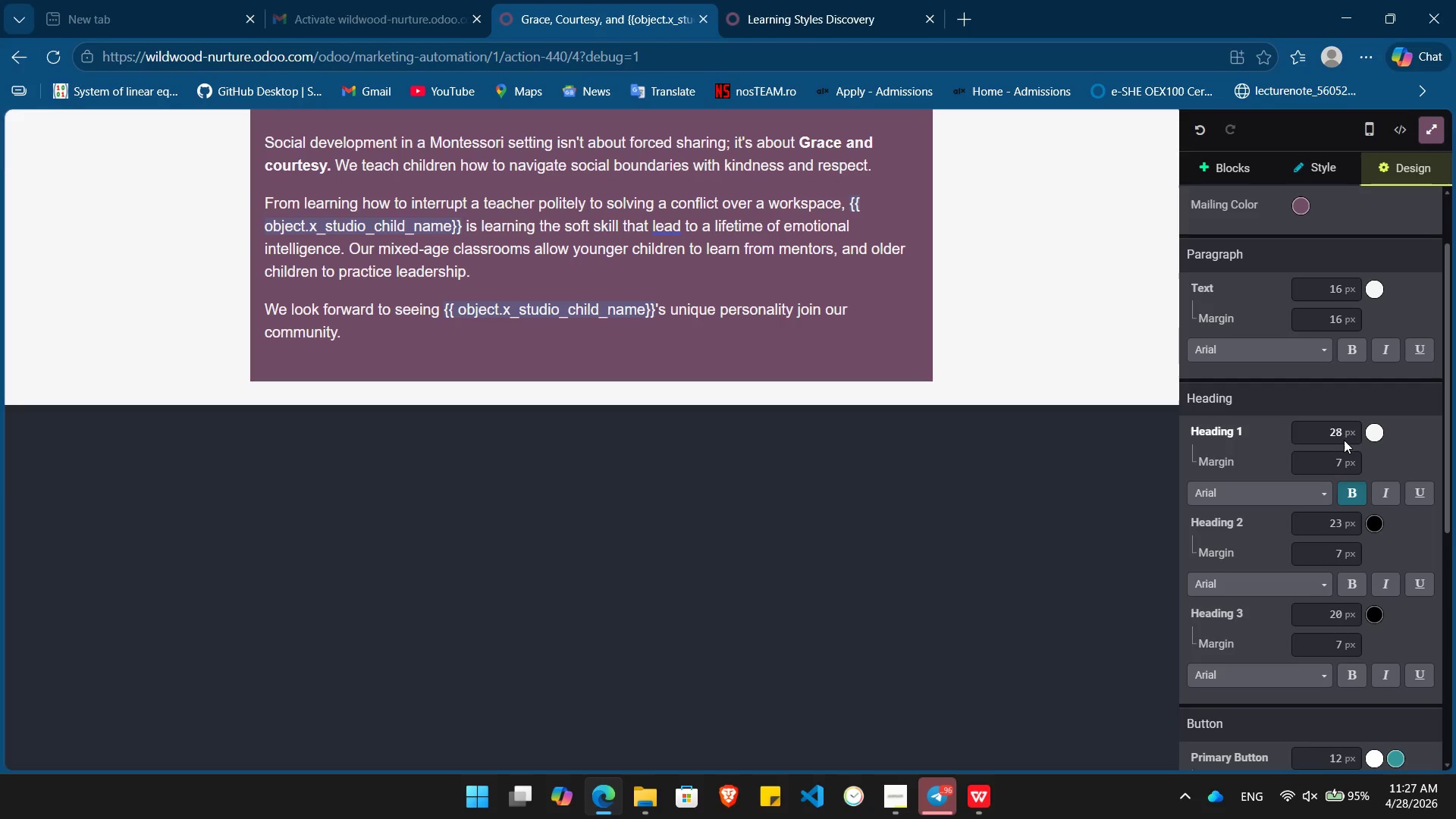 
mouse_move([1365, 491])
 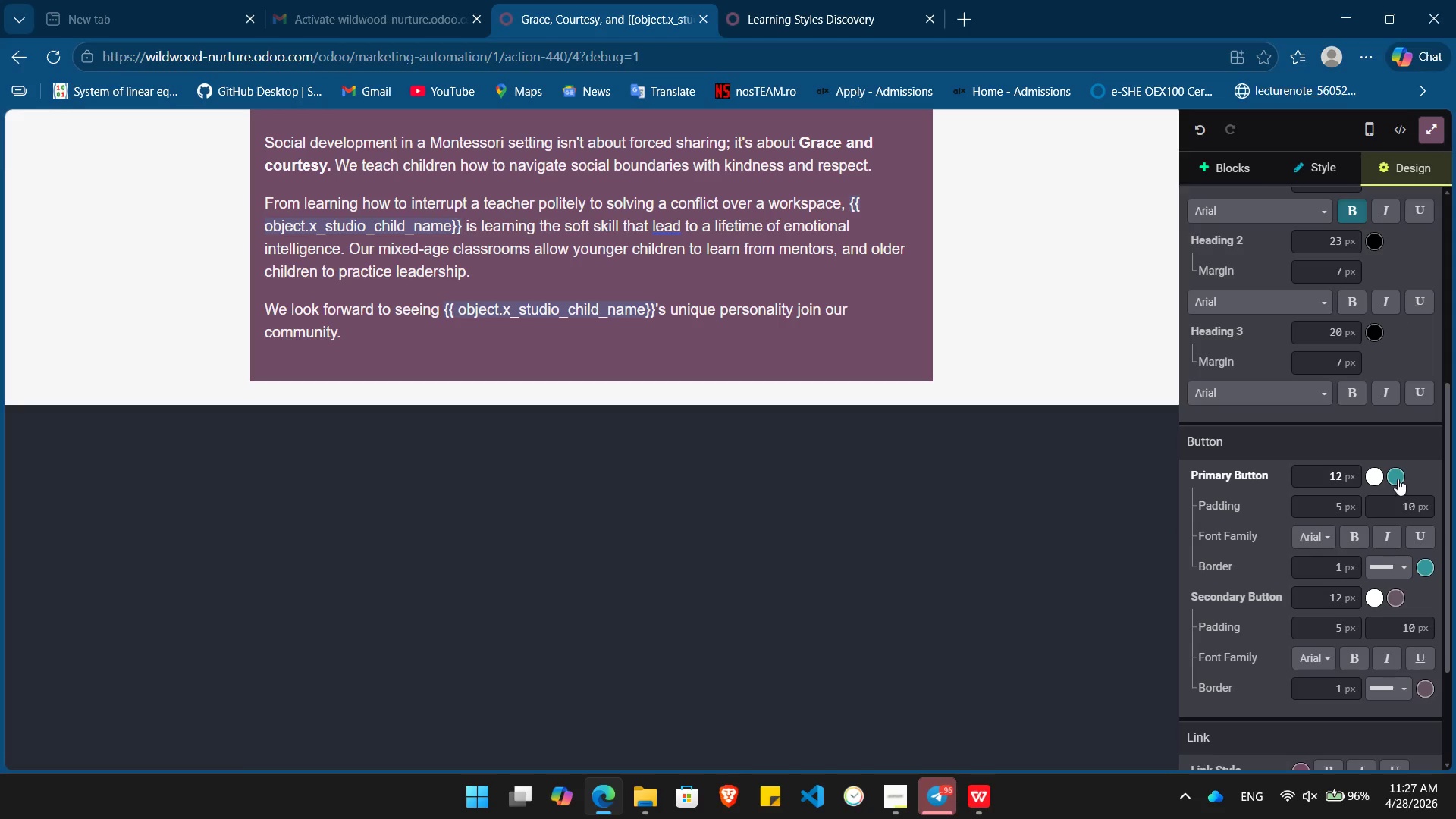 
left_click([1398, 479])
 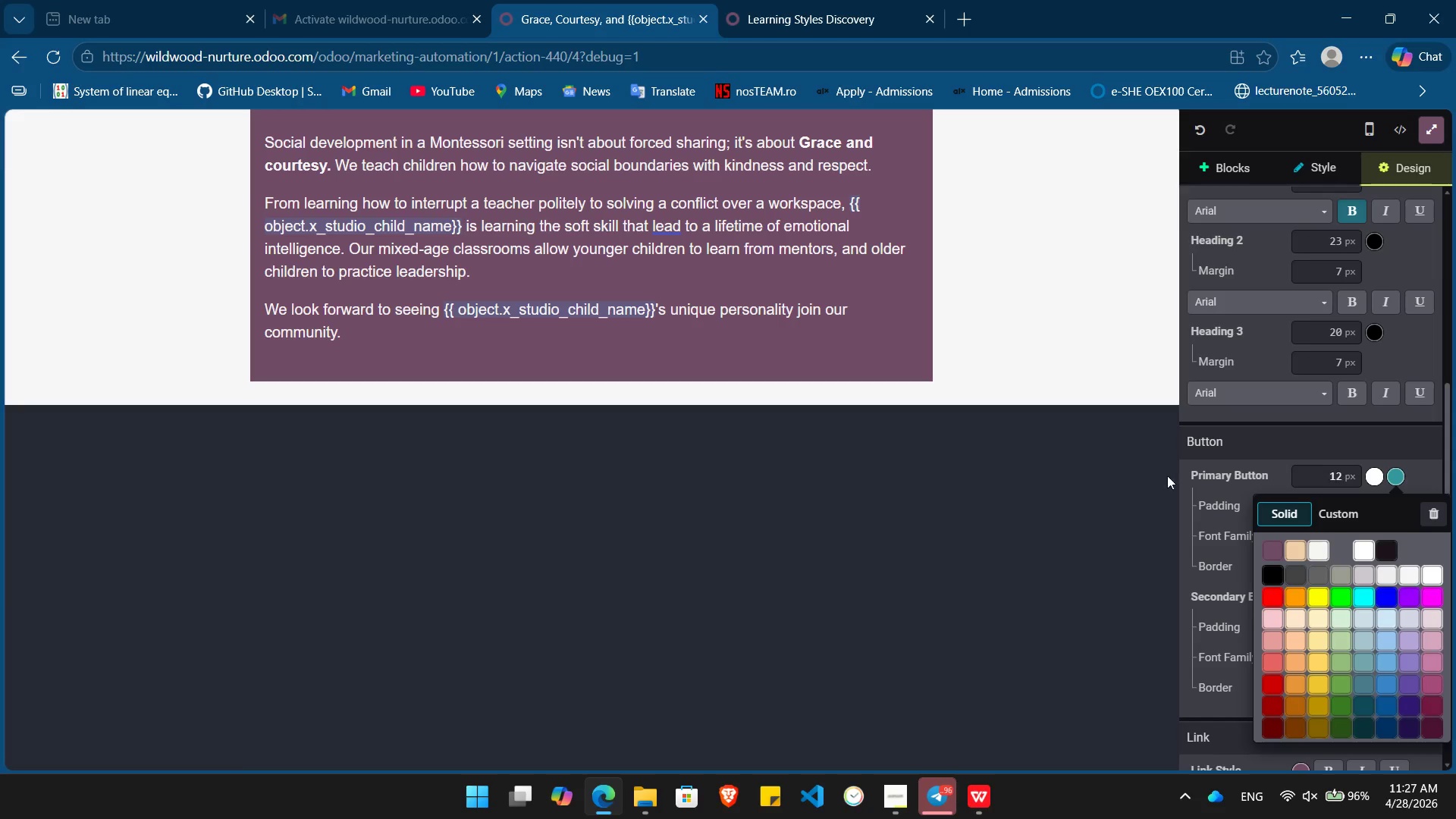 
left_click([1138, 475])
 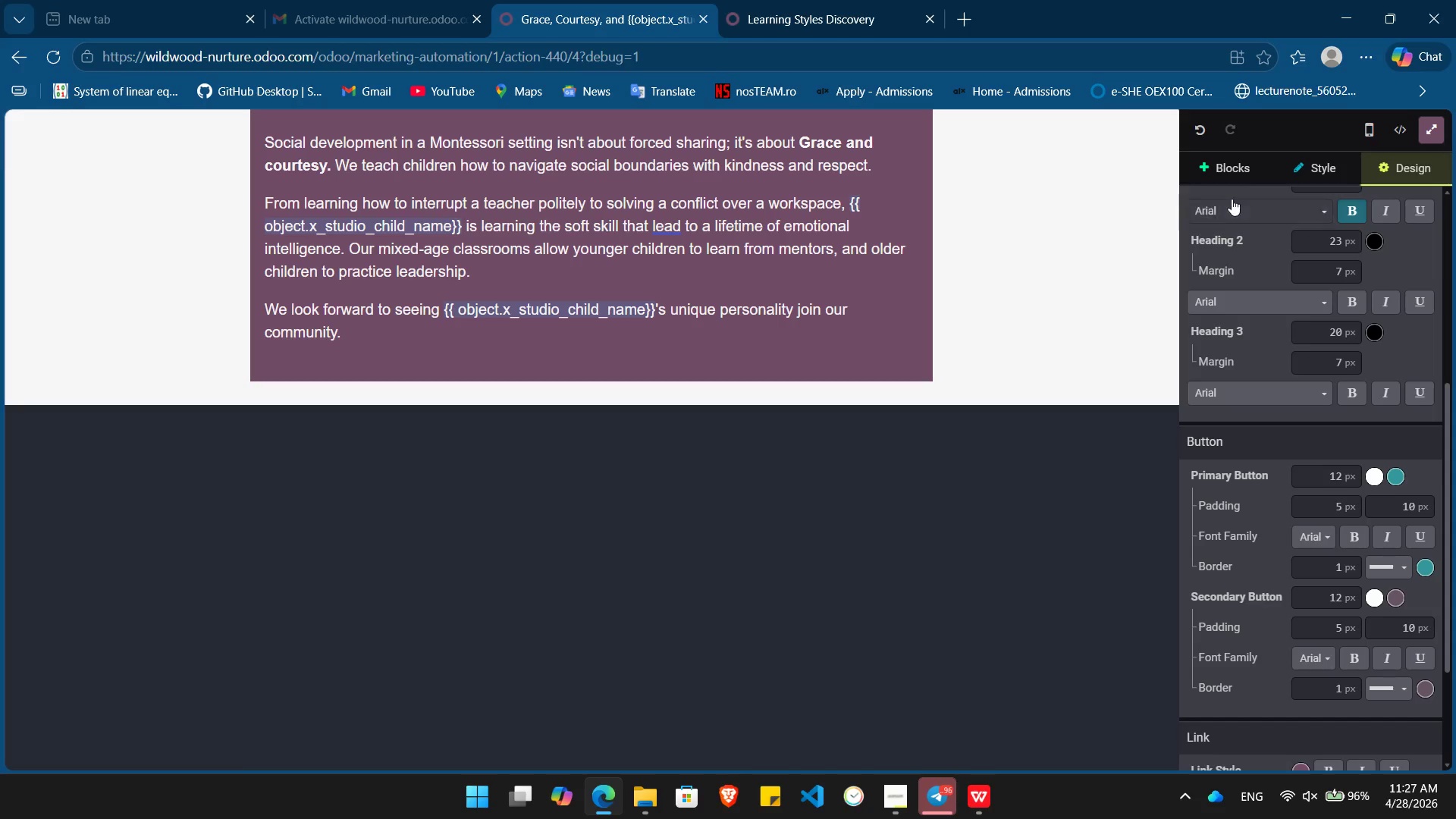 
left_click([1241, 162])
 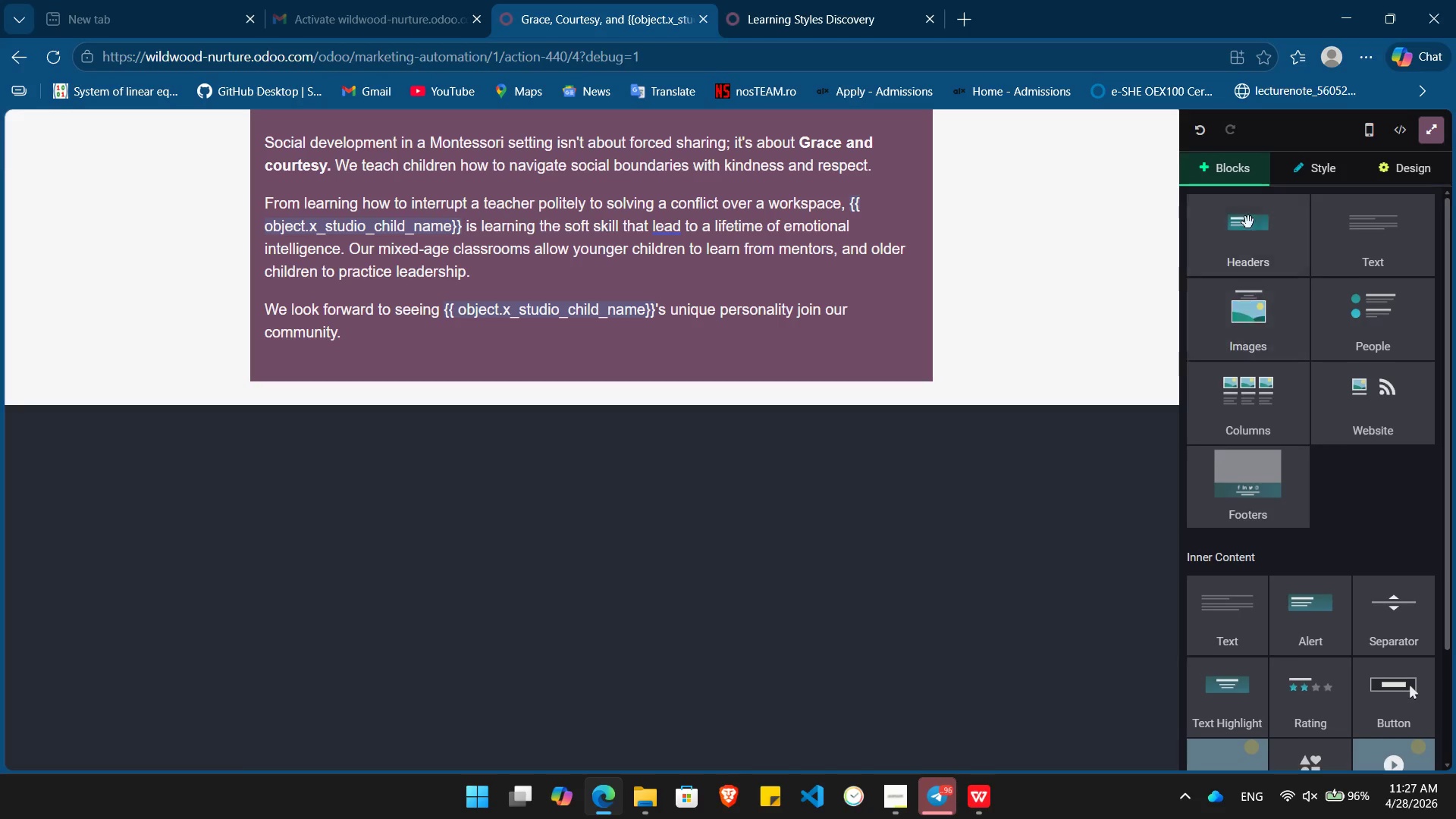 
left_click_drag(start_coordinate=[1255, 250], to_coordinate=[620, 125])
 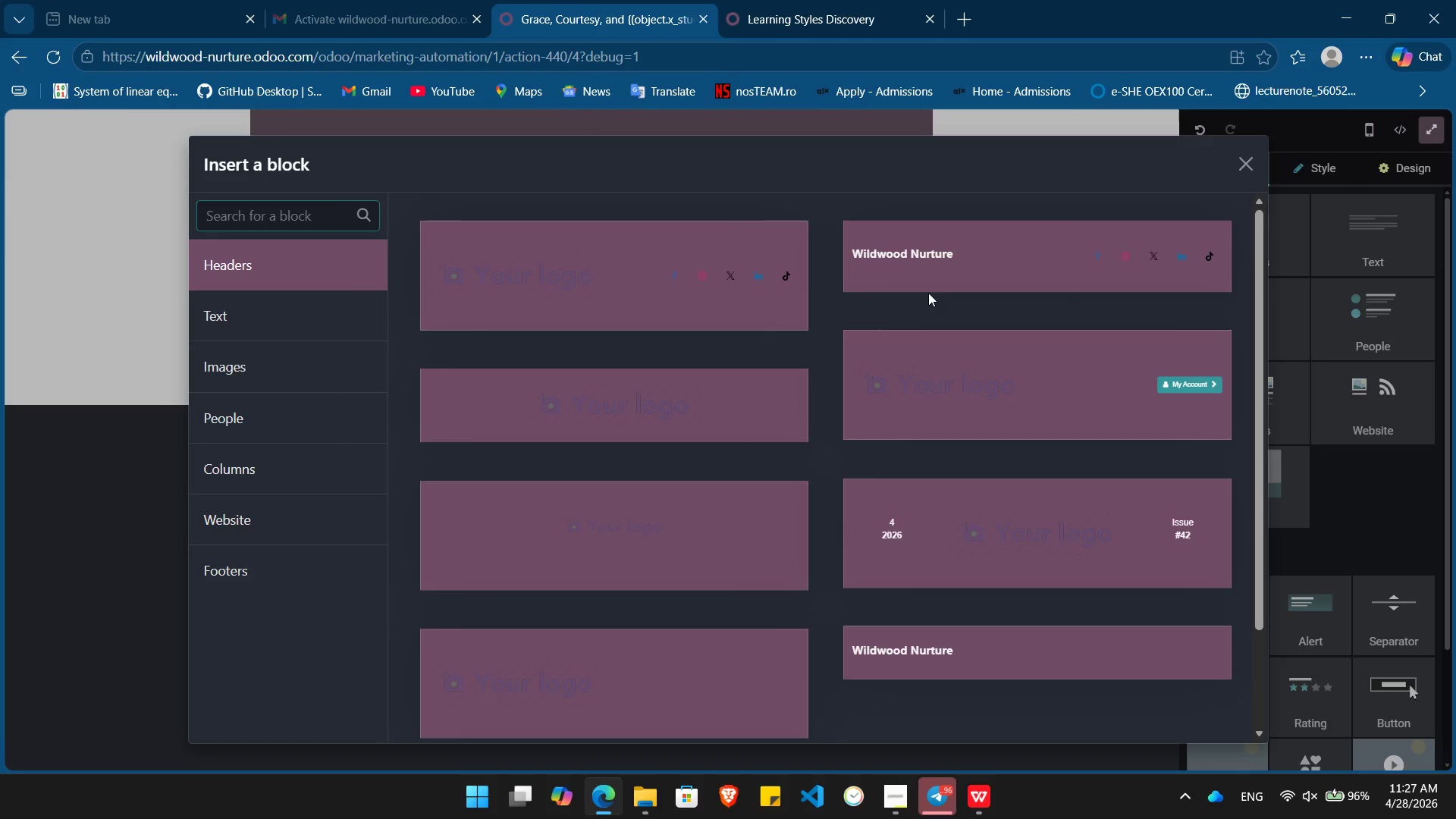 
left_click([934, 262])
 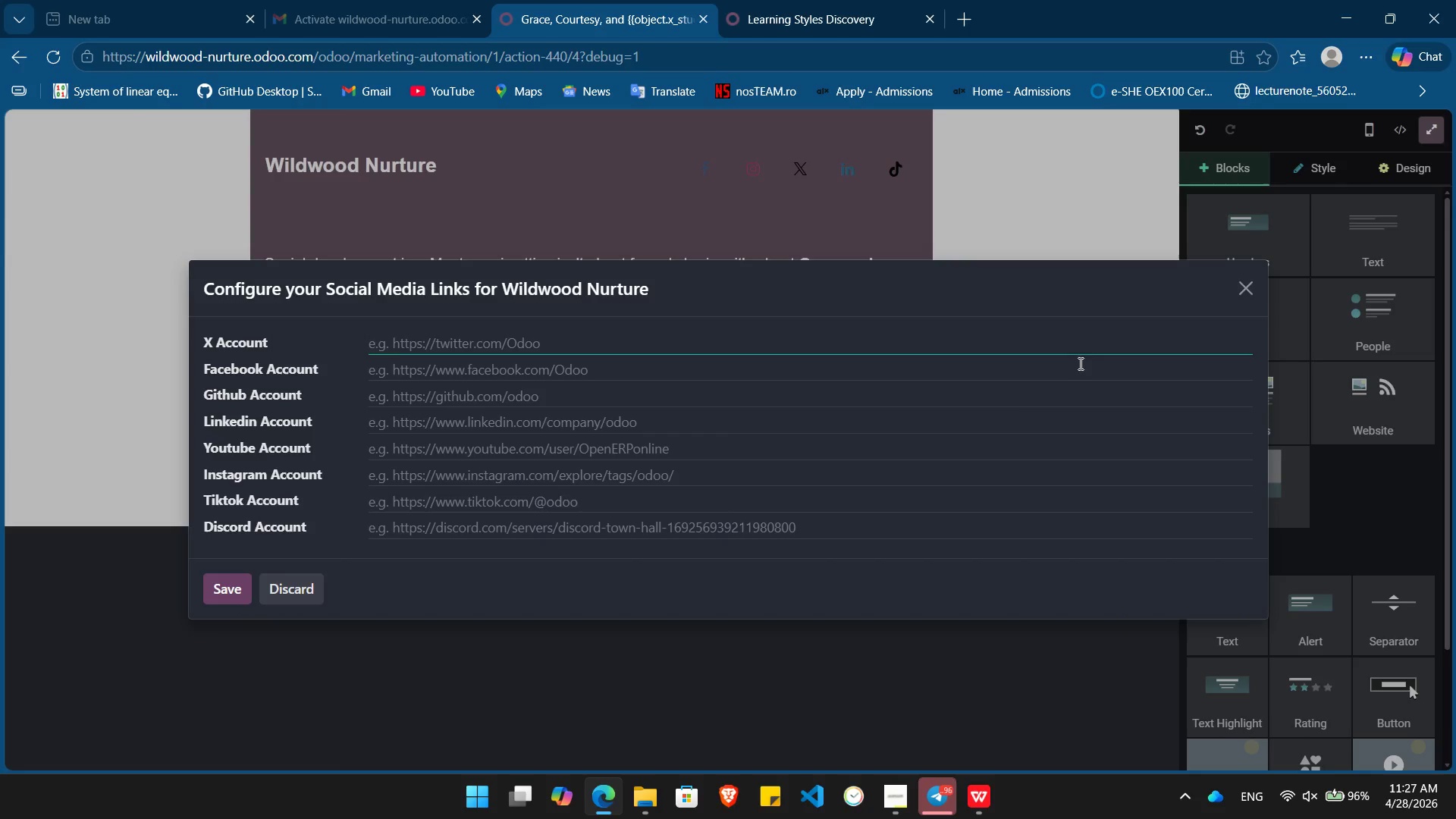 
left_click([1257, 292])
 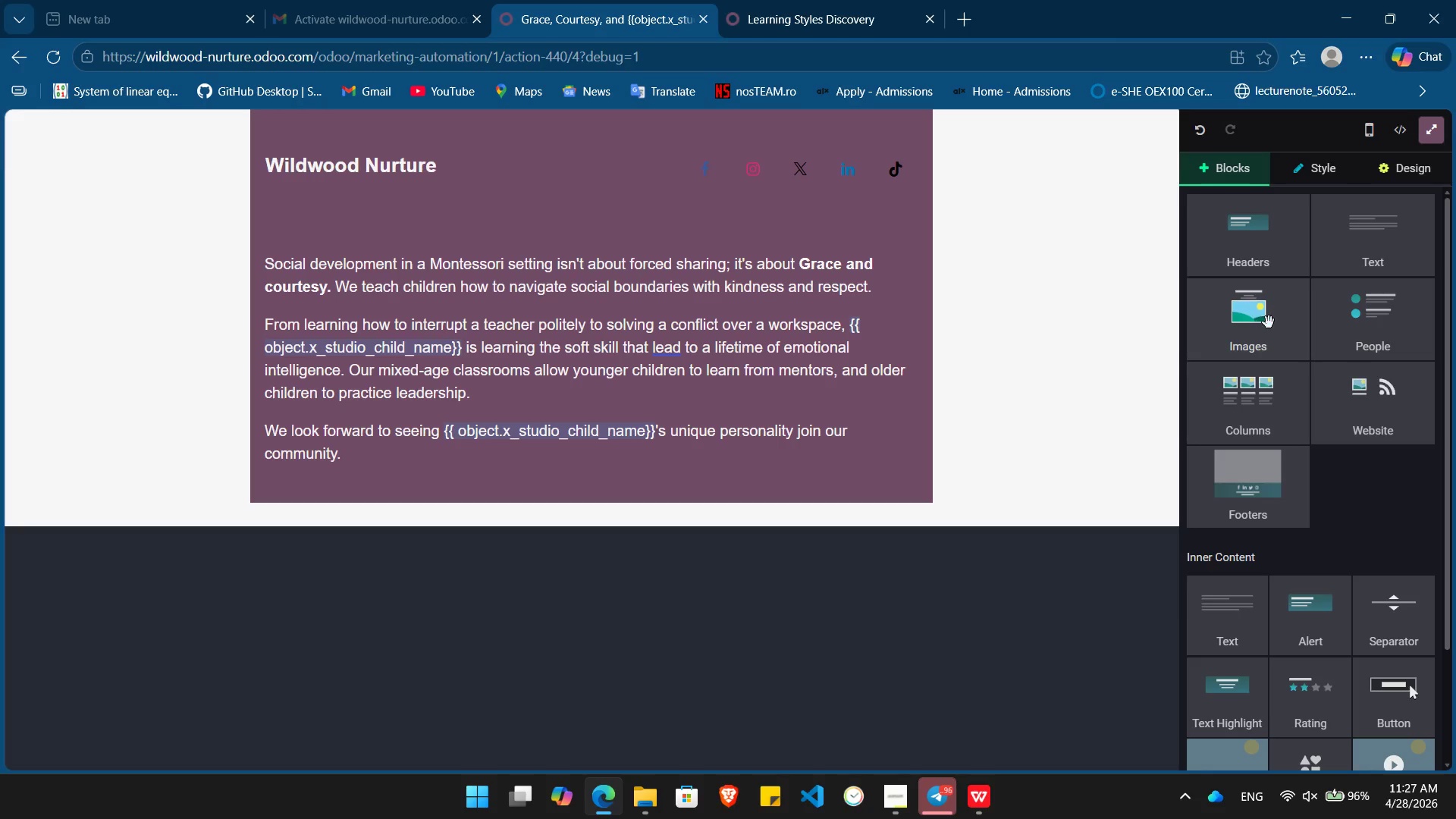 
left_click_drag(start_coordinate=[1269, 326], to_coordinate=[582, 240])
 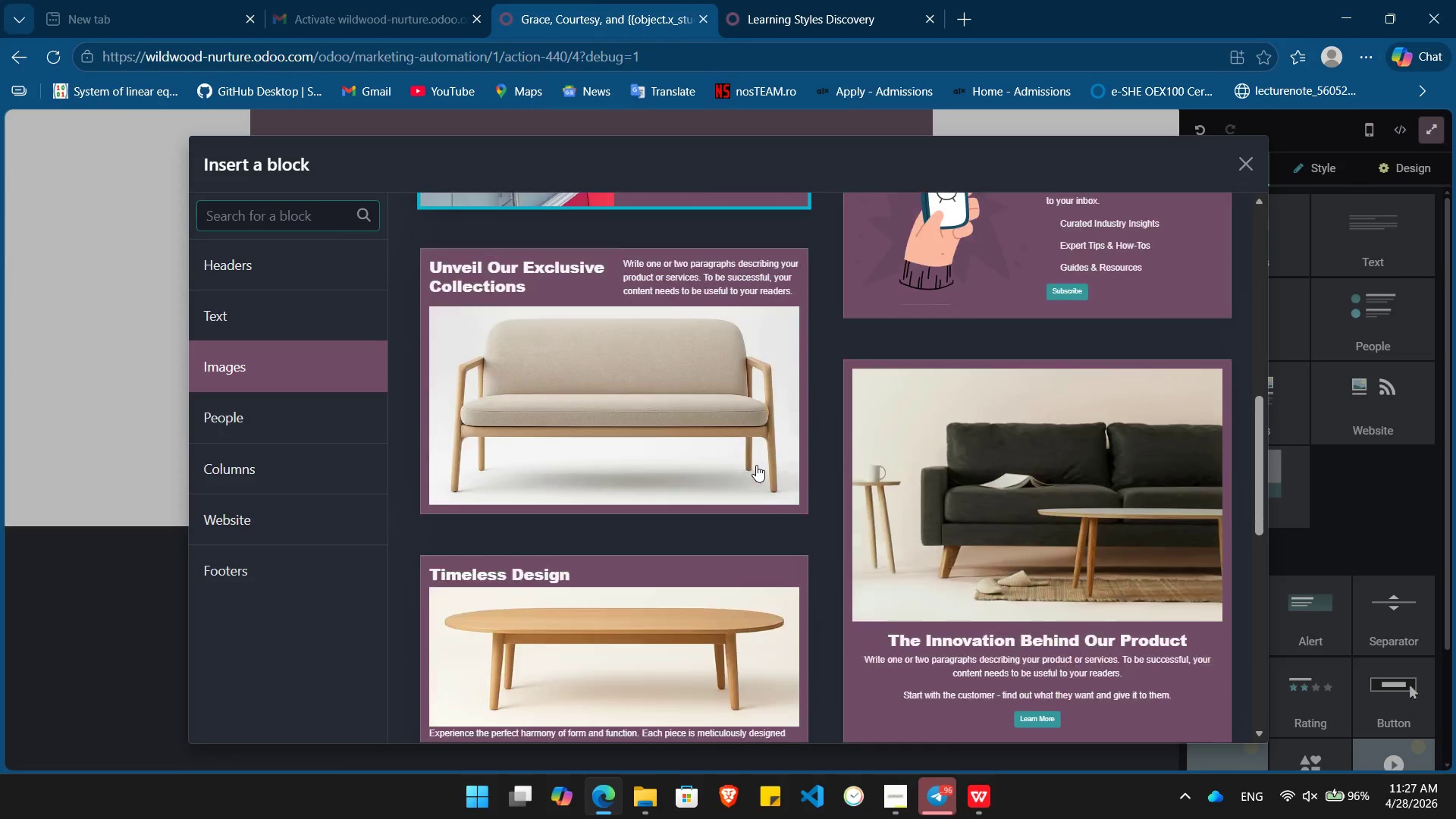 
left_click([994, 519])
 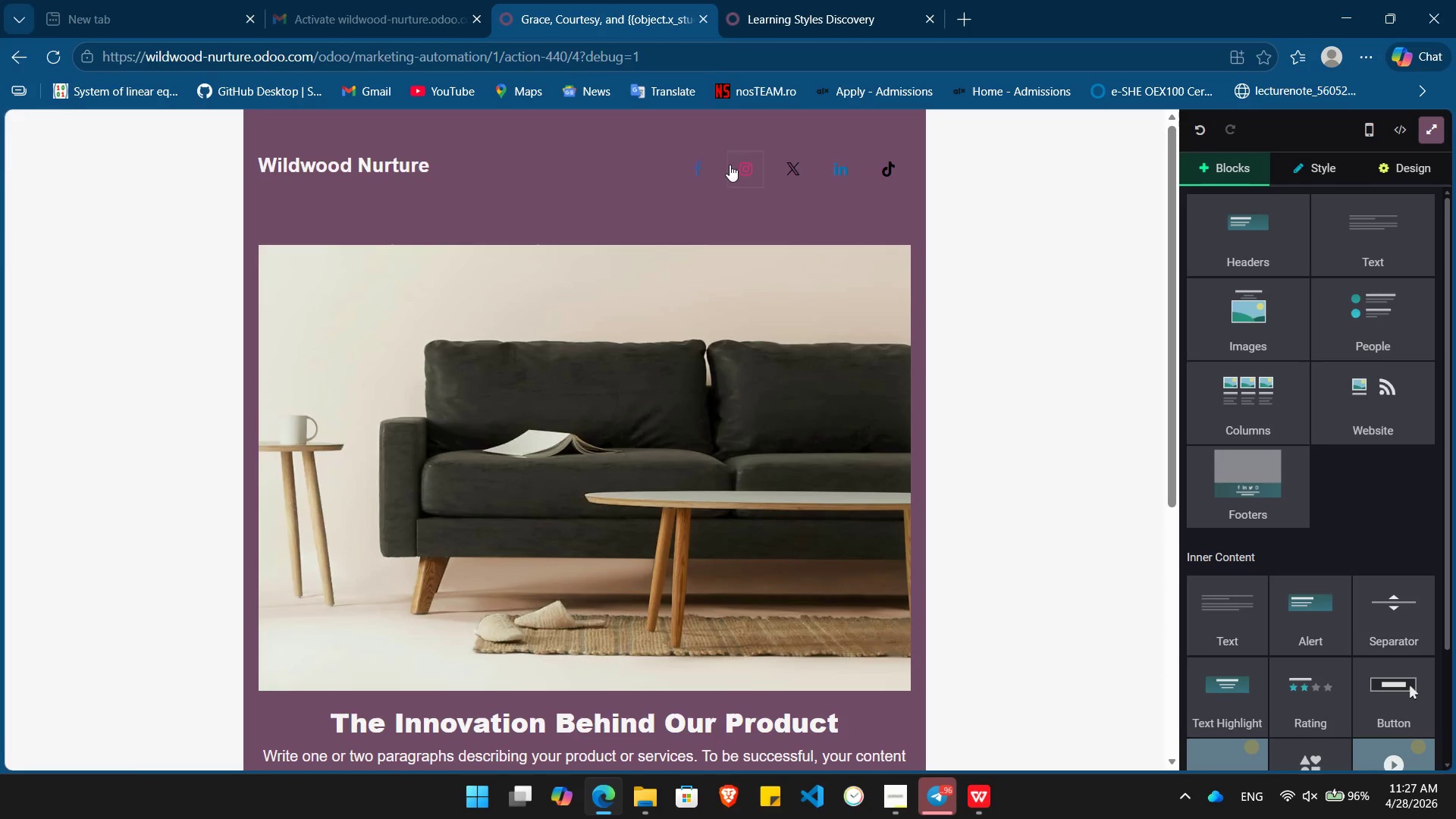 
left_click([641, 166])
 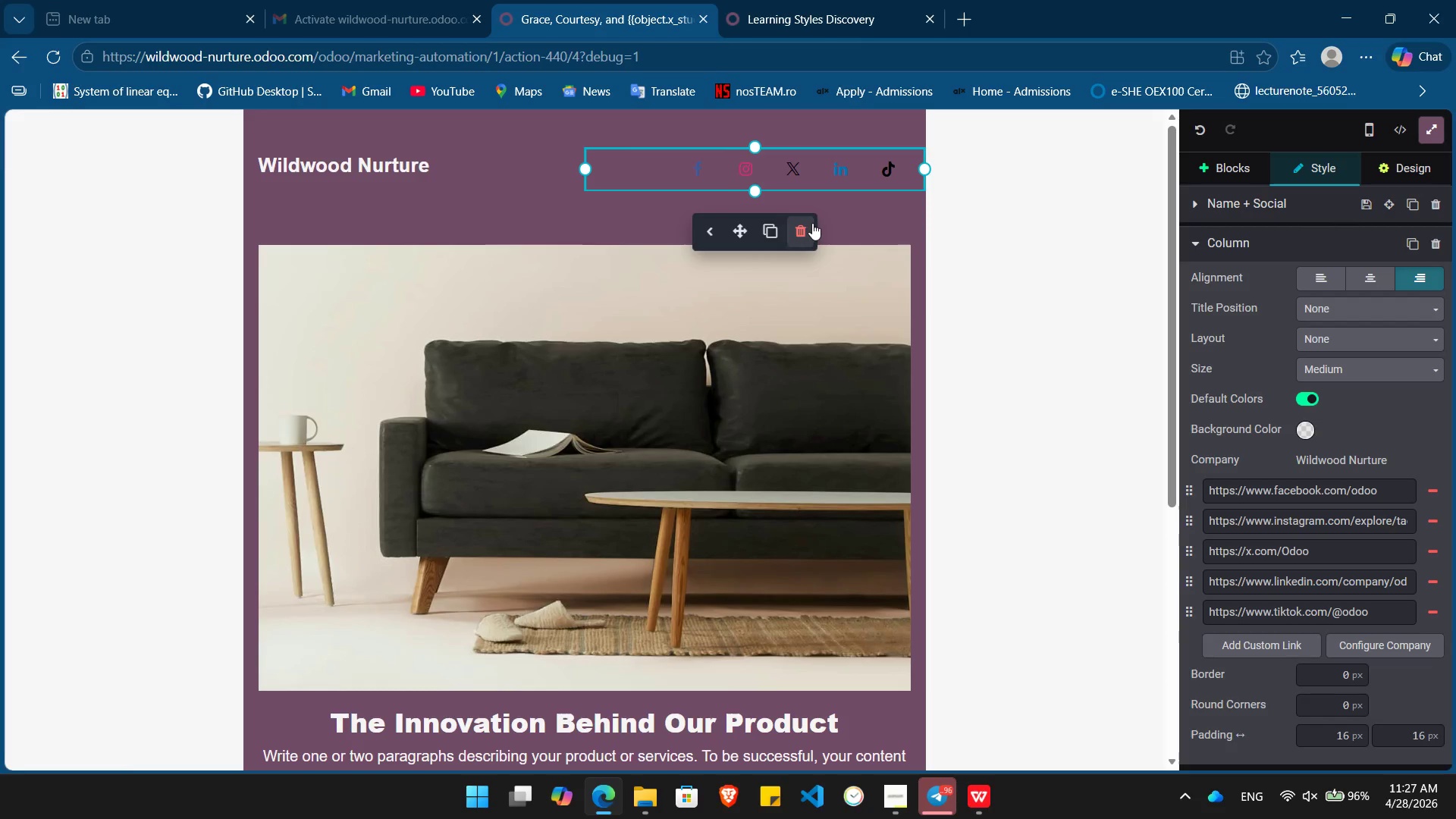 
left_click([799, 230])
 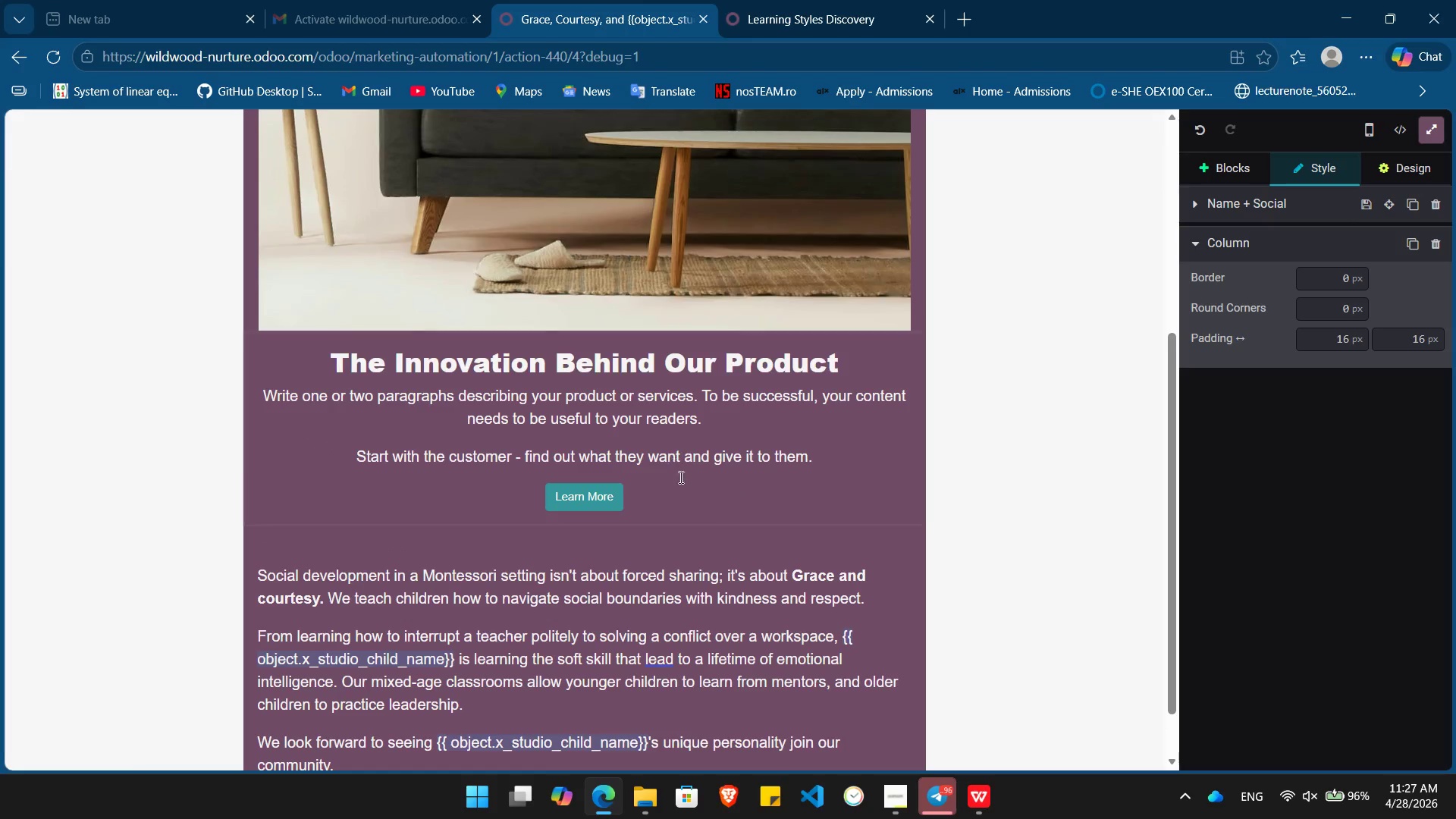 
left_click_drag(start_coordinate=[671, 499], to_coordinate=[267, 386])
 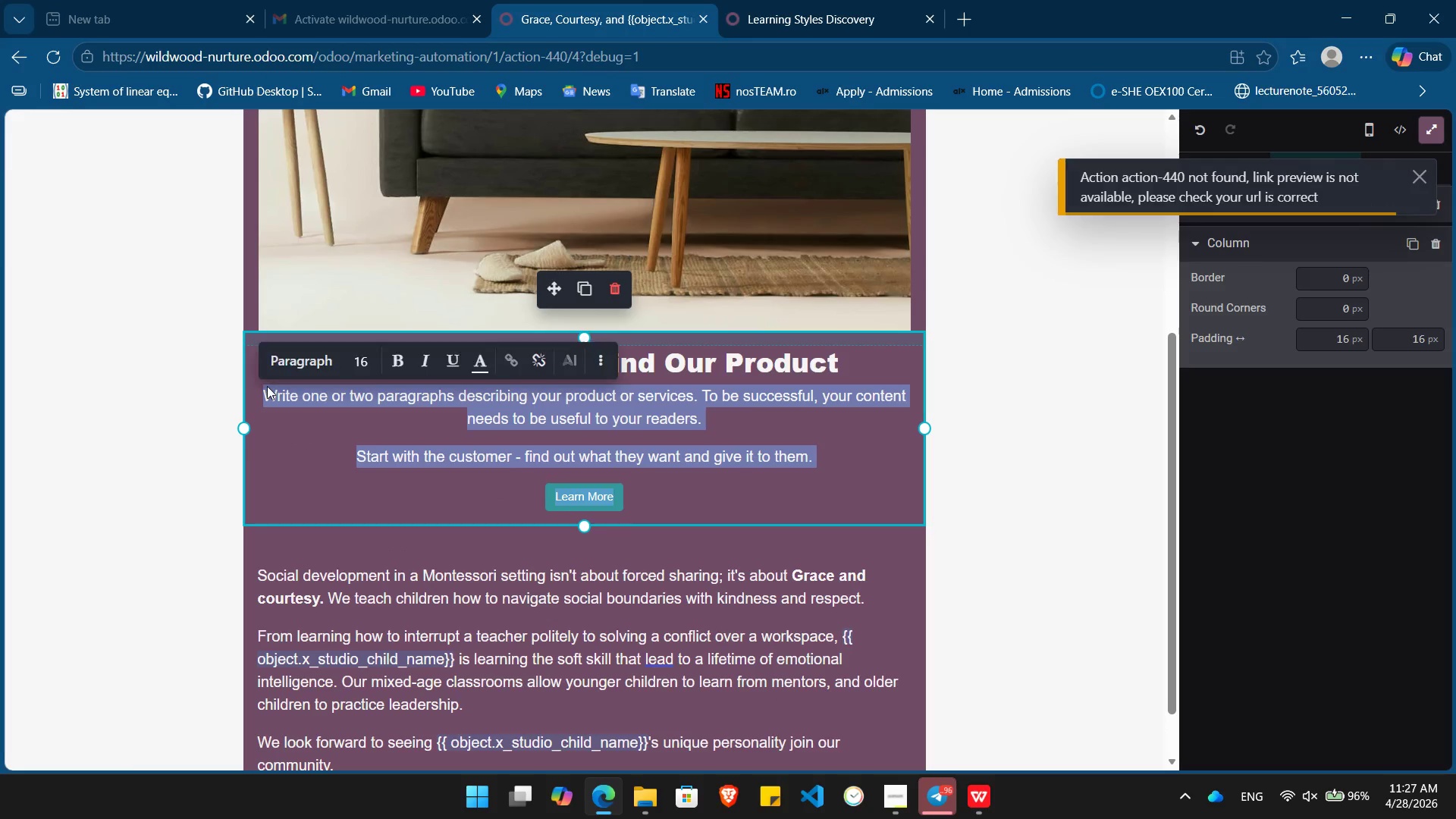 
key(Backspace)
 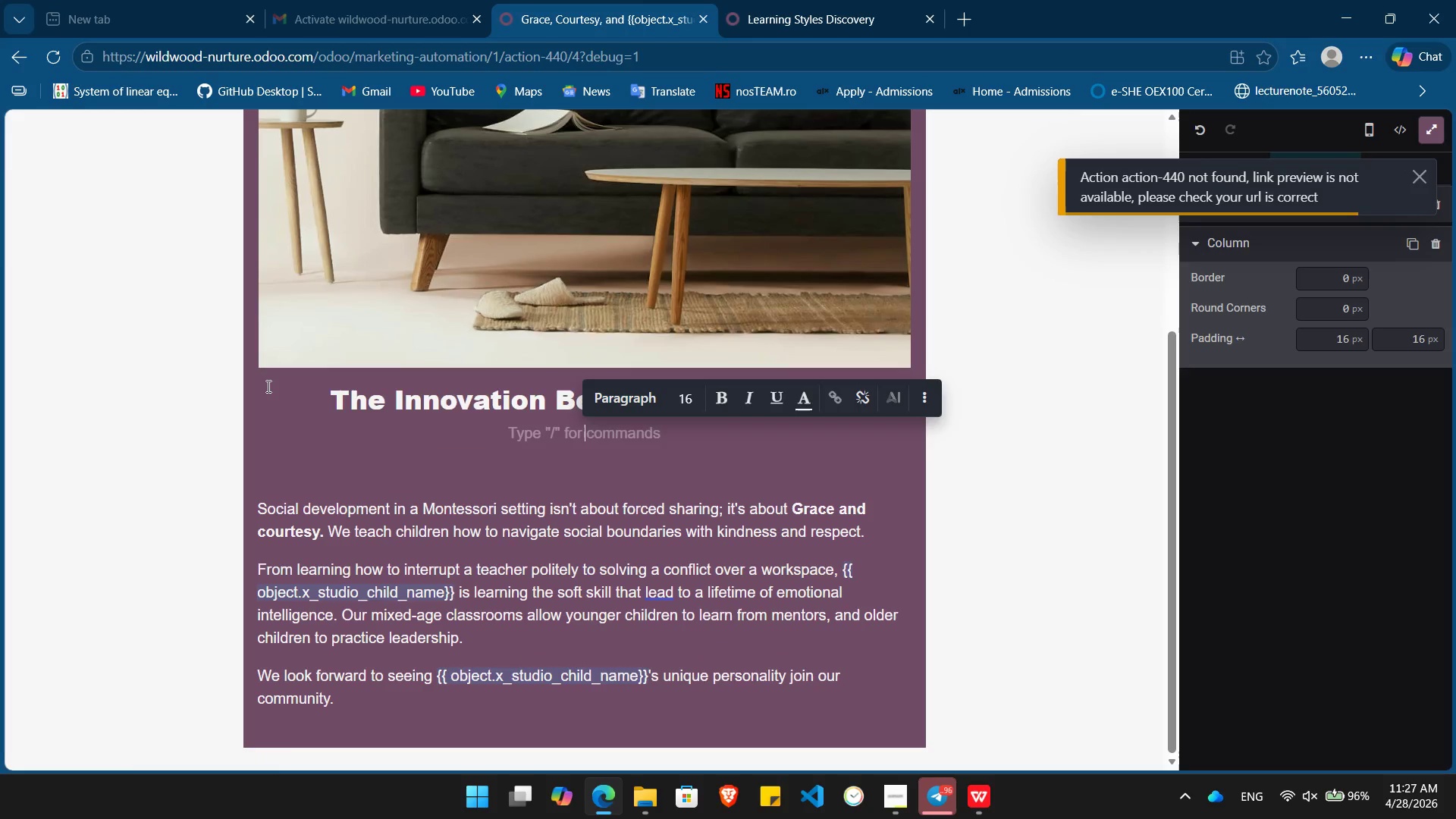 
key(Backspace)
 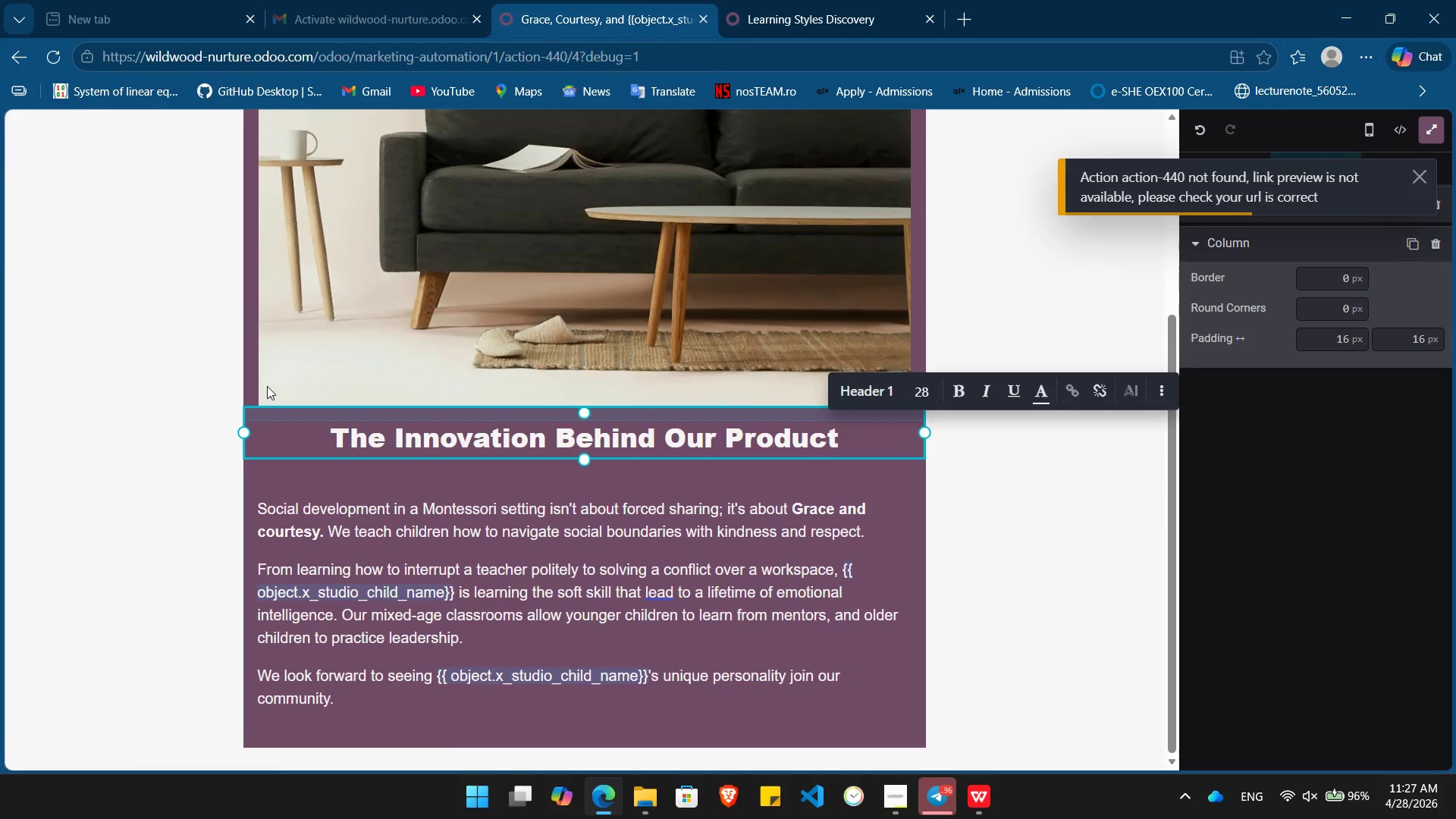 
hold_key(key=ArrowLeft, duration=1.36)
 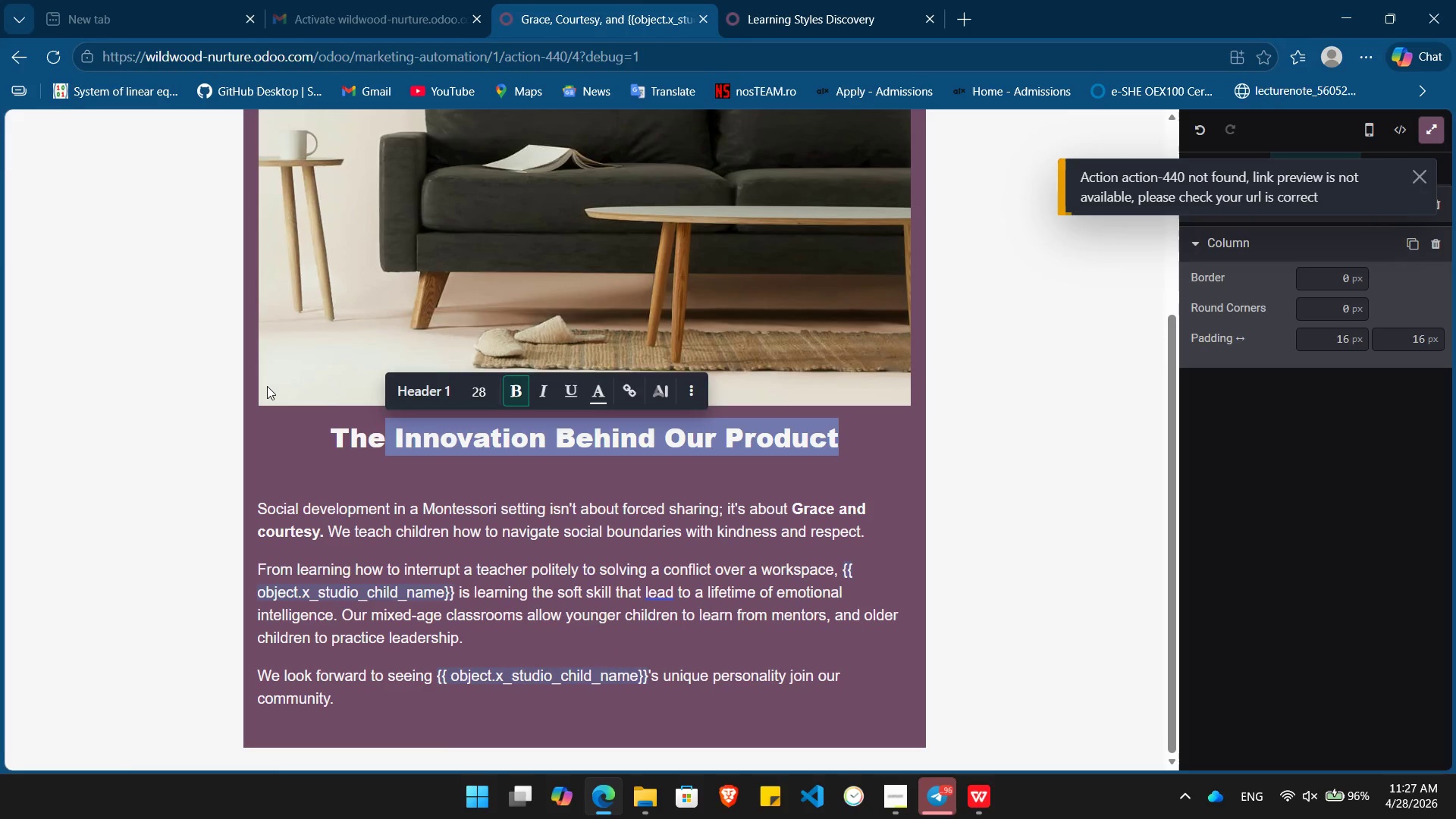 
key(Shift+ArrowLeft)
 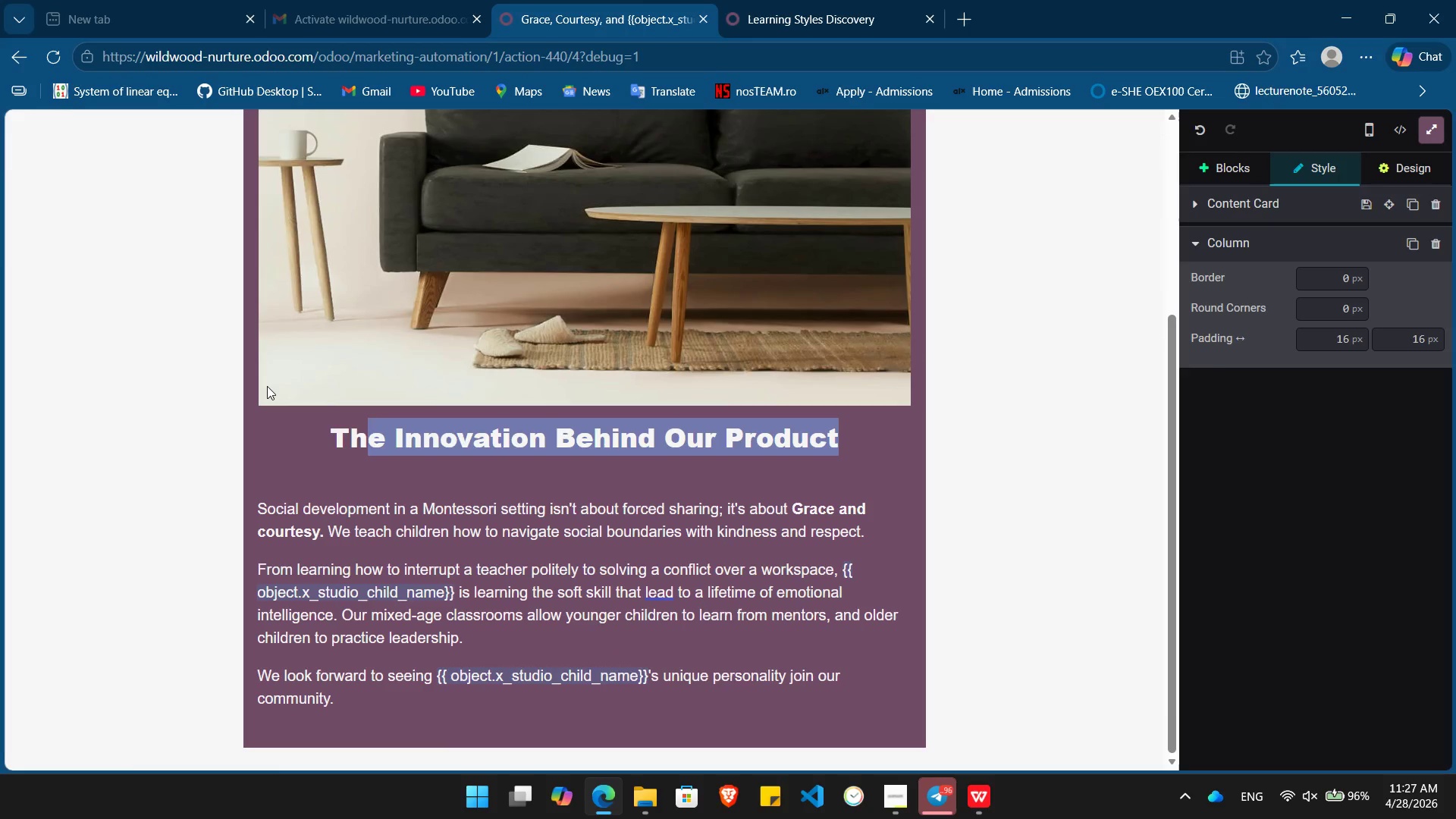 
key(Shift+ArrowLeft)
 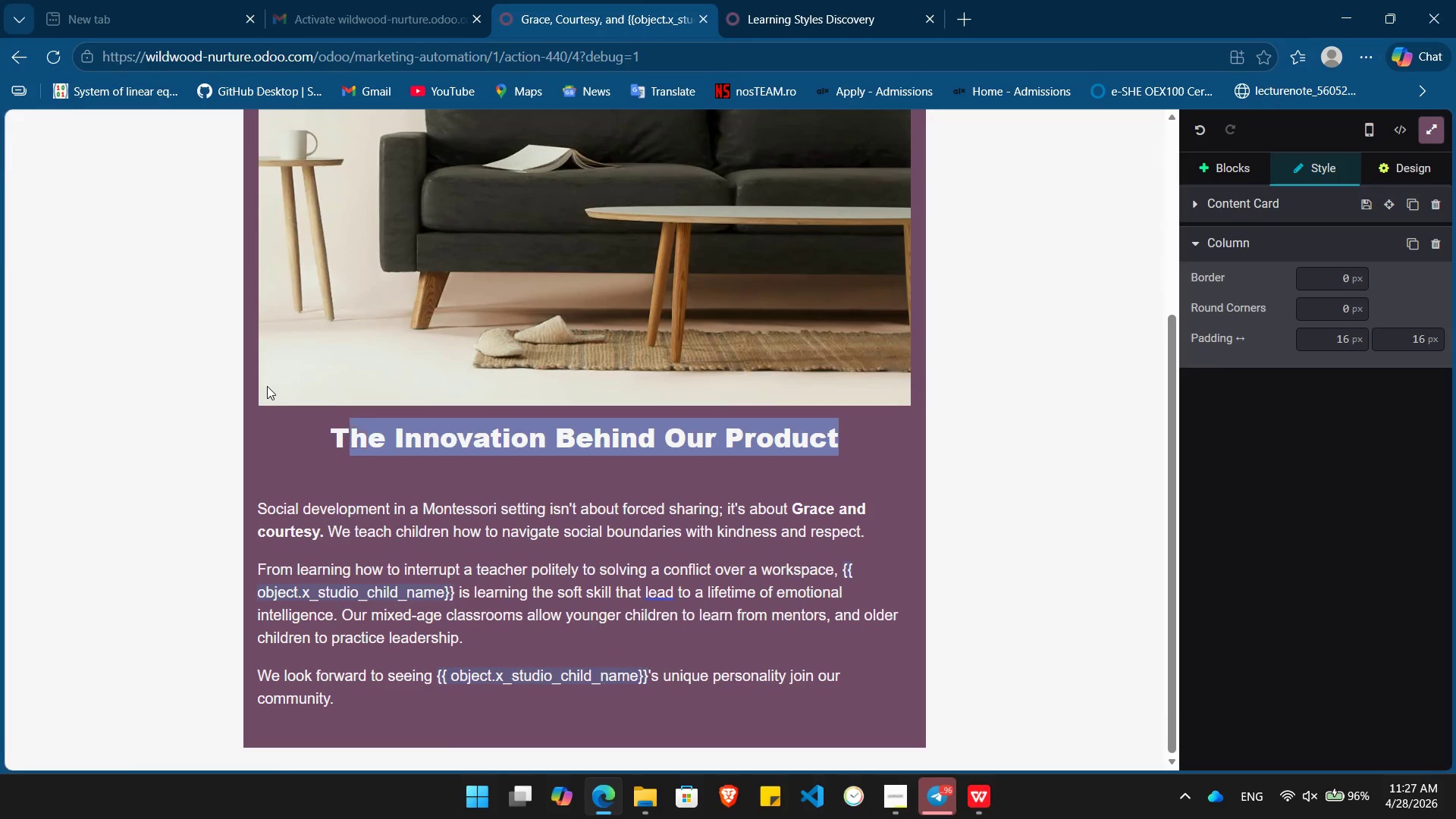 
key(Shift+ArrowLeft)
 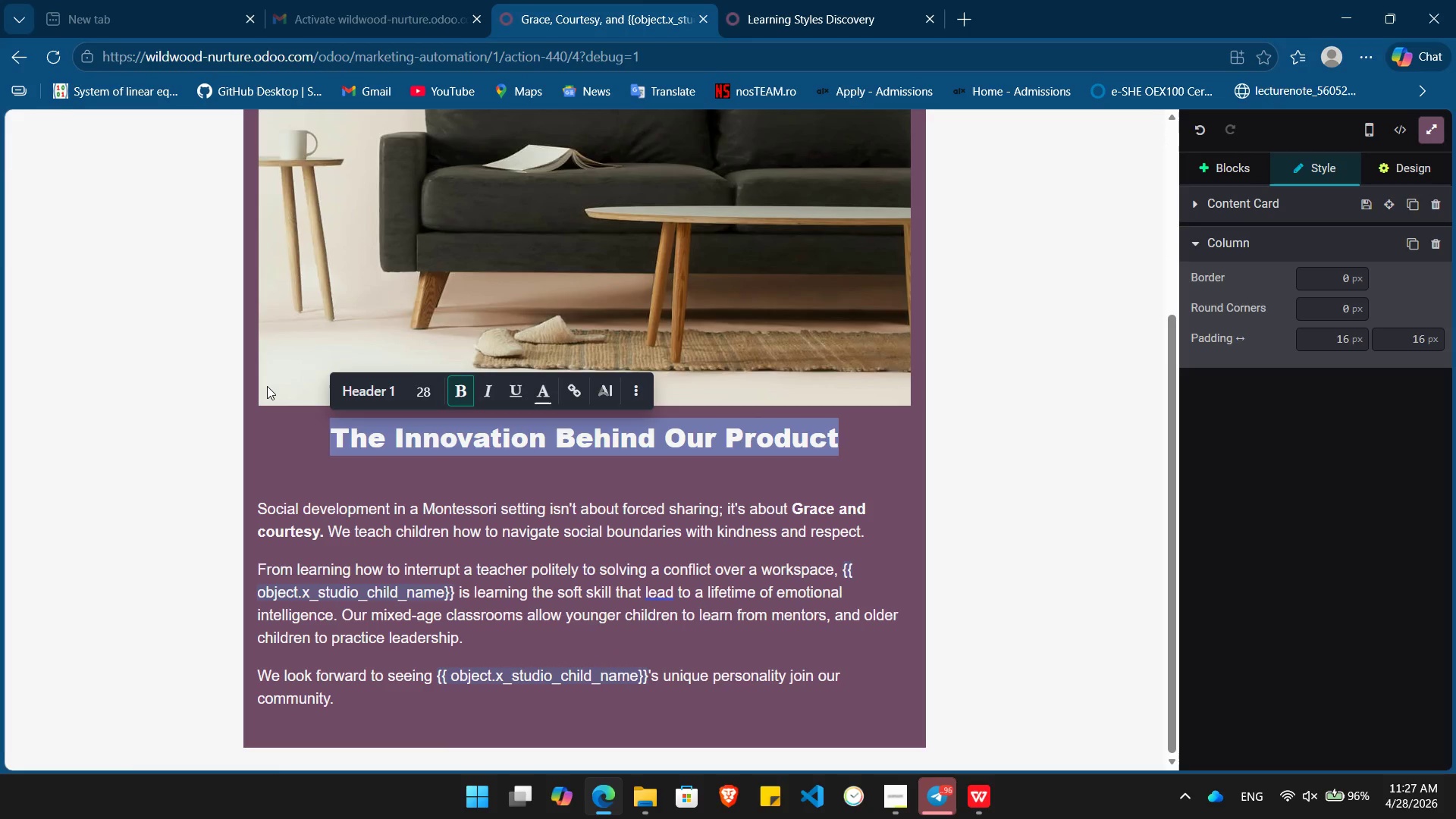 
type(Growing TOgether with Grace and Courtesy)
 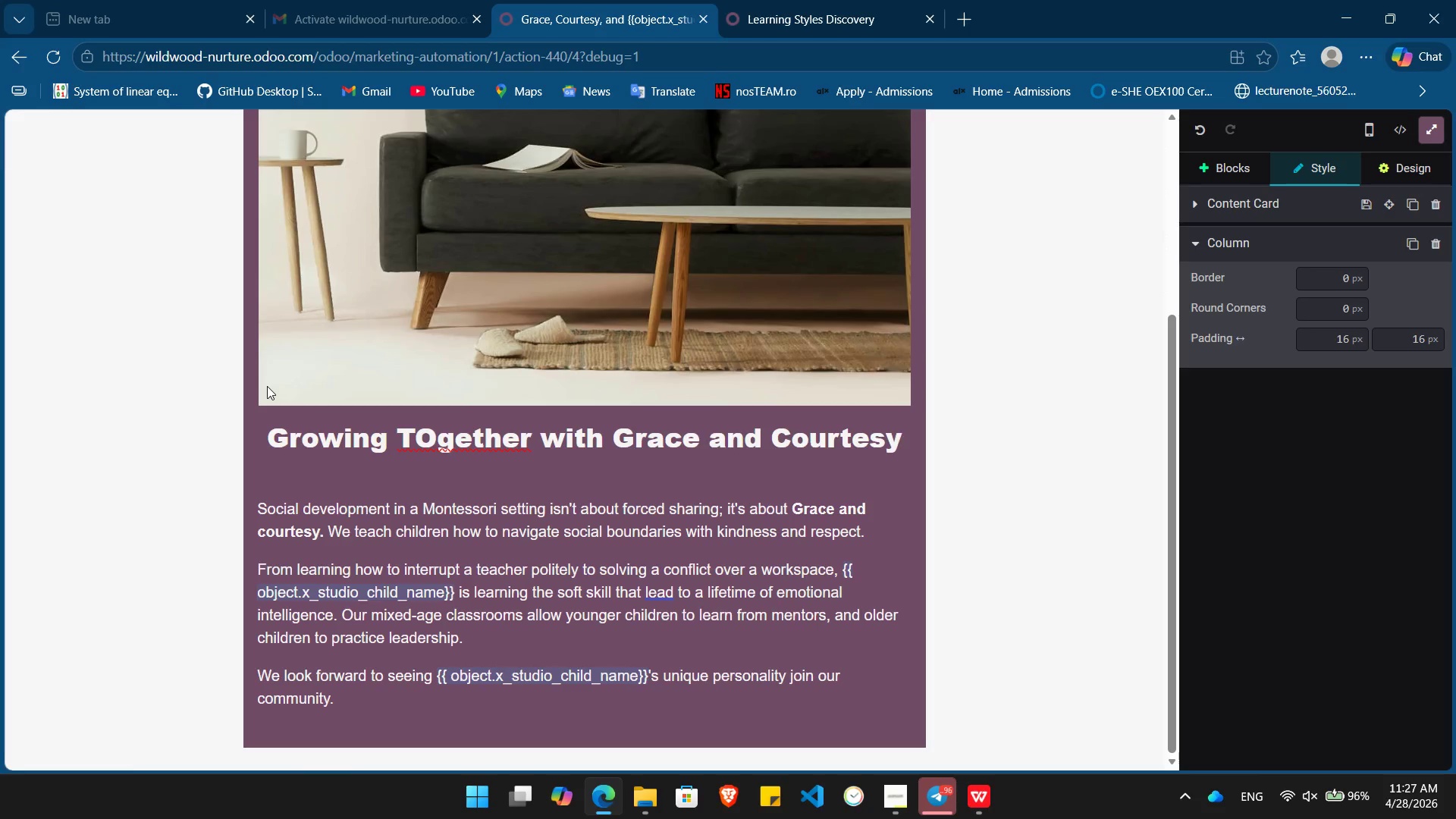 
left_click([435, 434])
 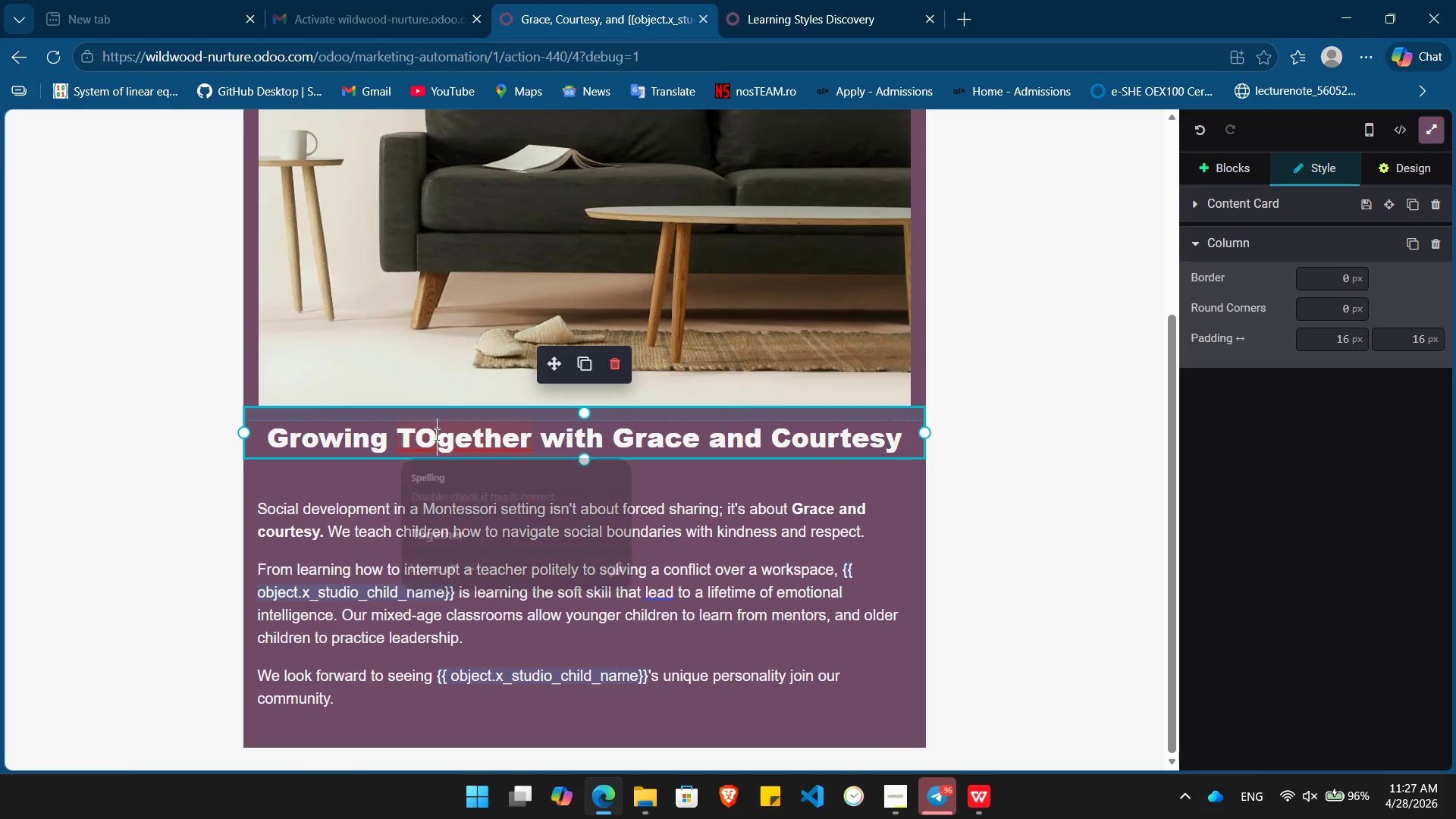 
key(Backspace)
 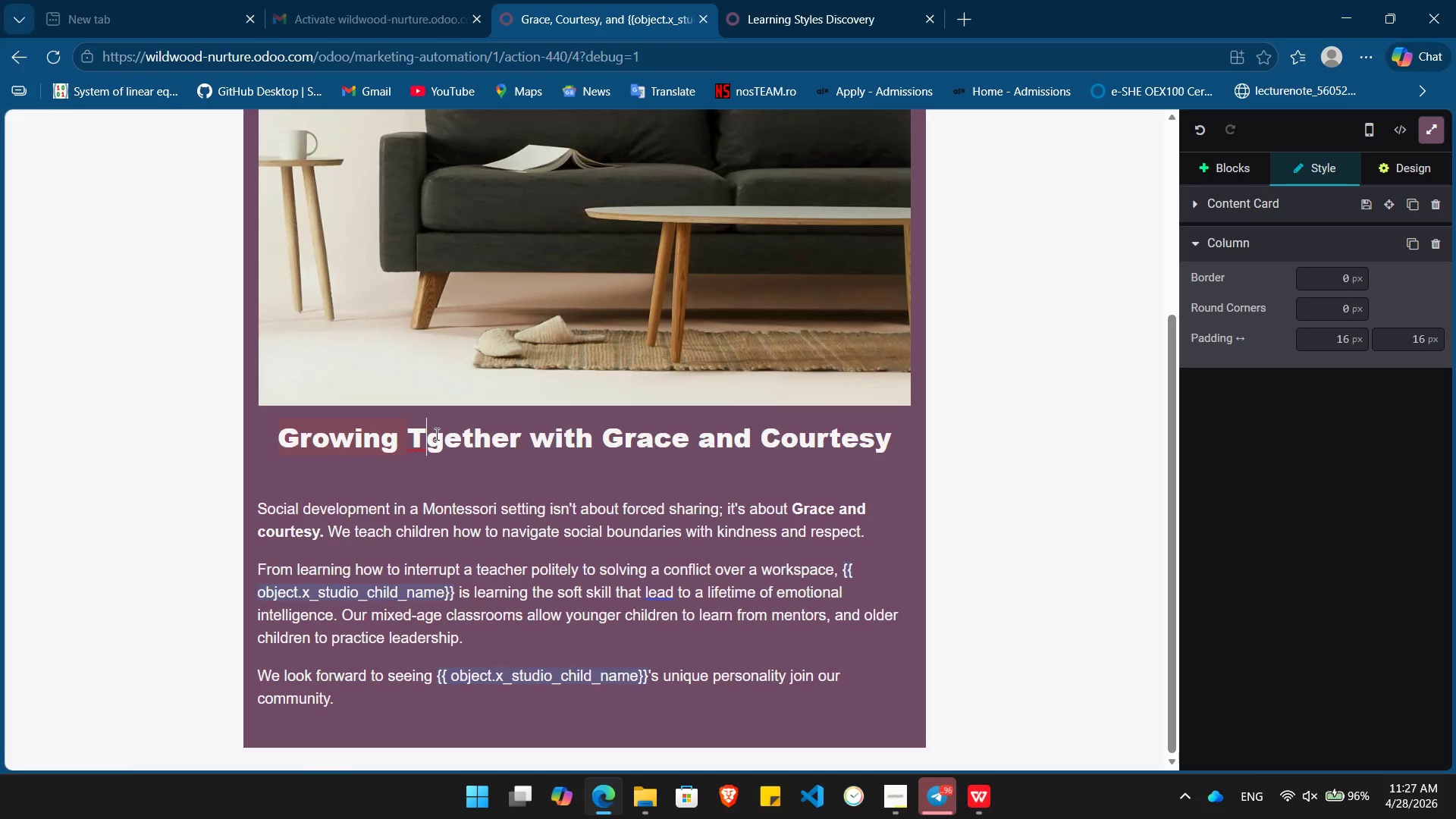 
key(O)
 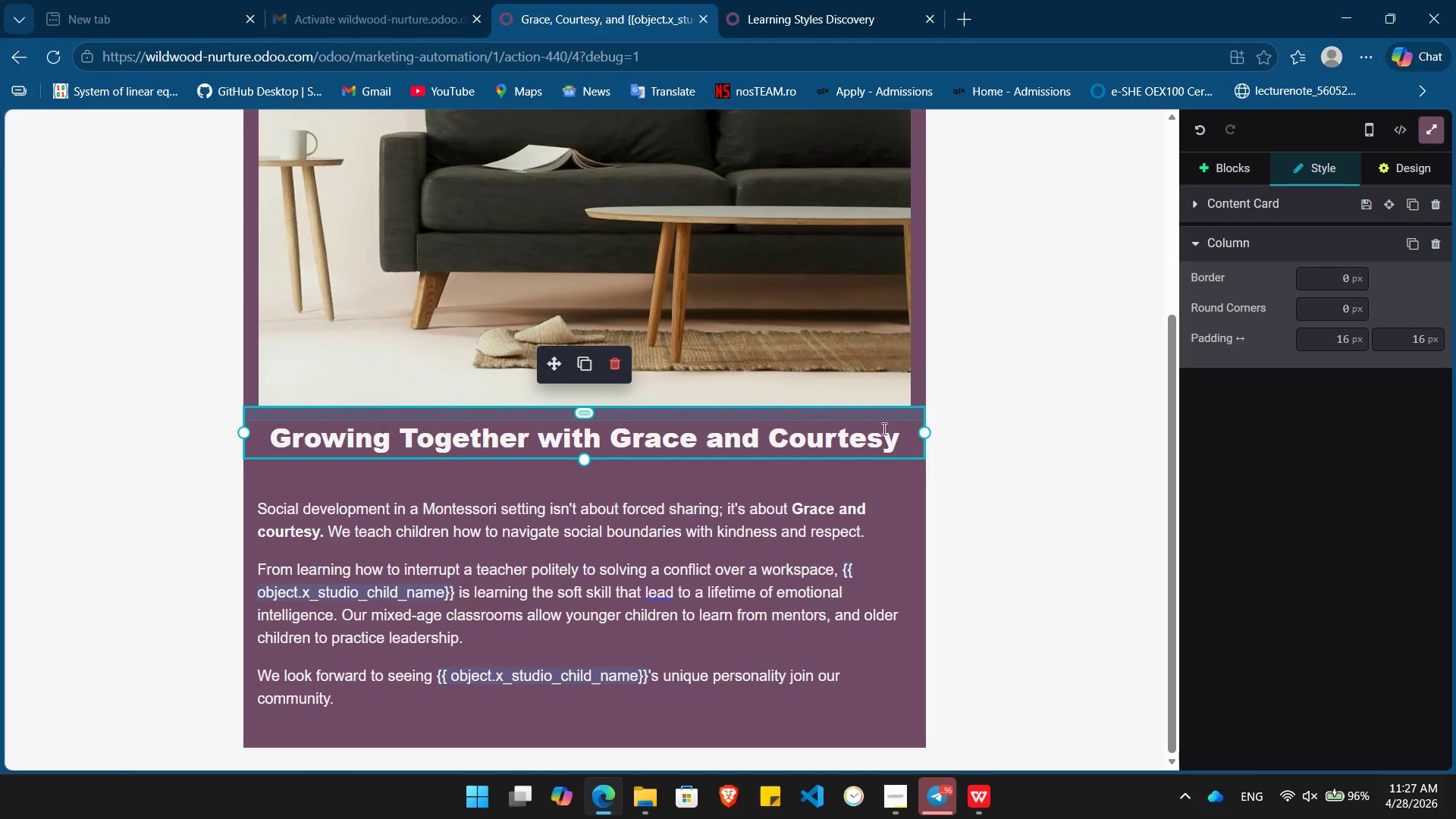 
double_click([876, 431])
 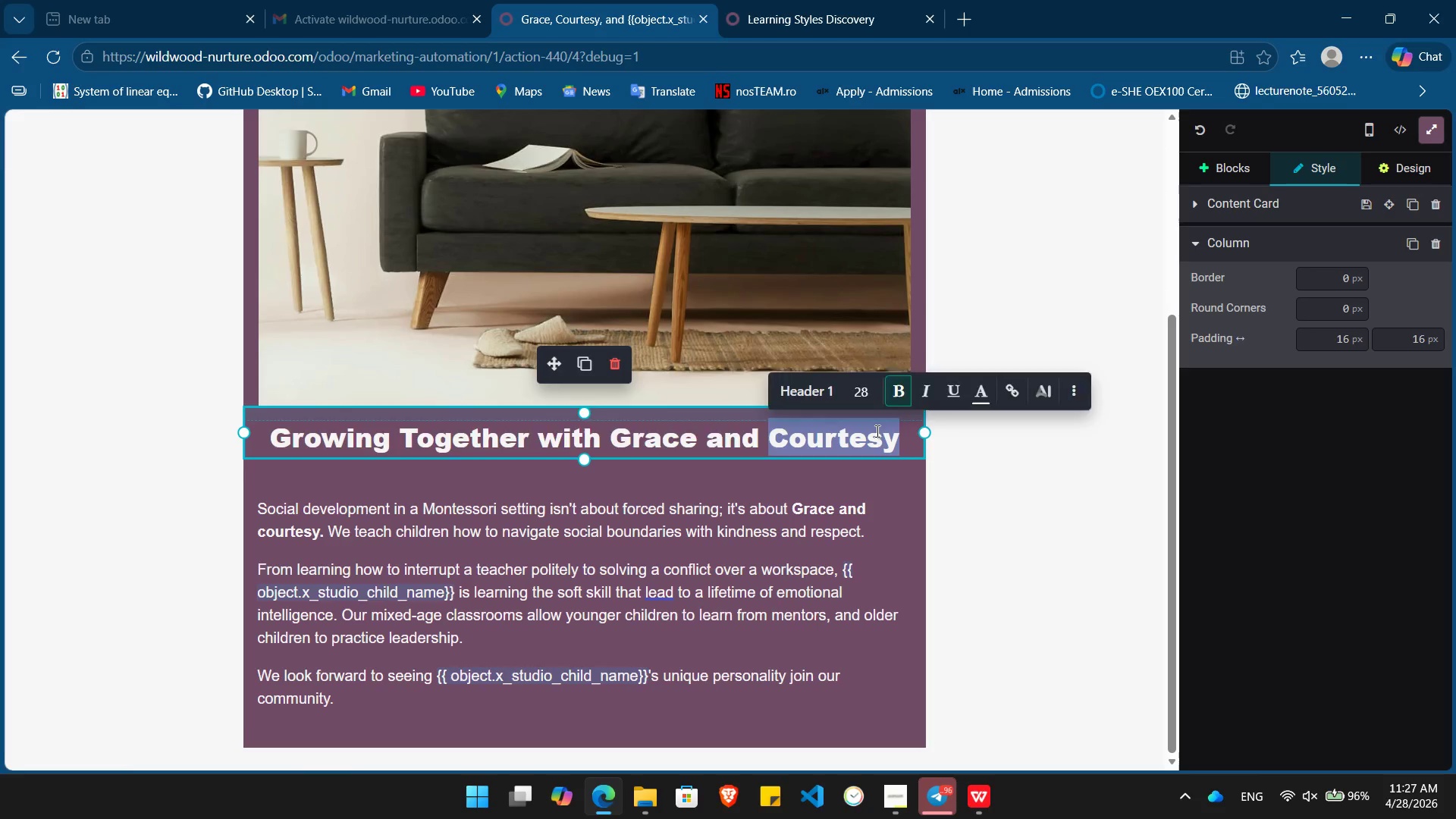 
triple_click([876, 431])
 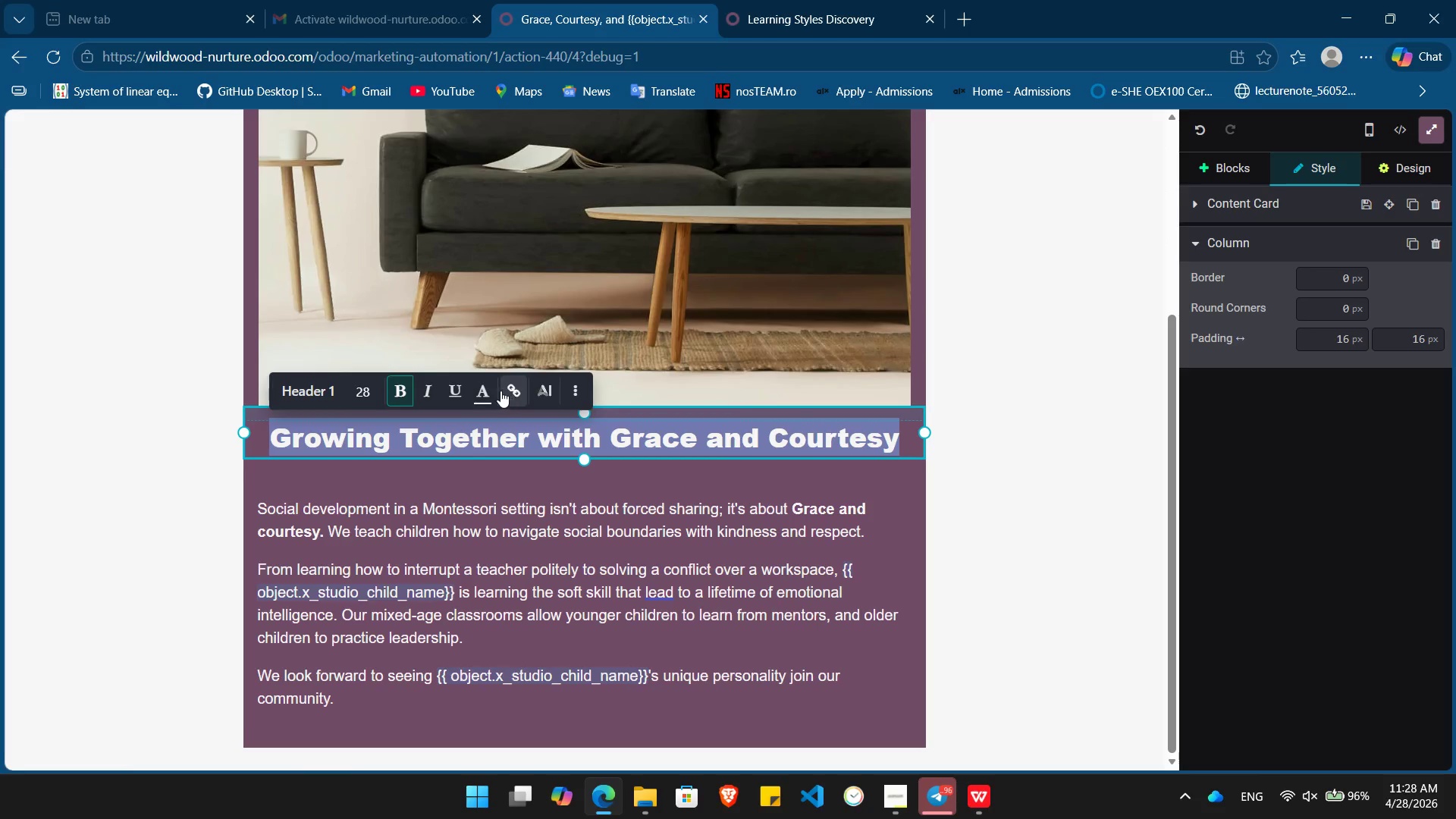 
left_click([485, 391])
 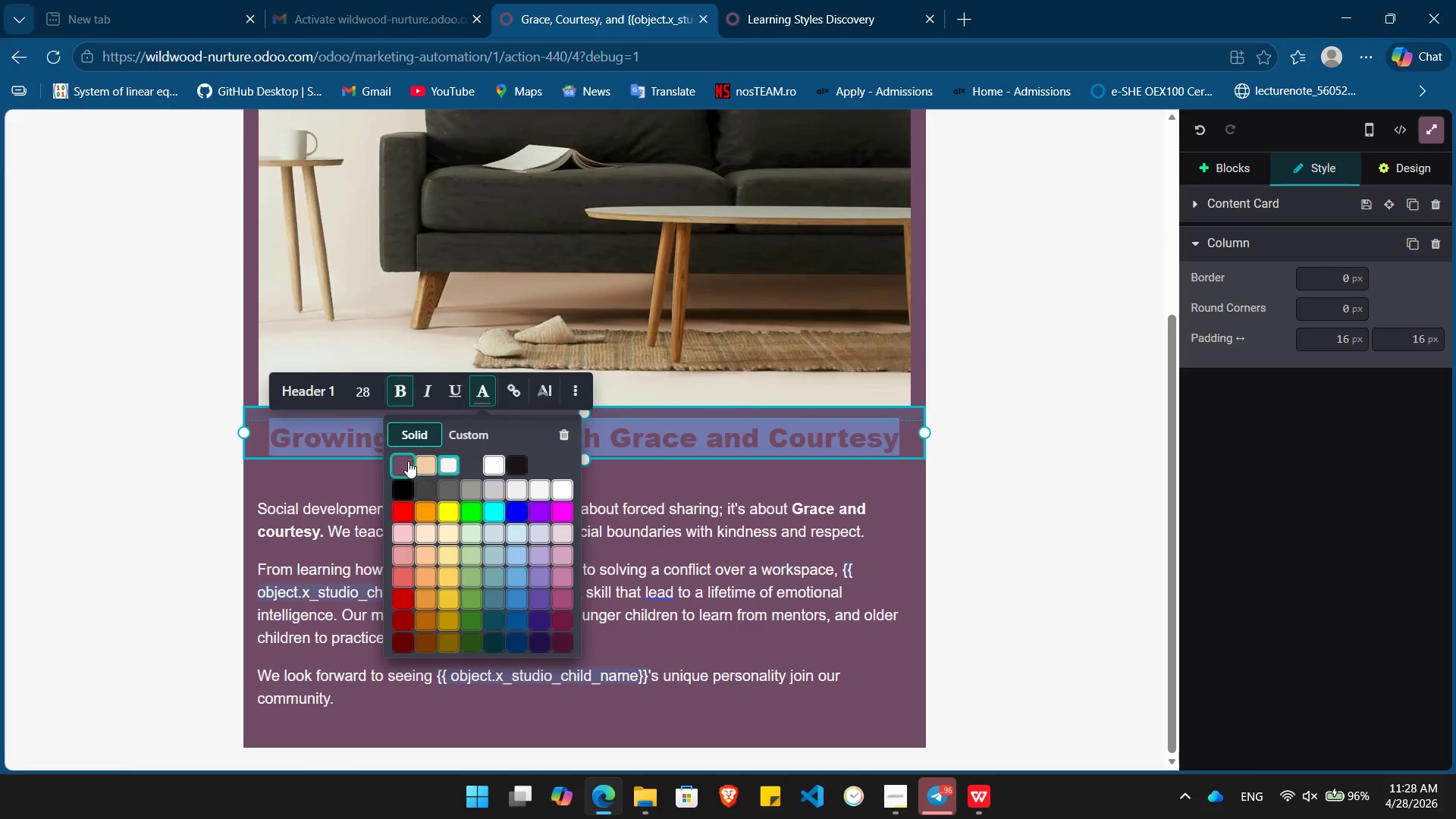 
left_click([406, 463])
 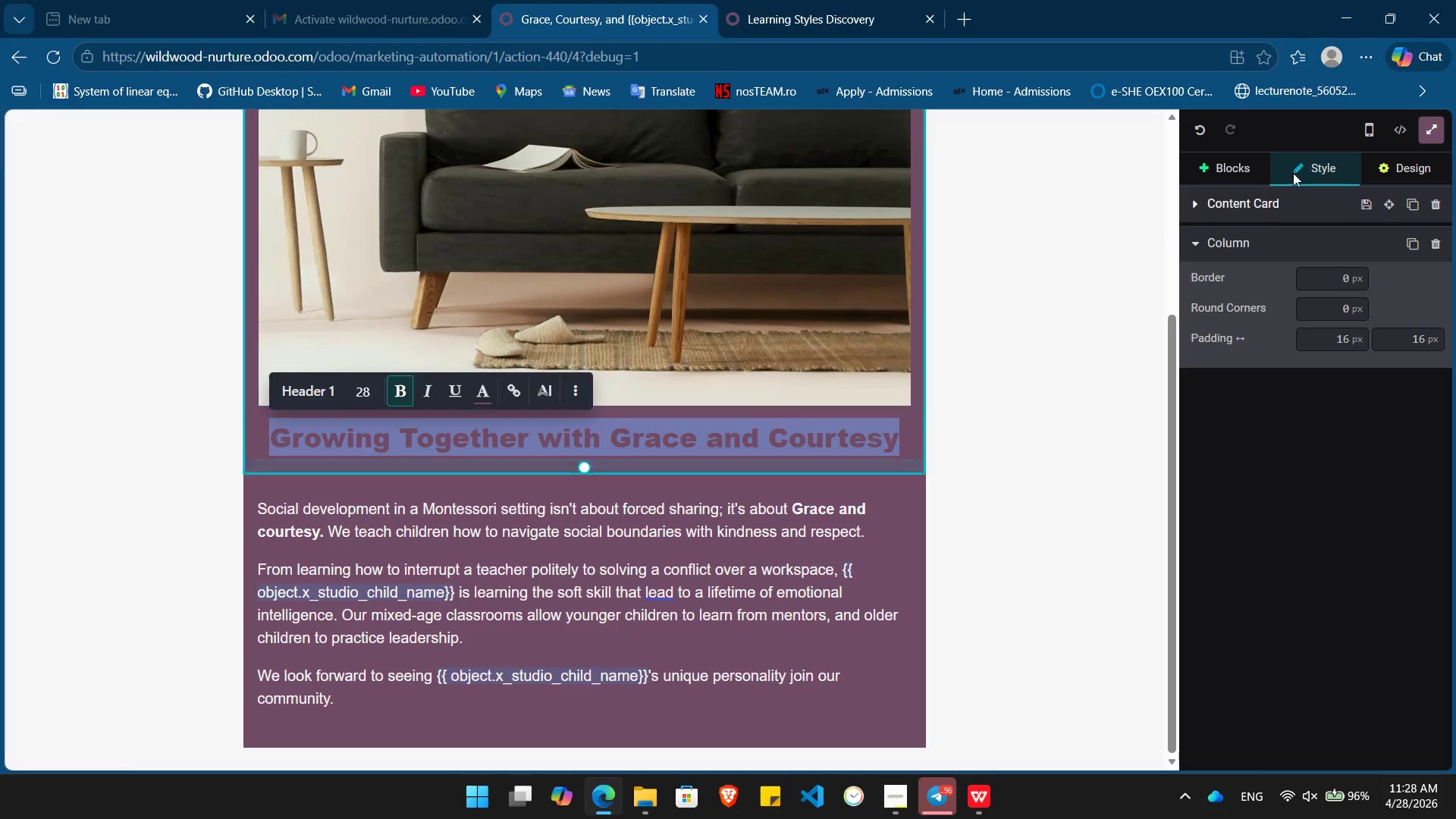 
left_click([1240, 215])
 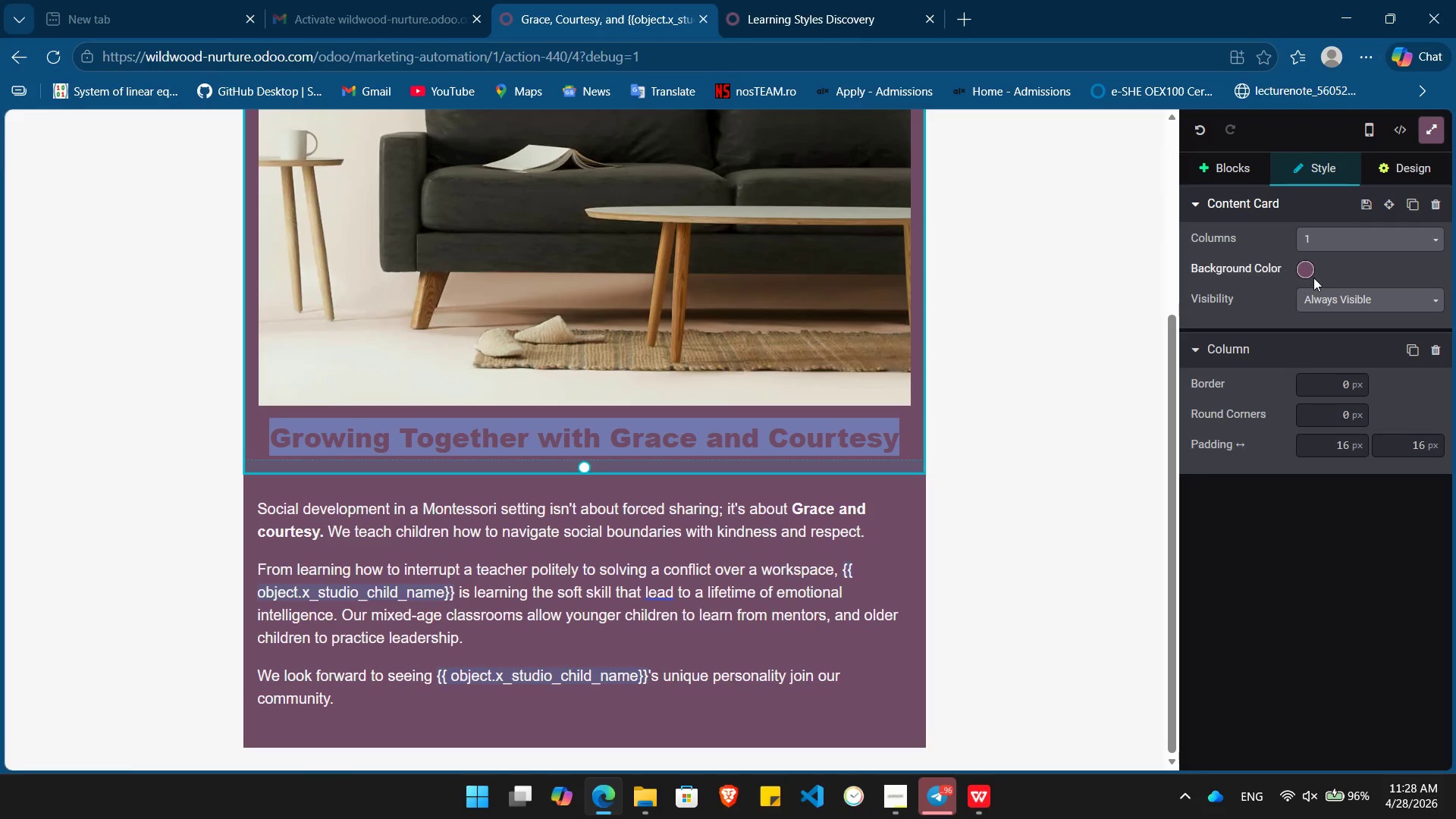 
left_click([1311, 275])
 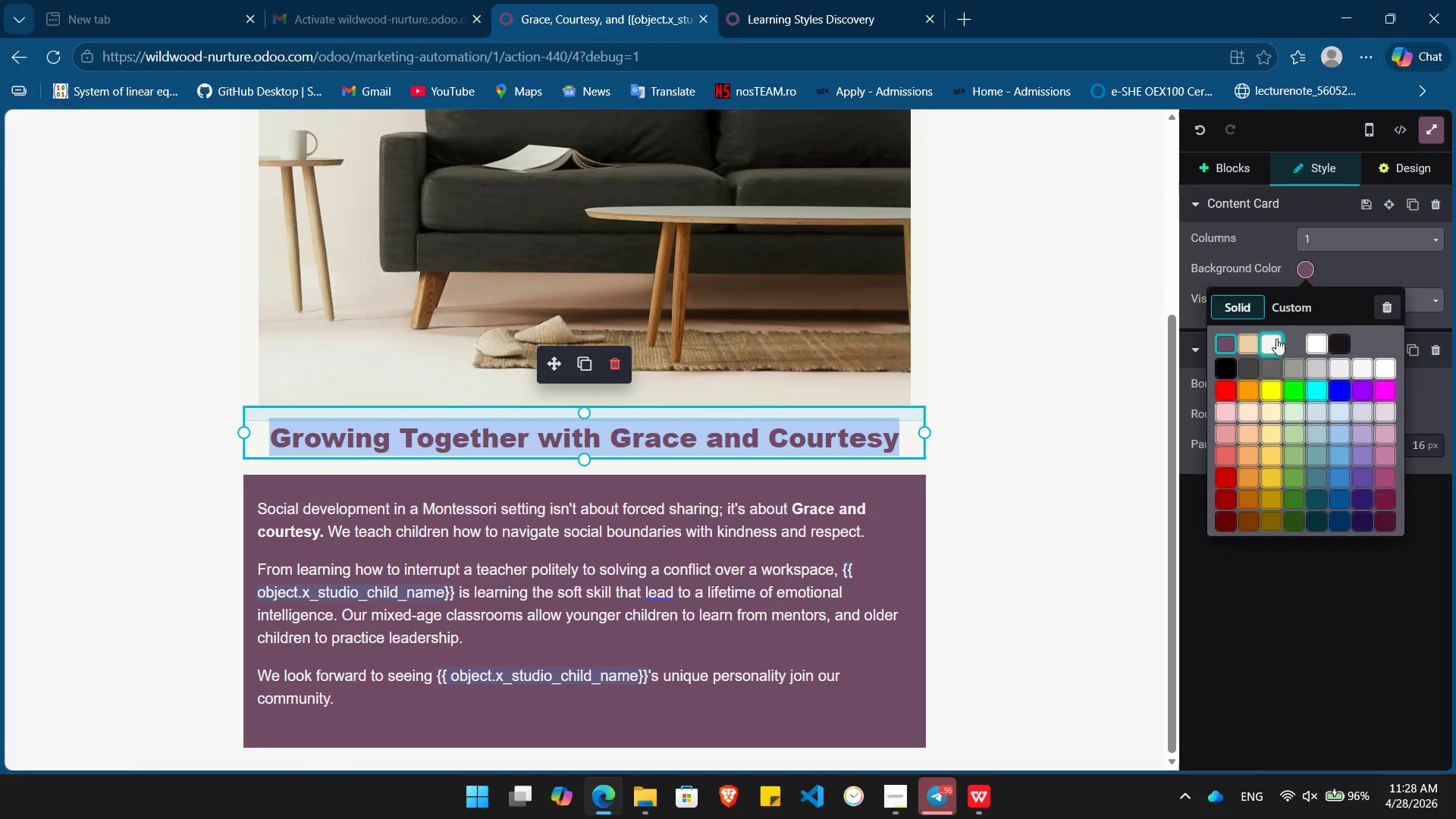 
left_click([1266, 339])
 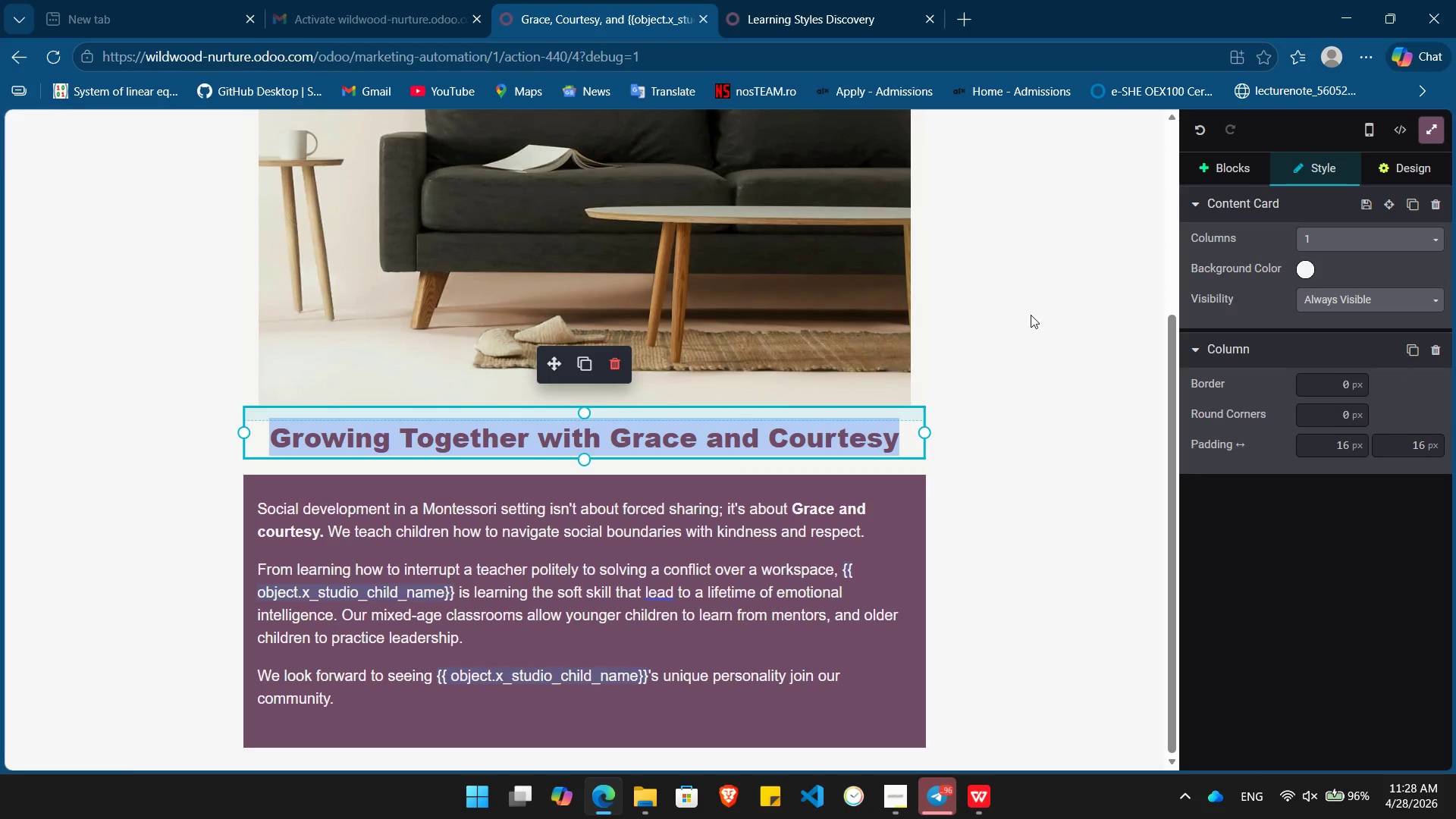 
left_click([1031, 315])
 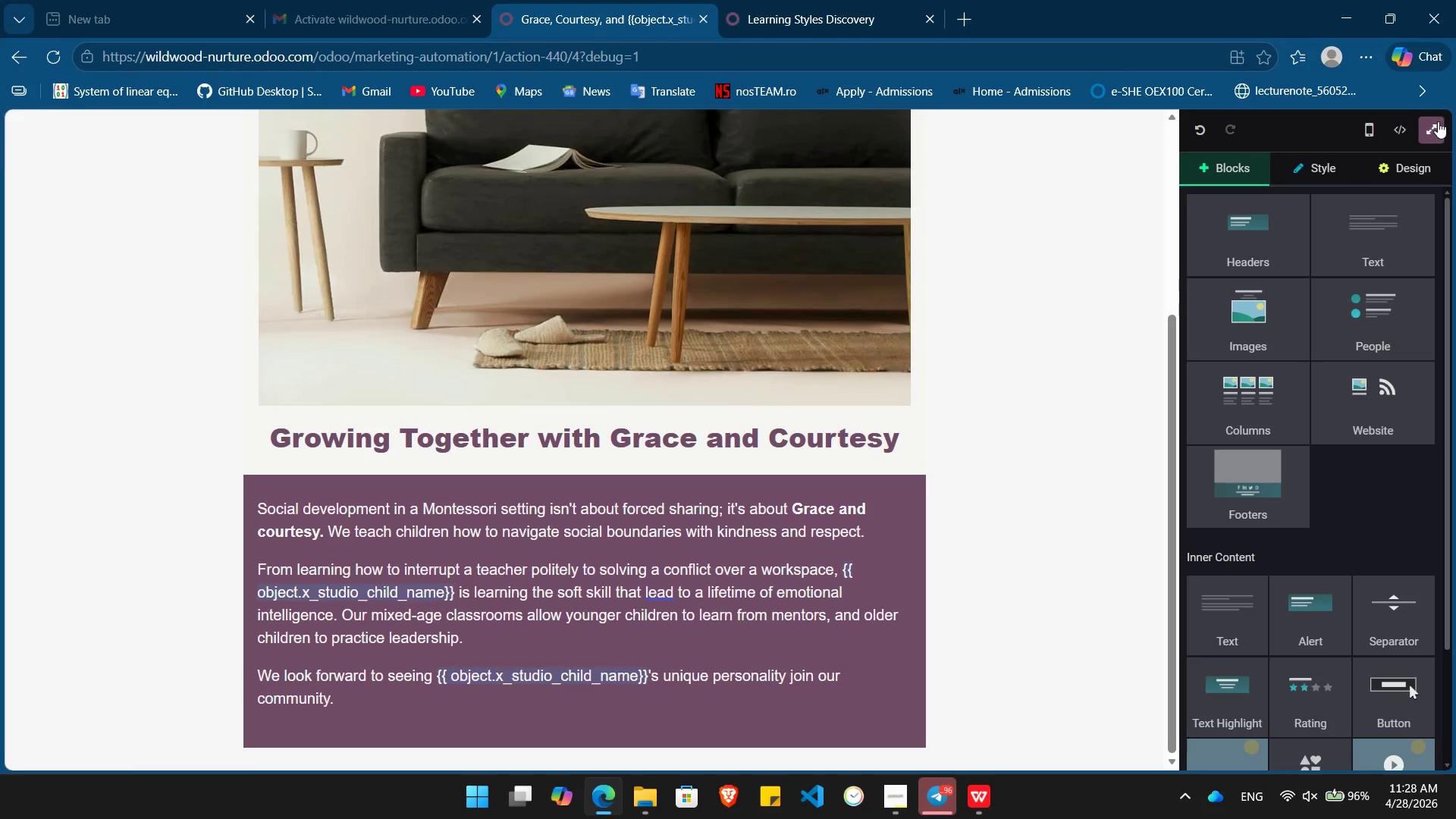 
left_click([1436, 121])
 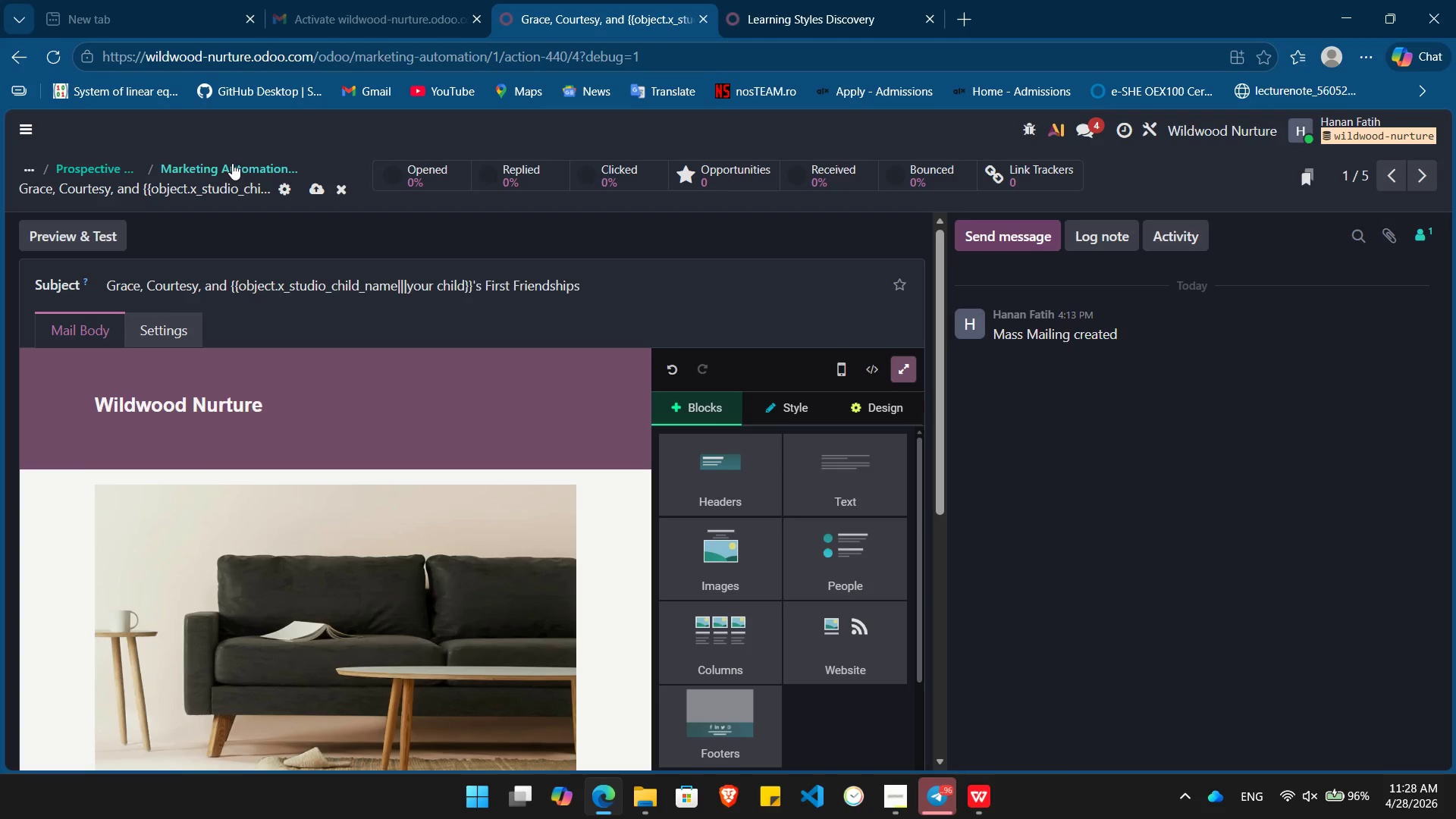 
left_click([232, 165])
 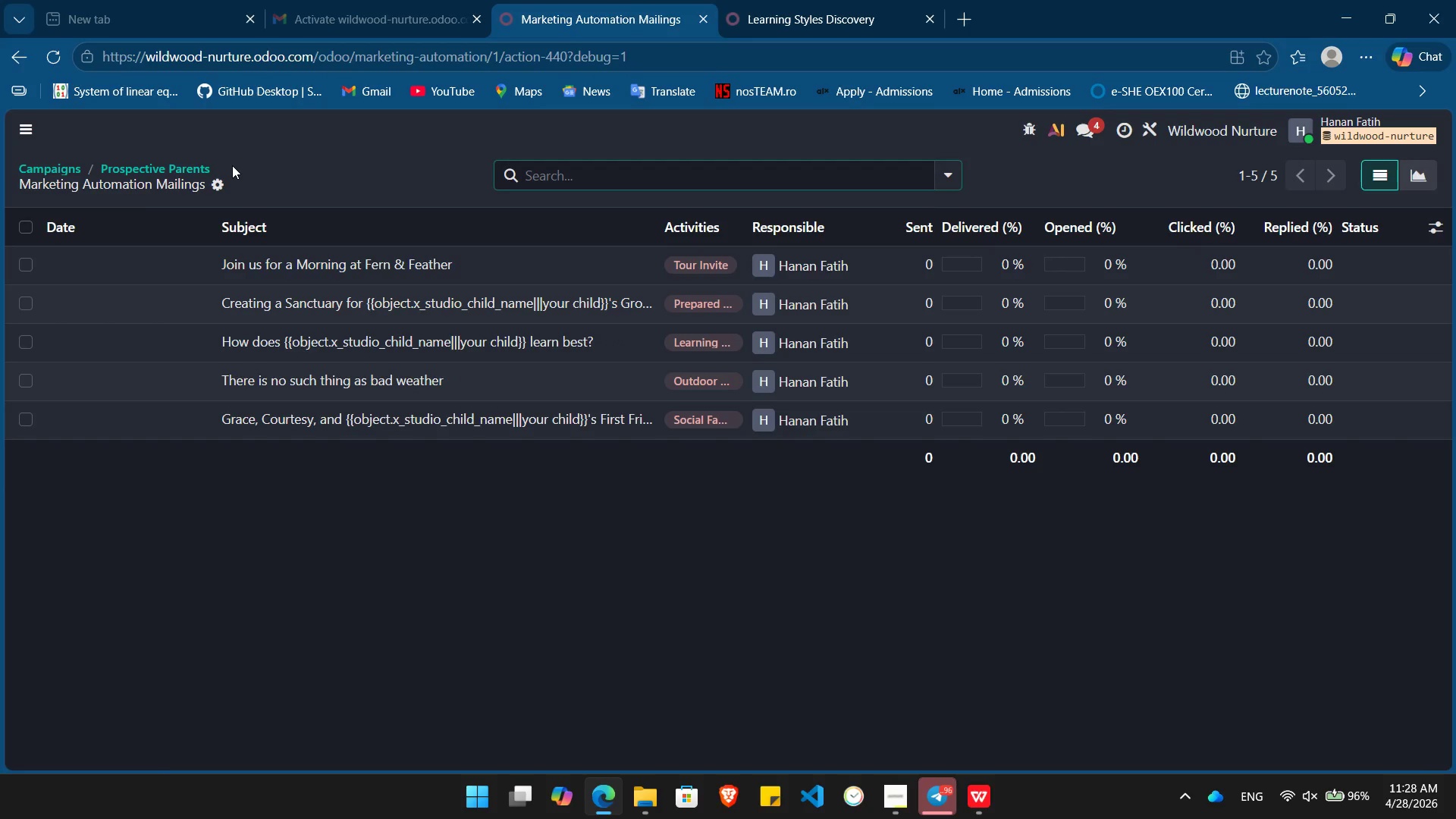 
left_click([278, 270])
 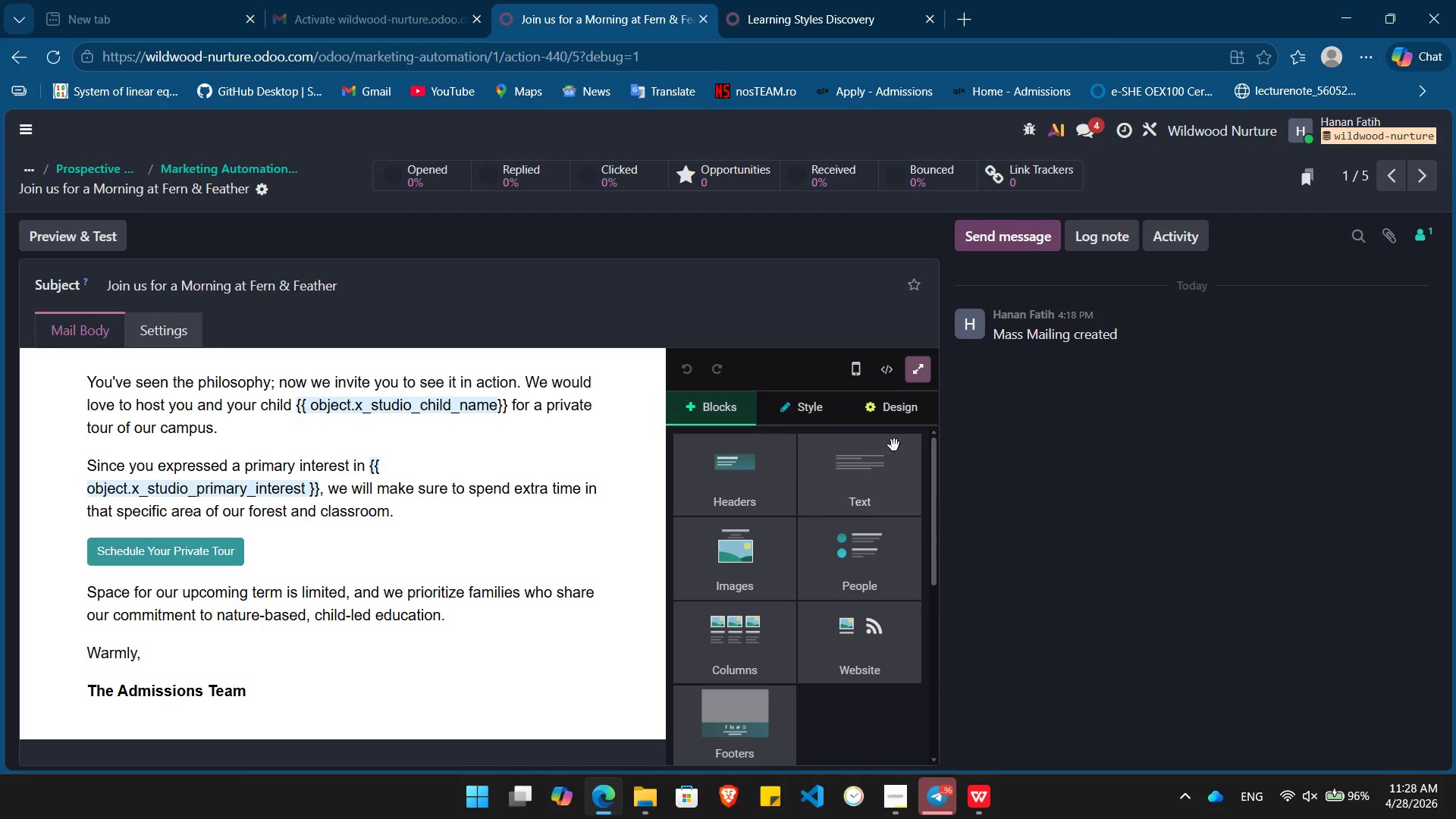 
left_click([904, 402])
 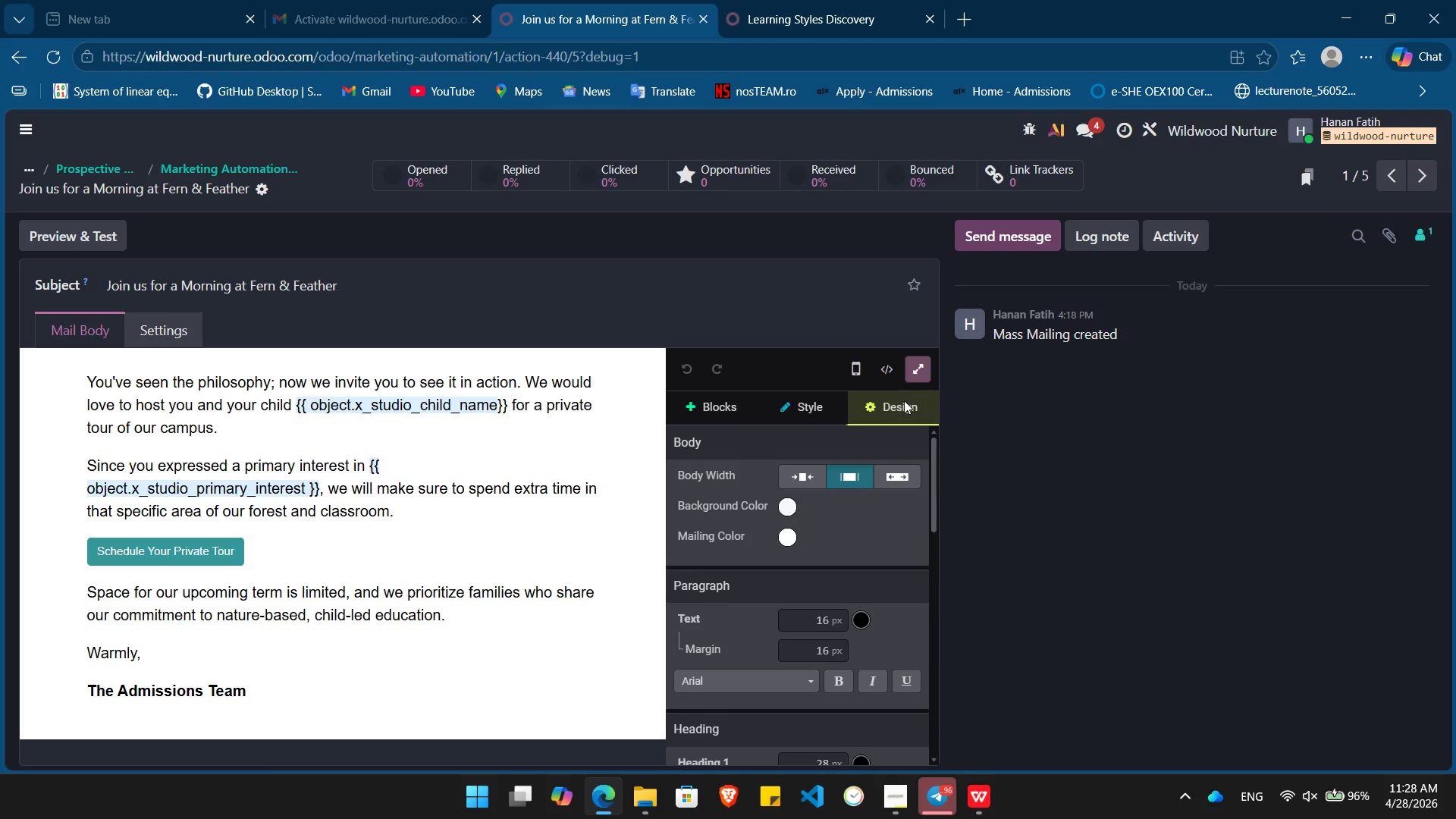 
left_click([919, 366])
 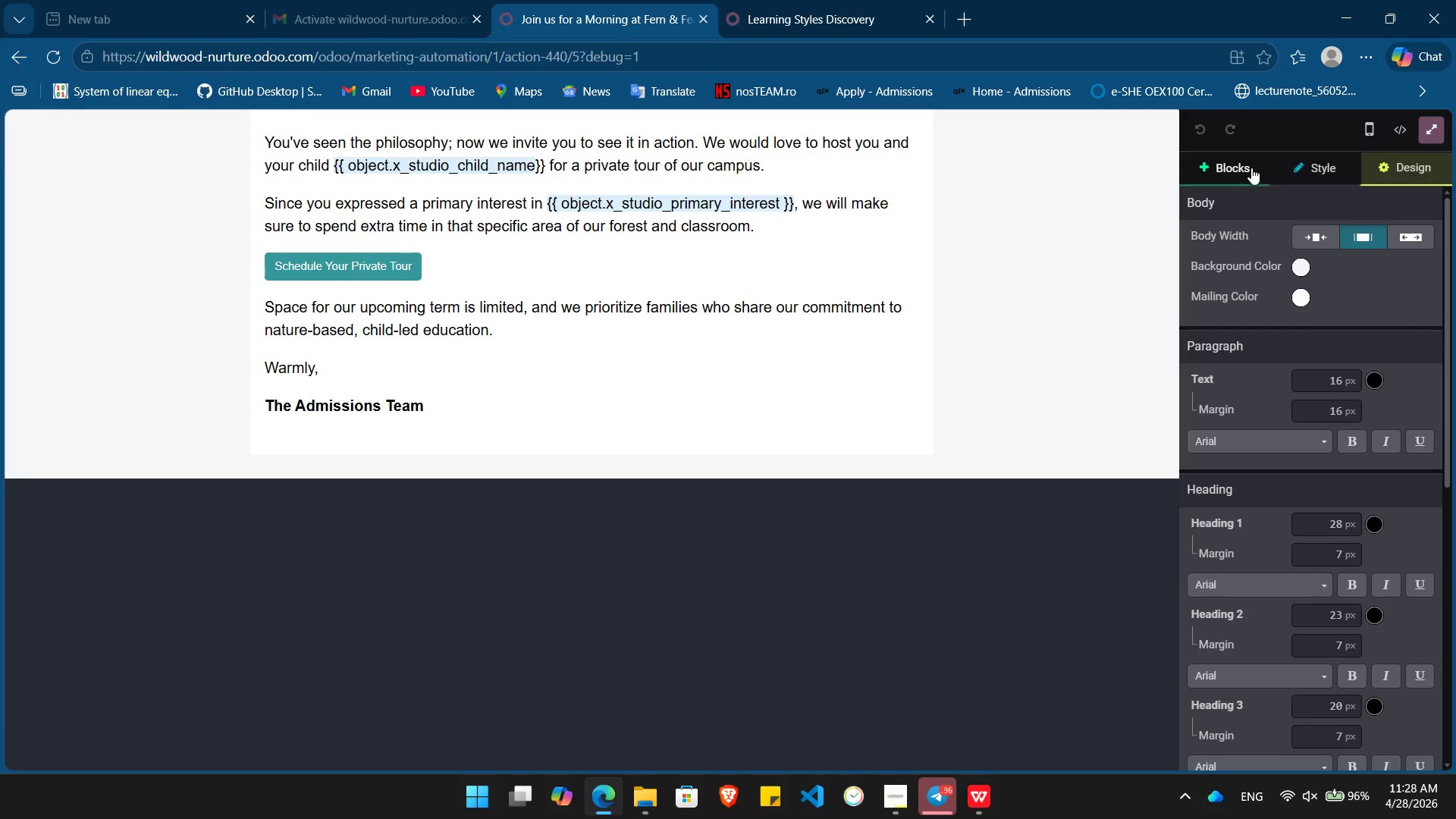 
left_click([1244, 163])
 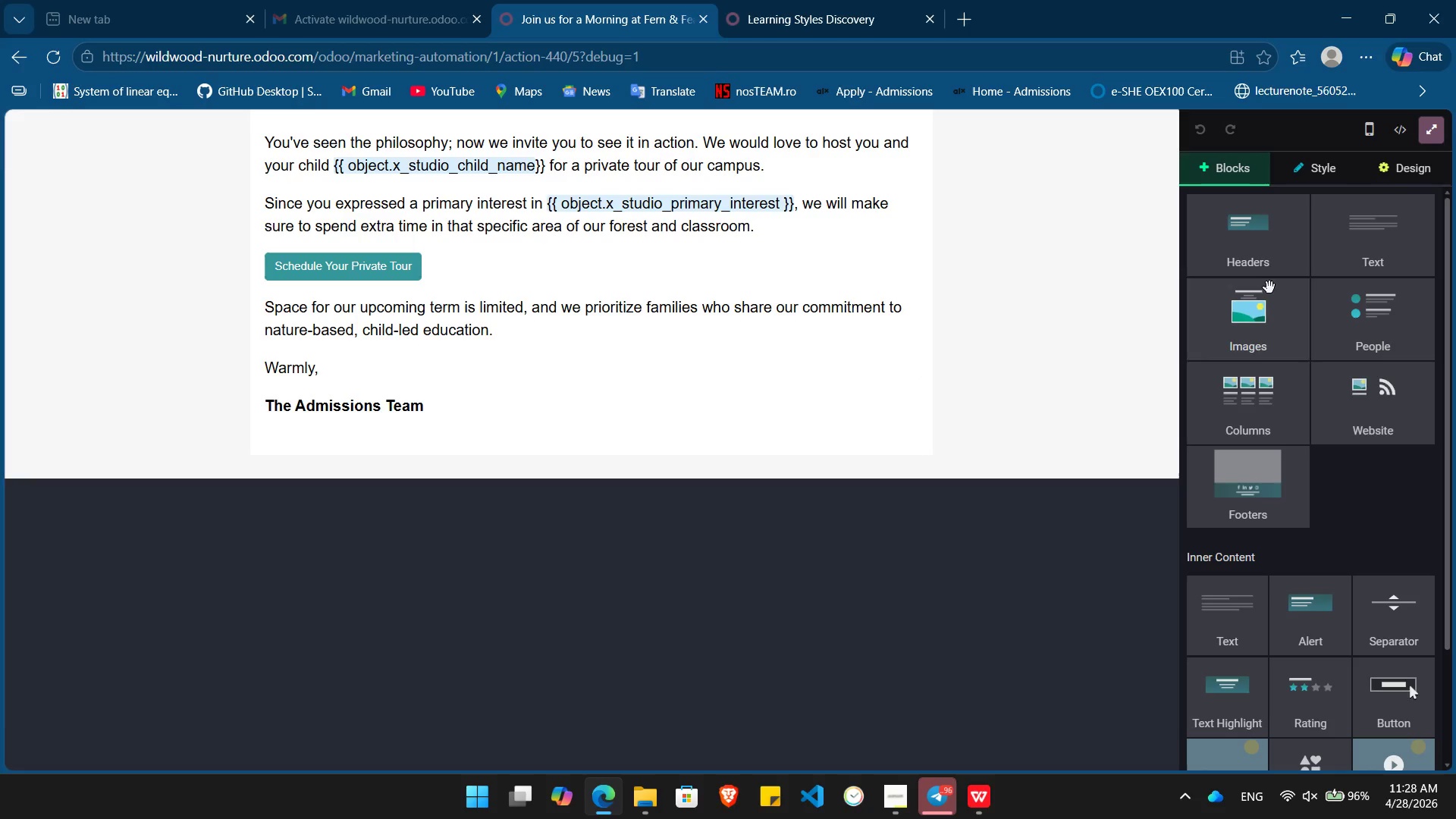 
left_click_drag(start_coordinate=[1272, 235], to_coordinate=[791, 119])
 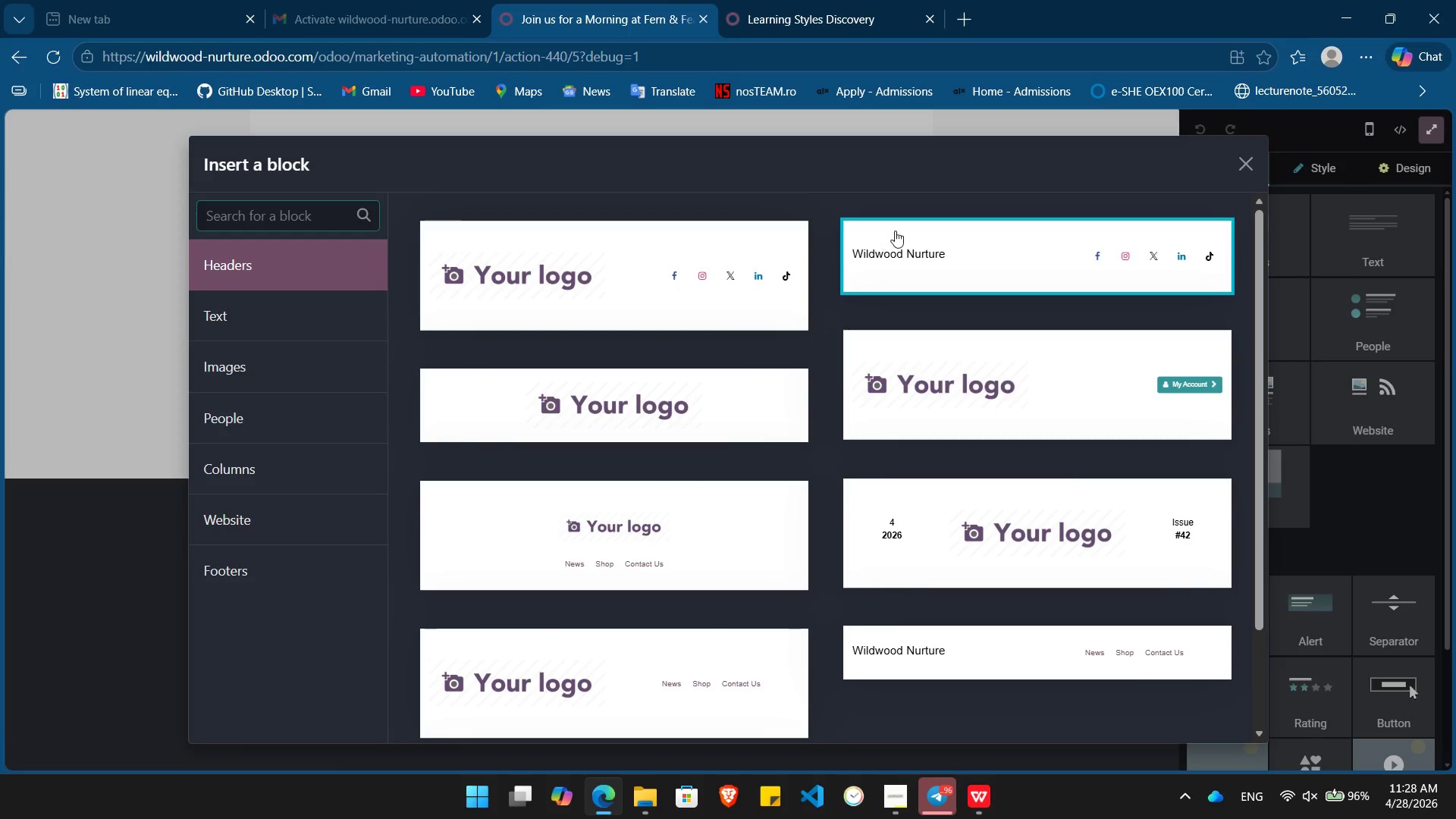 
left_click([935, 240])
 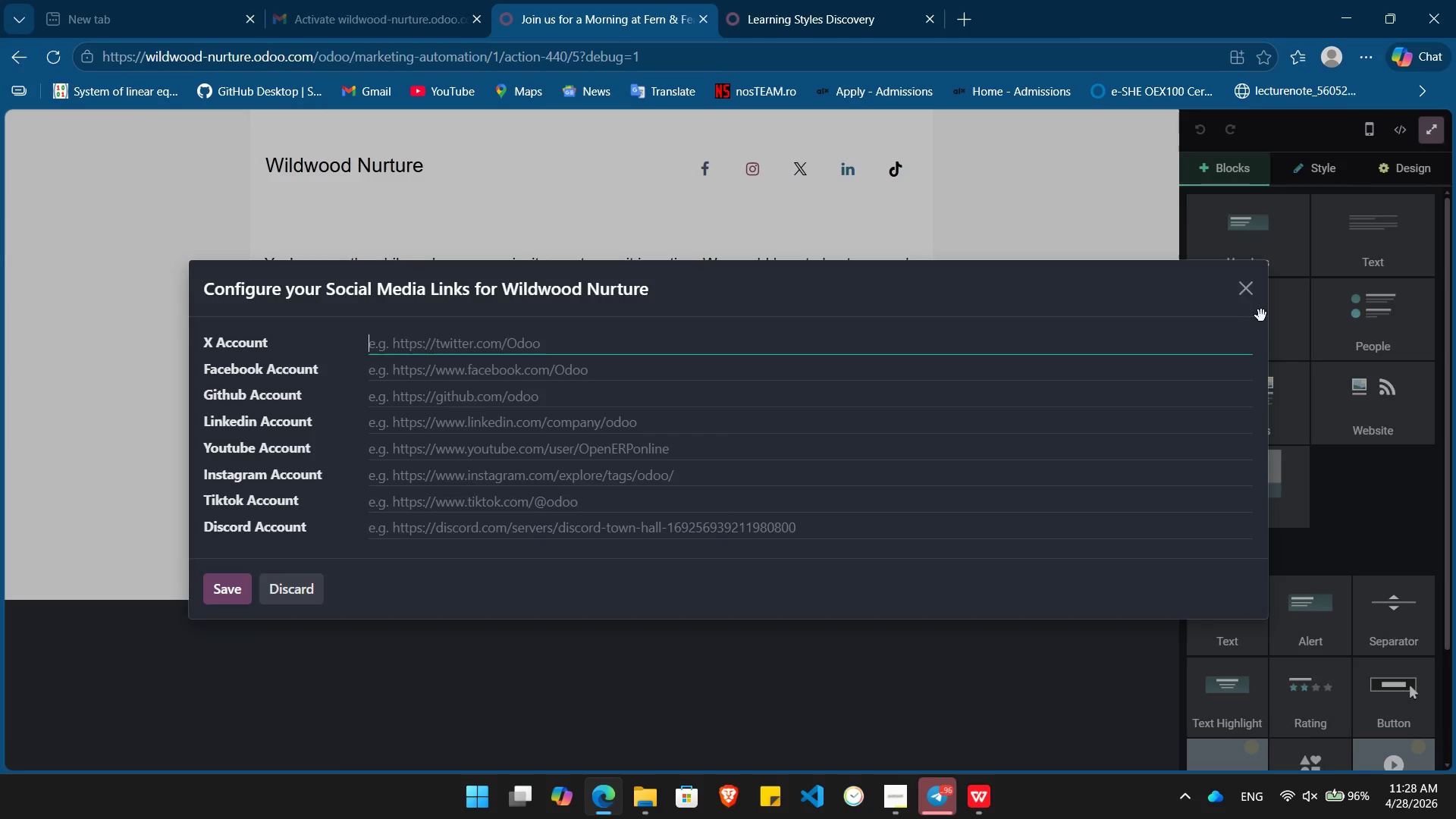 
left_click([1248, 288])
 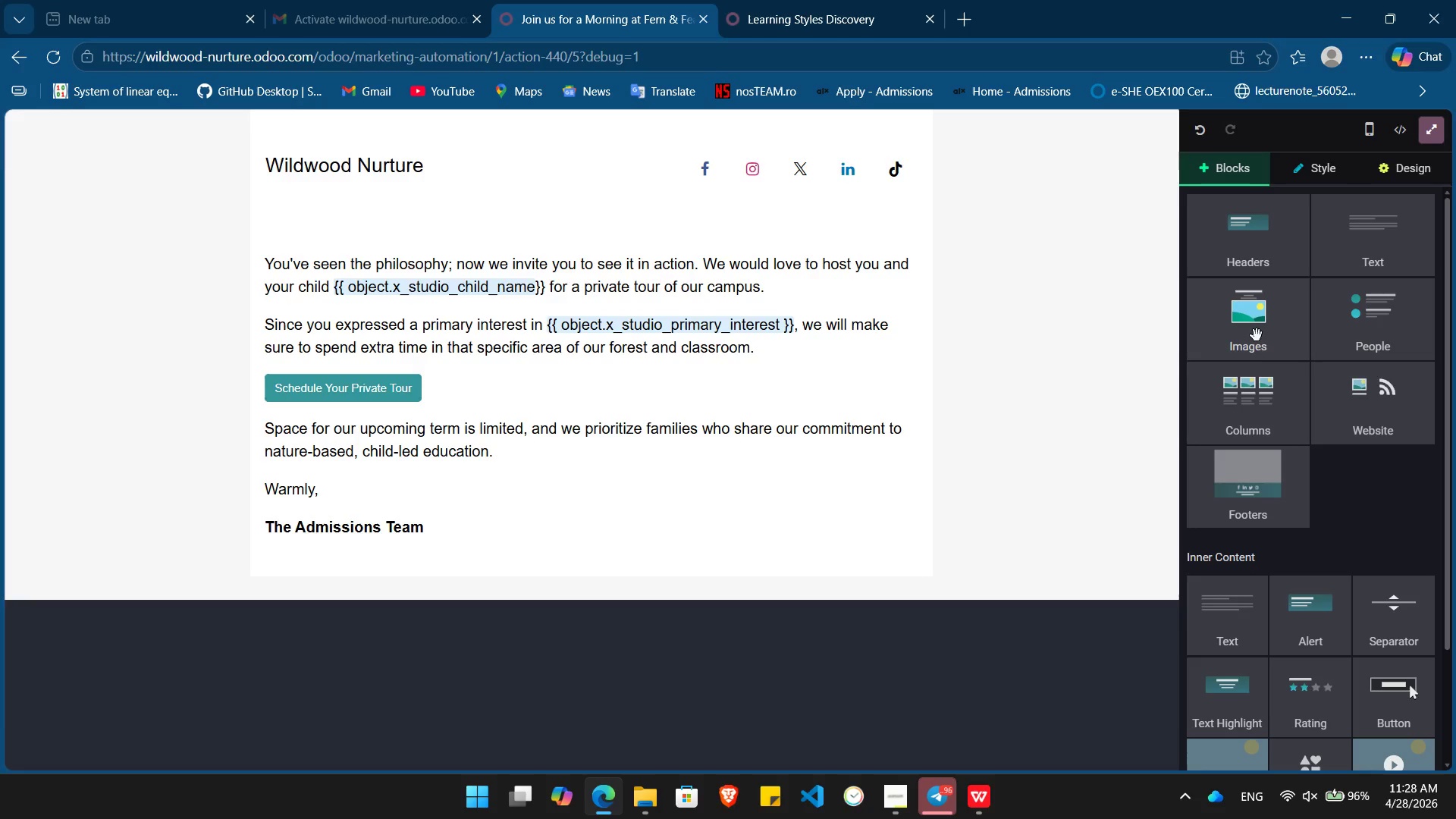 
left_click_drag(start_coordinate=[1257, 335], to_coordinate=[571, 226])
 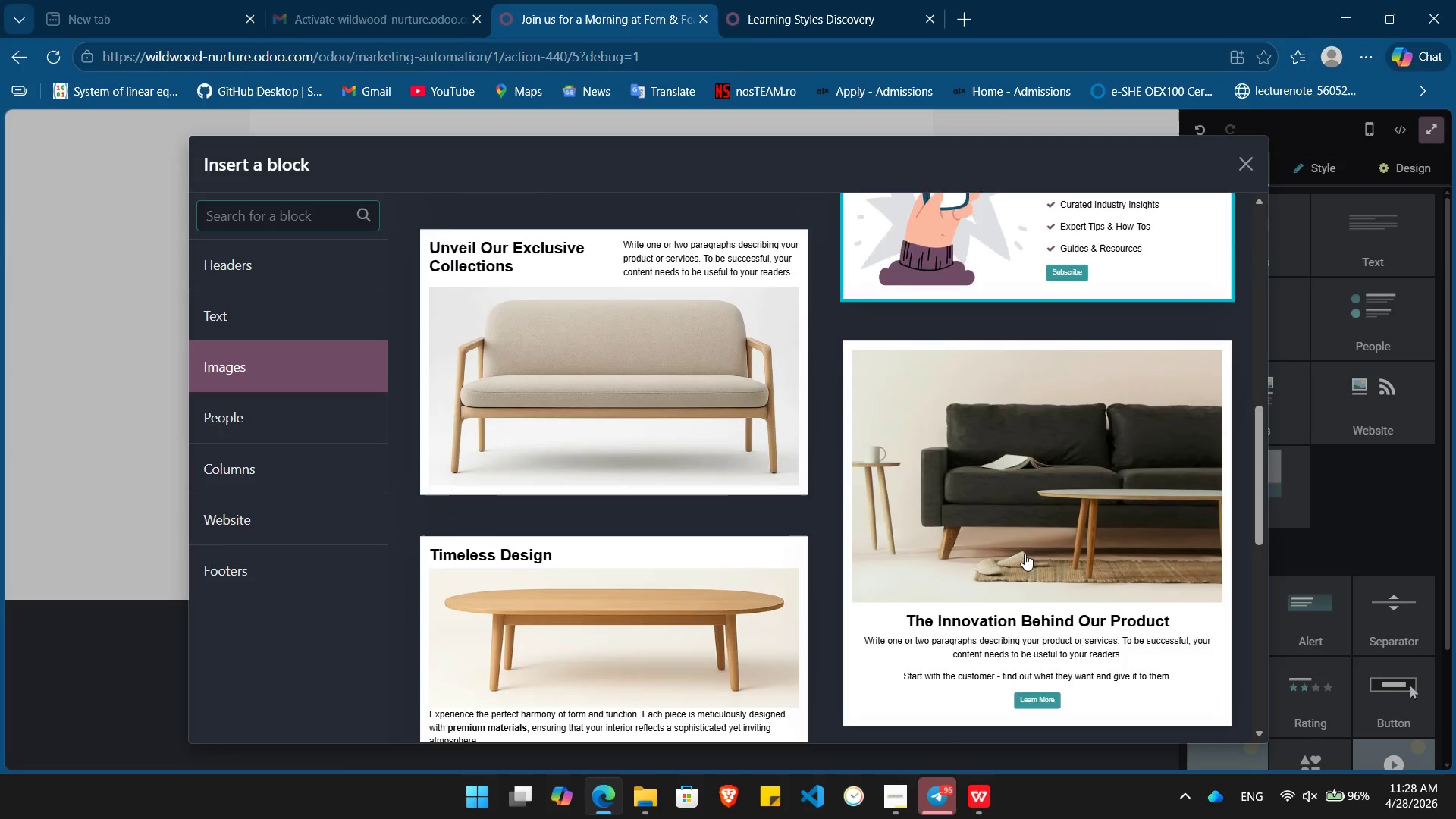 
left_click([1029, 464])
 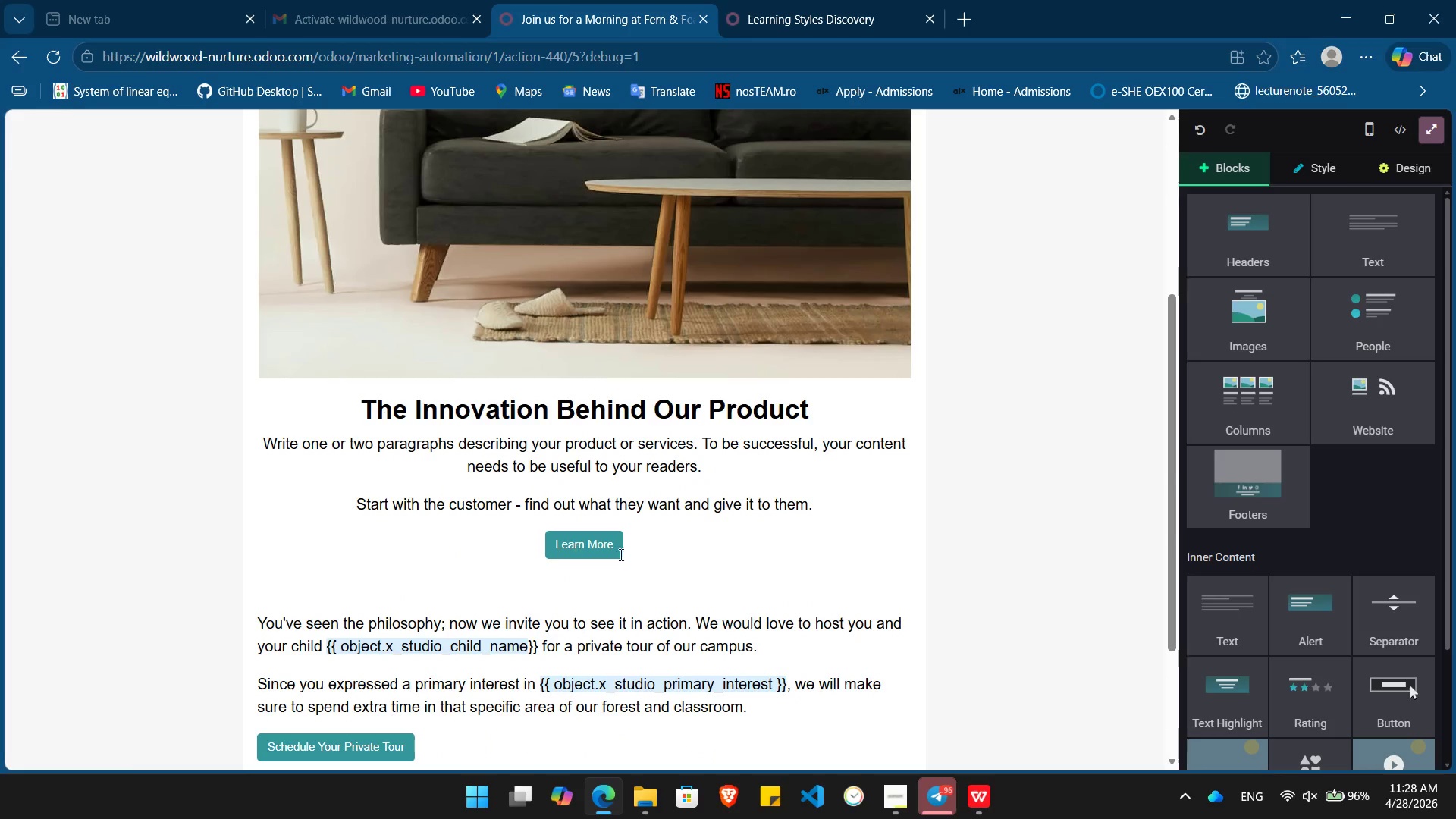 
left_click_drag(start_coordinate=[670, 554], to_coordinate=[235, 440])
 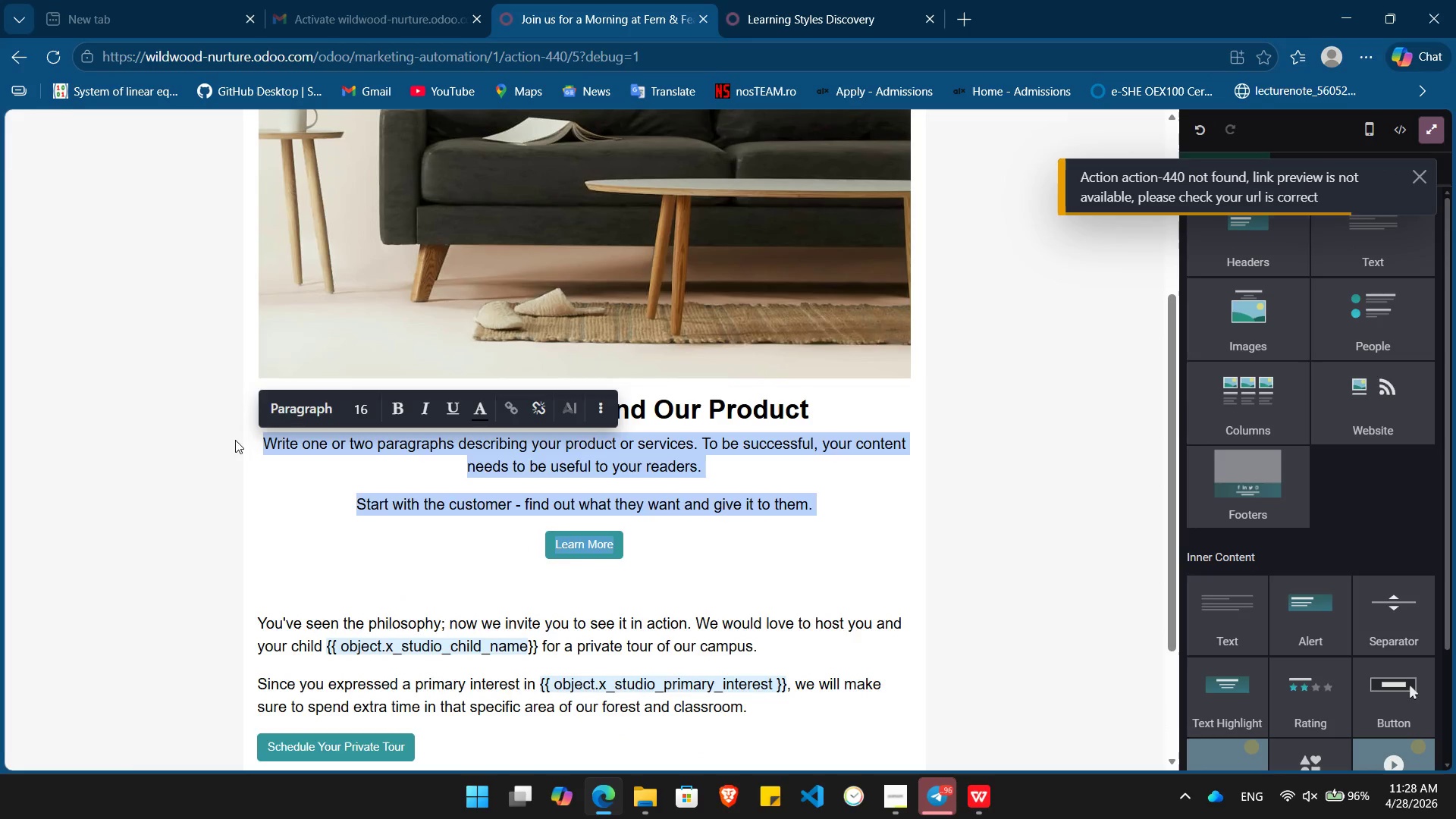 
key(Backspace)
 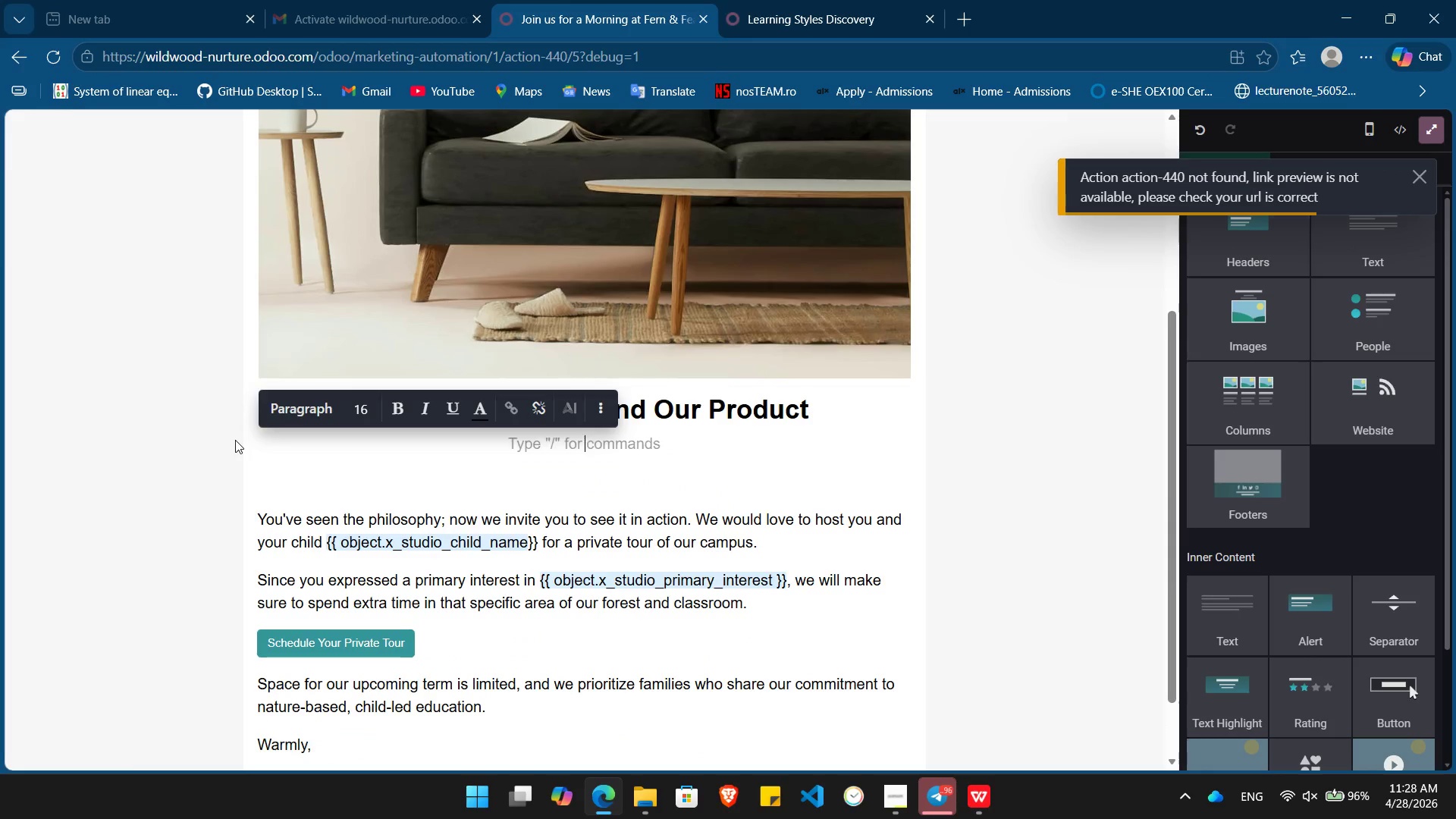 
key(Backspace)
 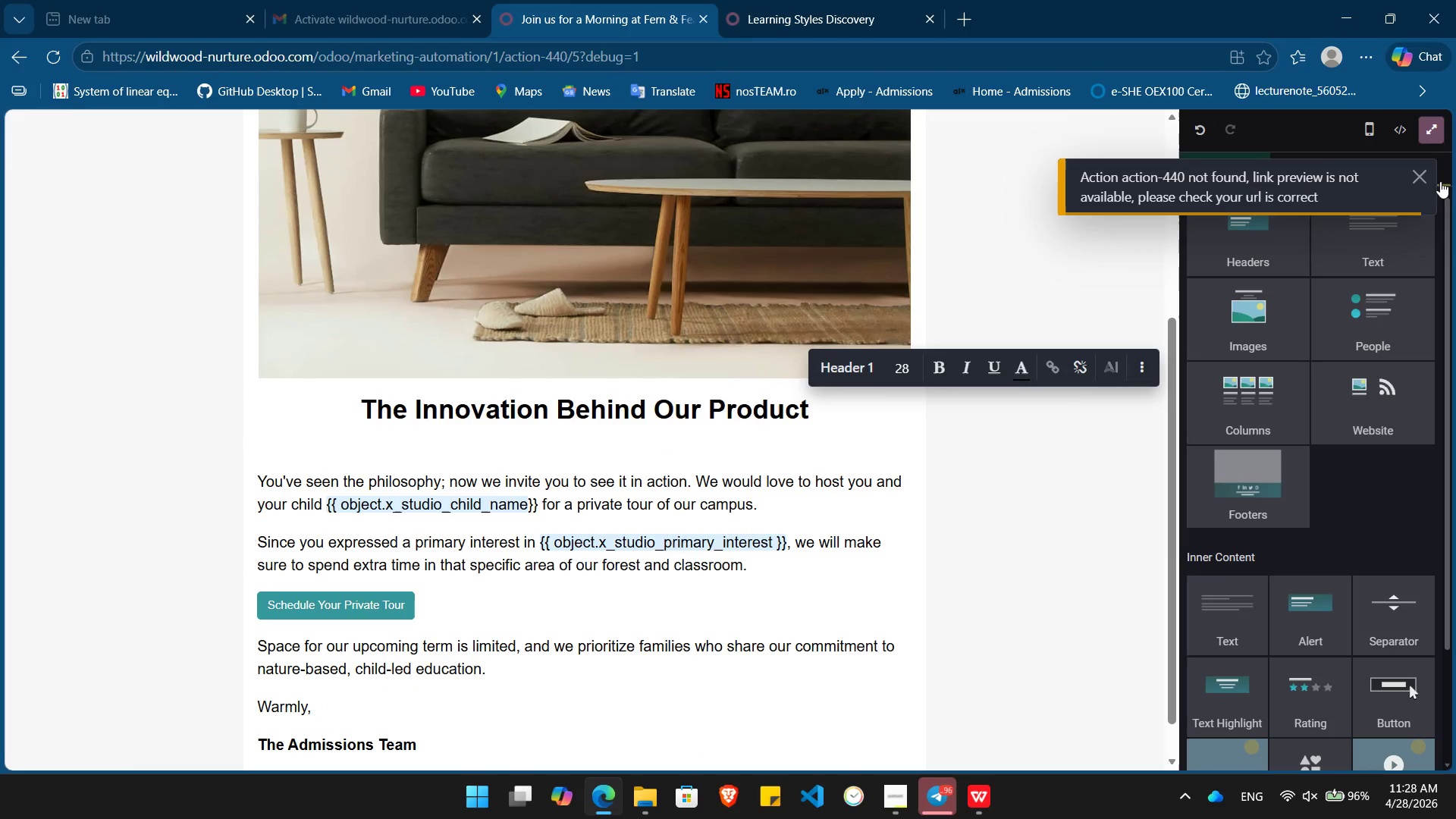 
left_click([1424, 173])
 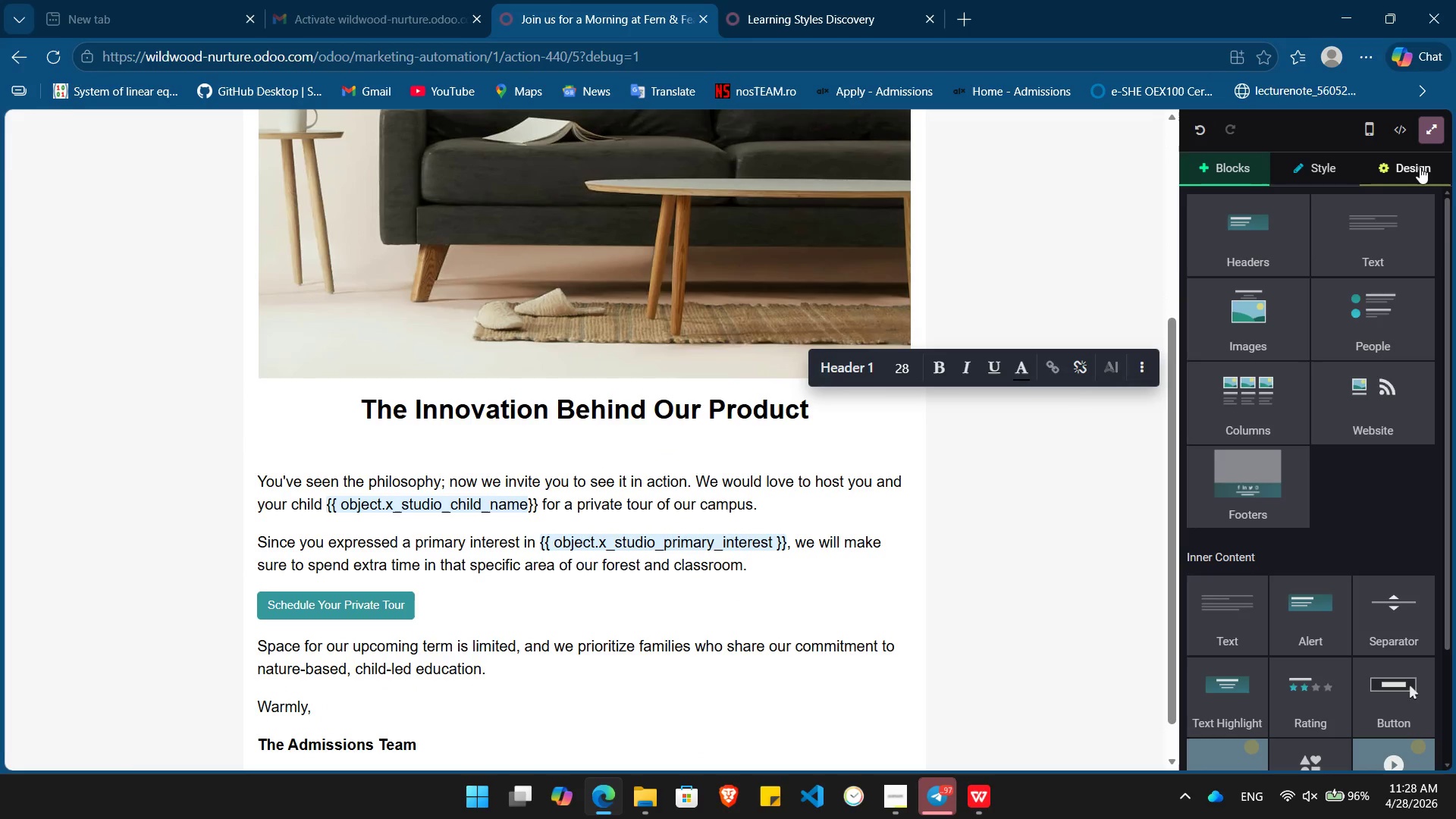 
left_click([1420, 167])
 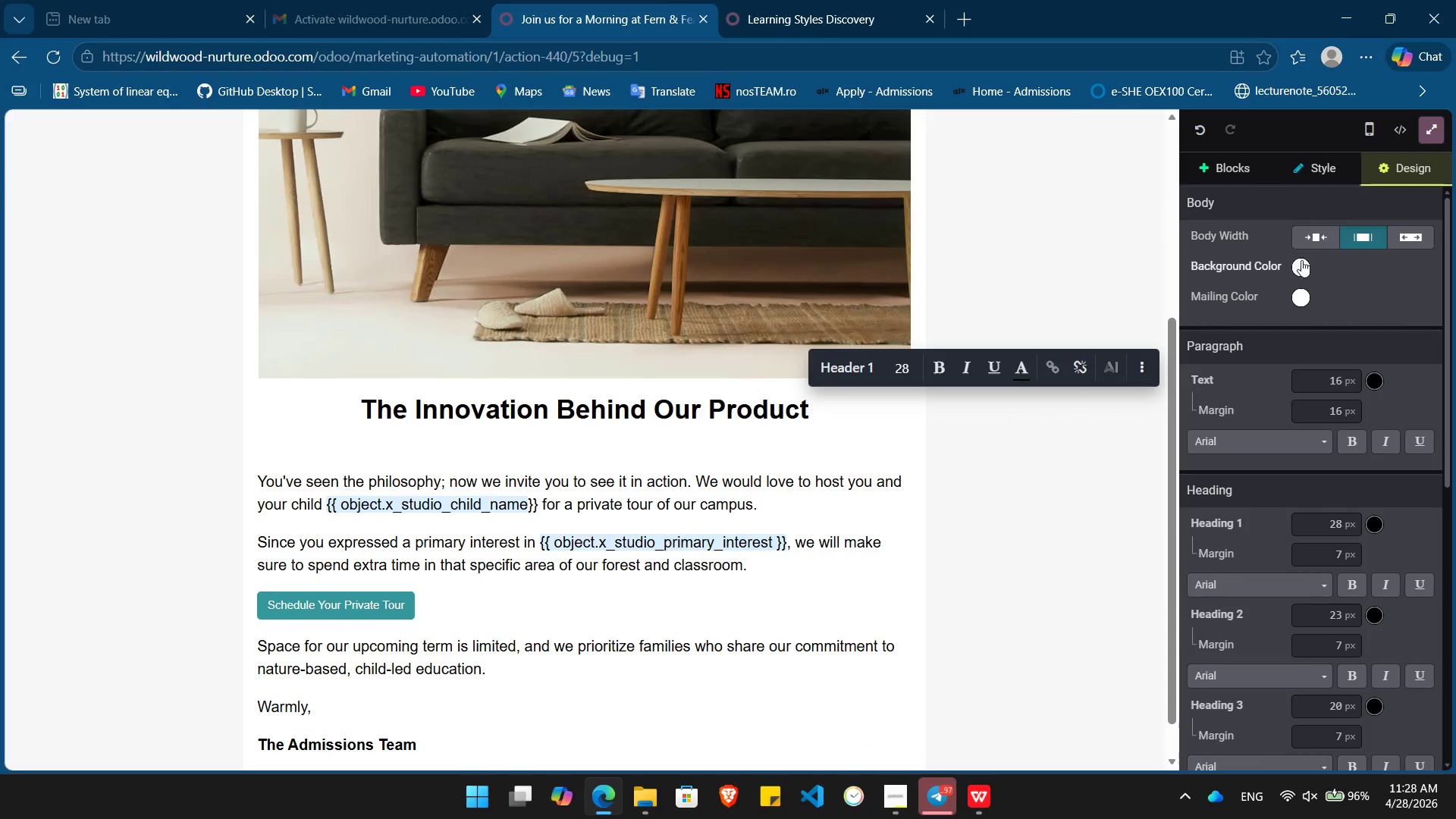 
left_click([1301, 292])
 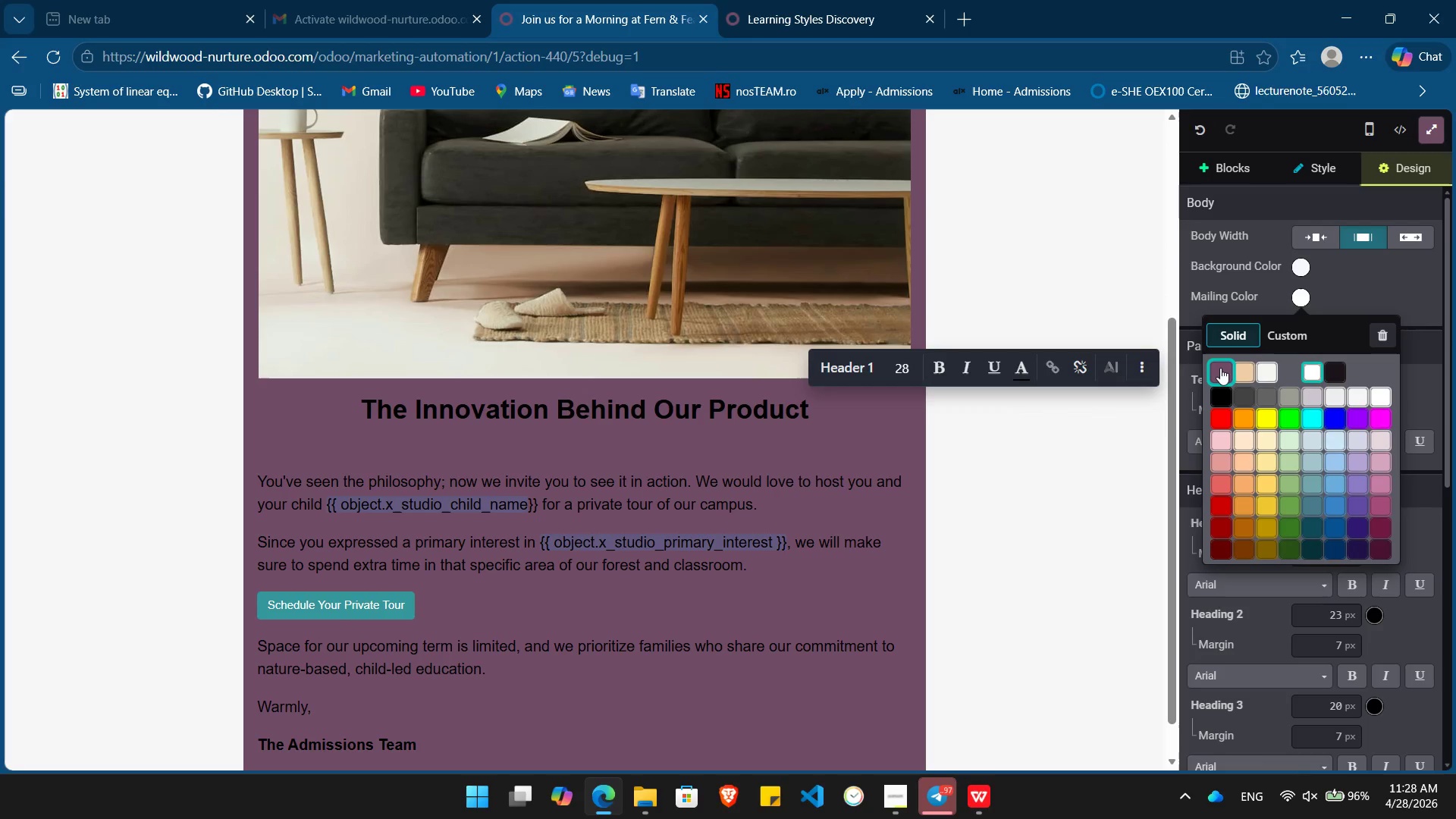 
left_click([1220, 367])
 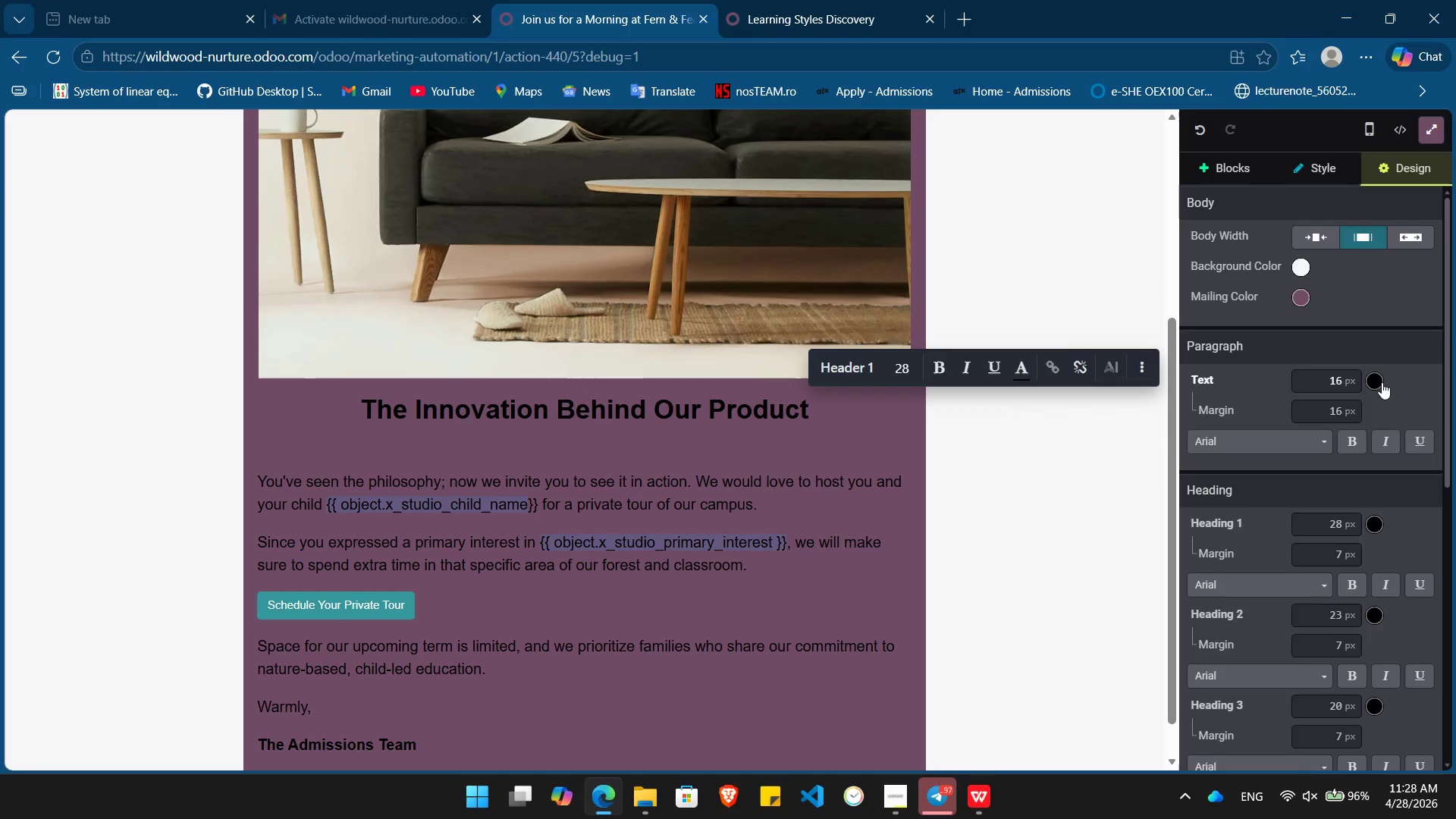 
left_click([1373, 379])
 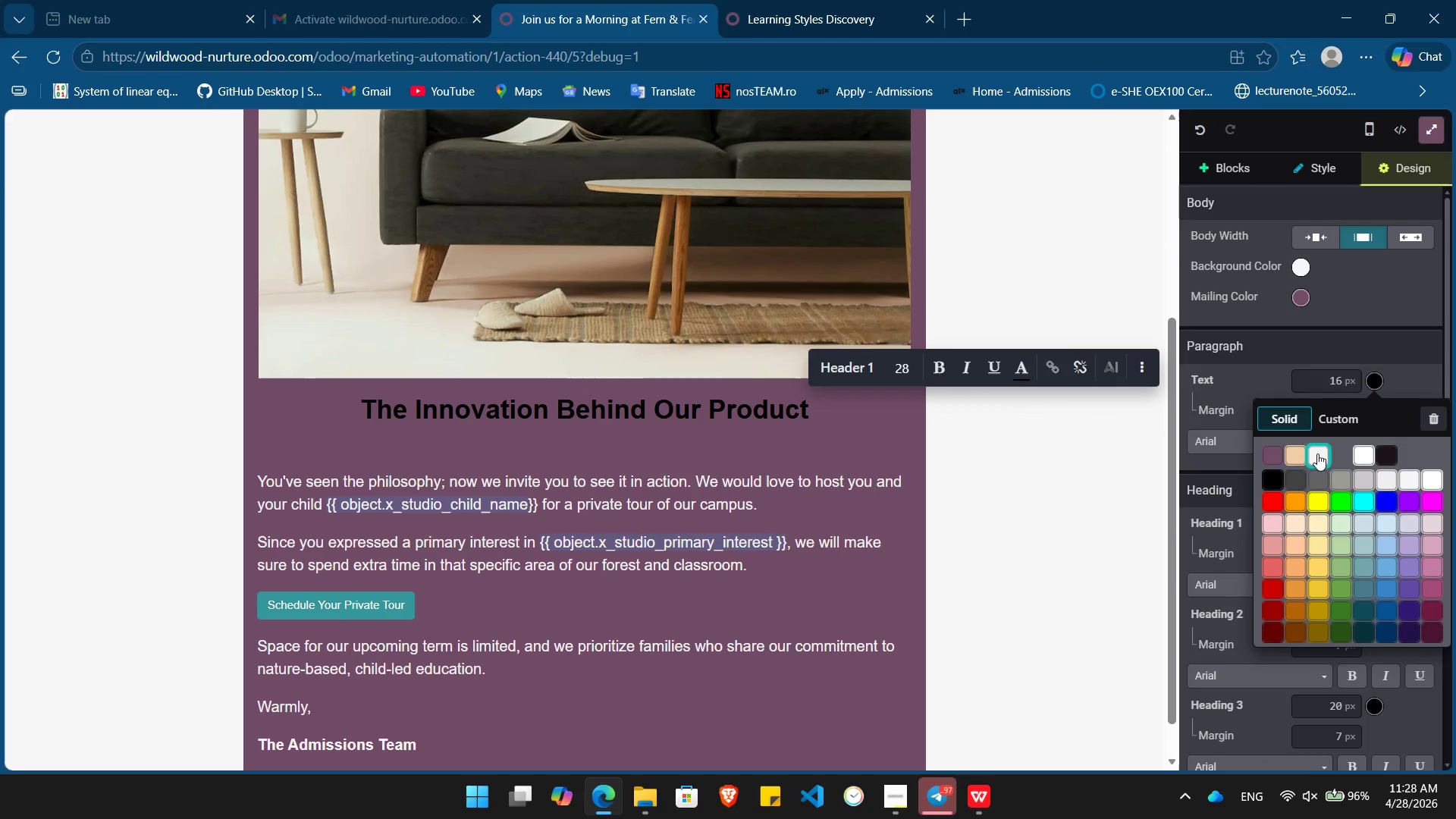 
left_click([1311, 462])
 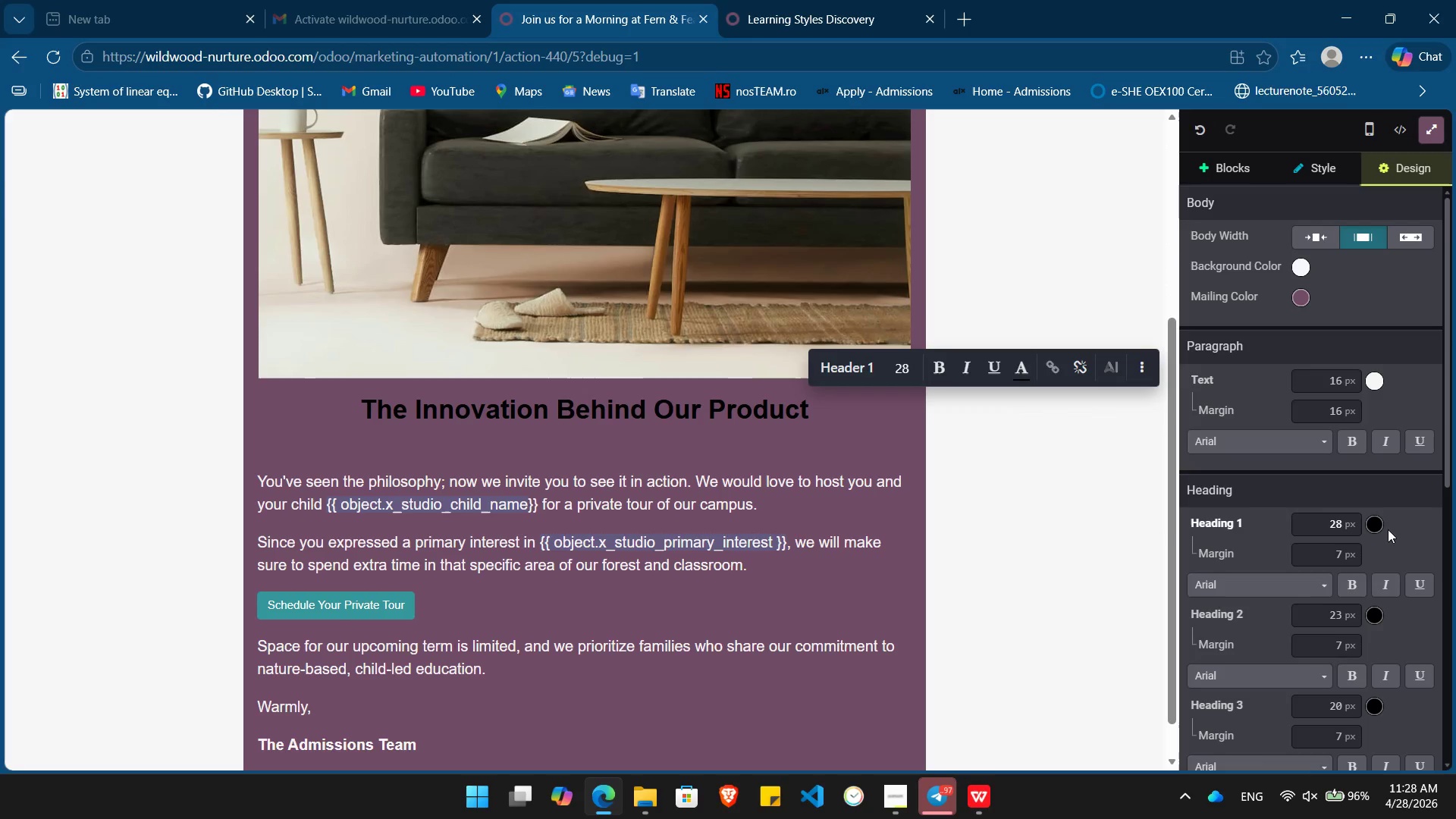 
left_click([1376, 529])
 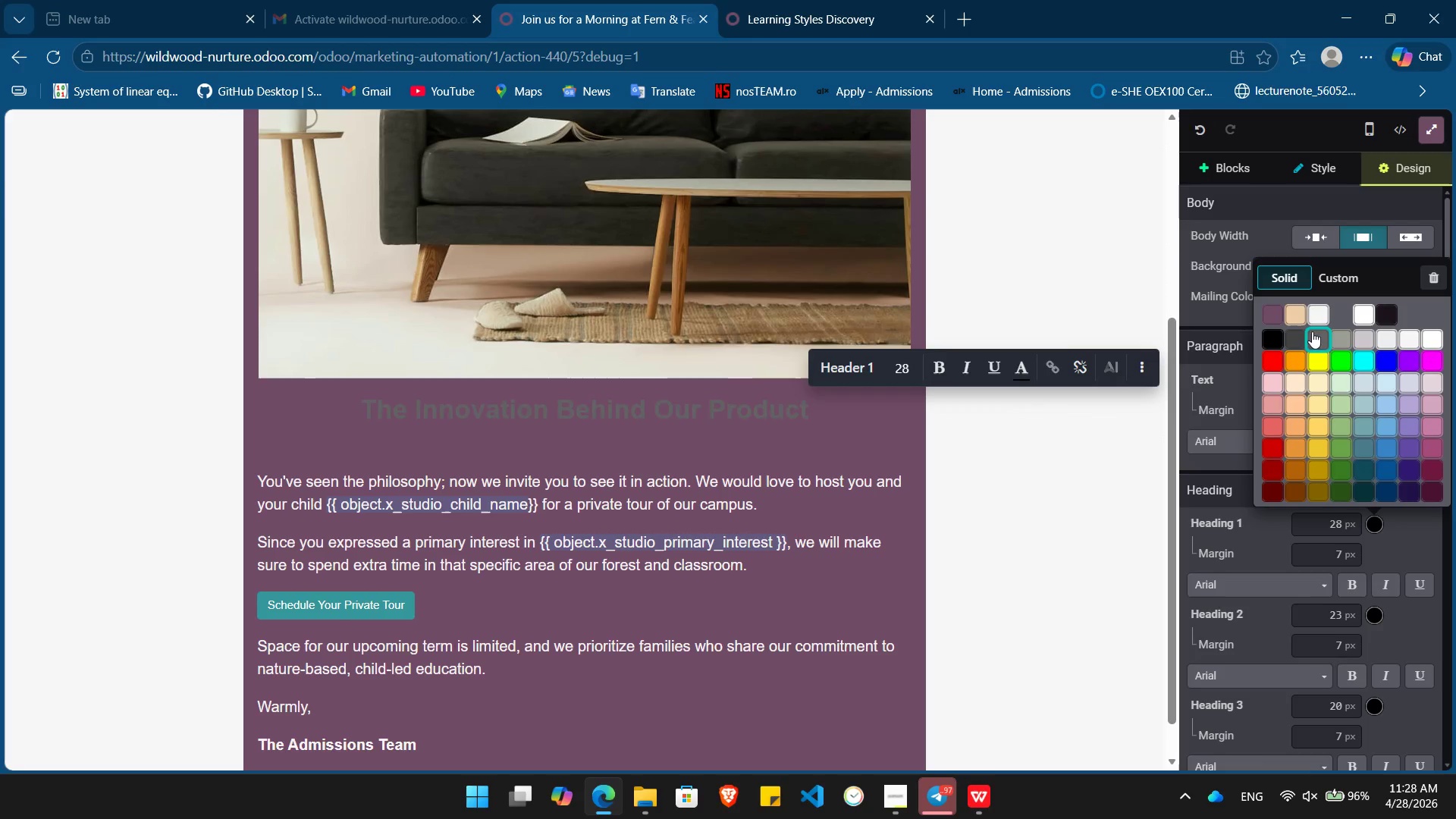 
left_click([1317, 315])
 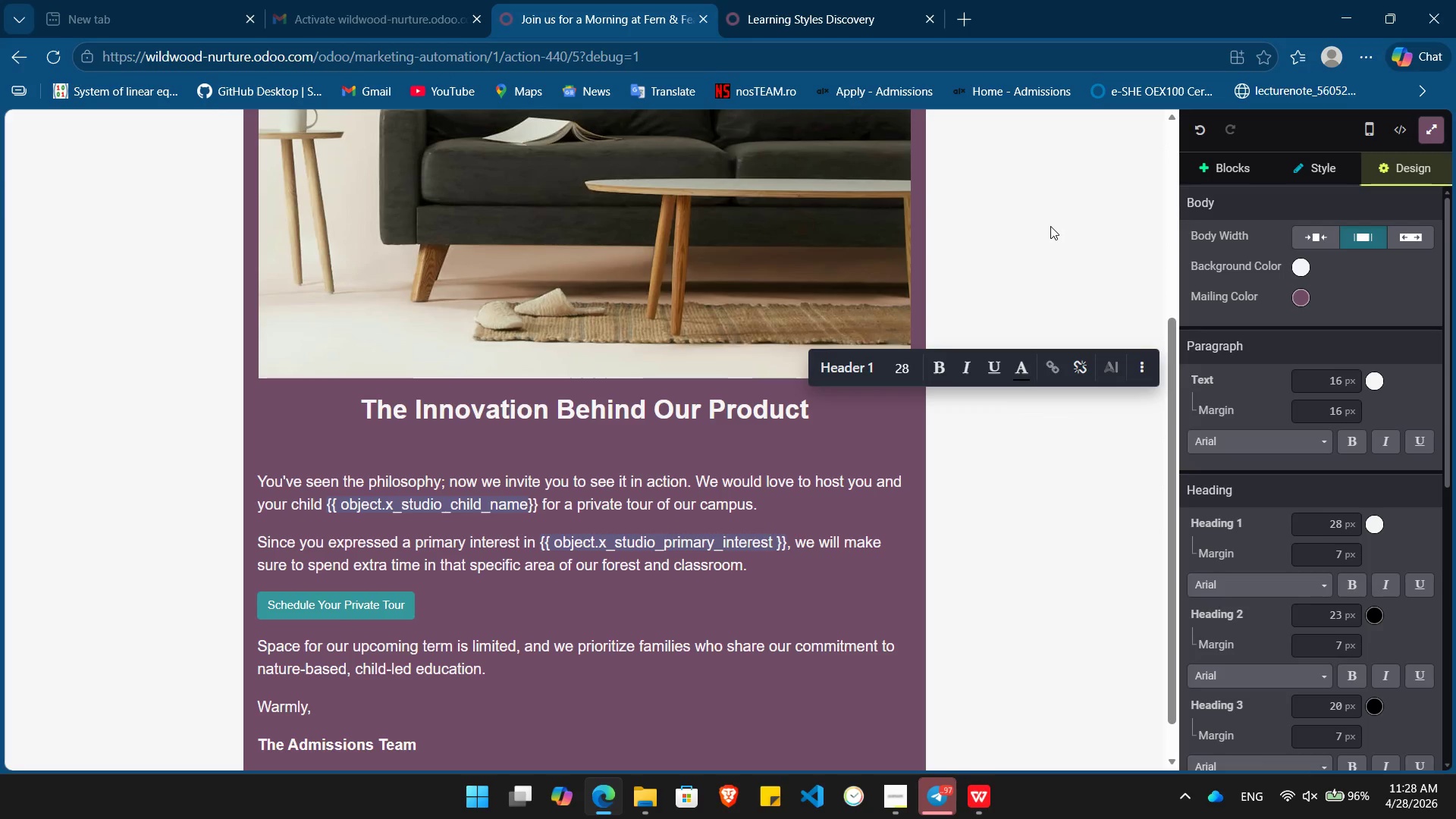 
left_click([1049, 225])
 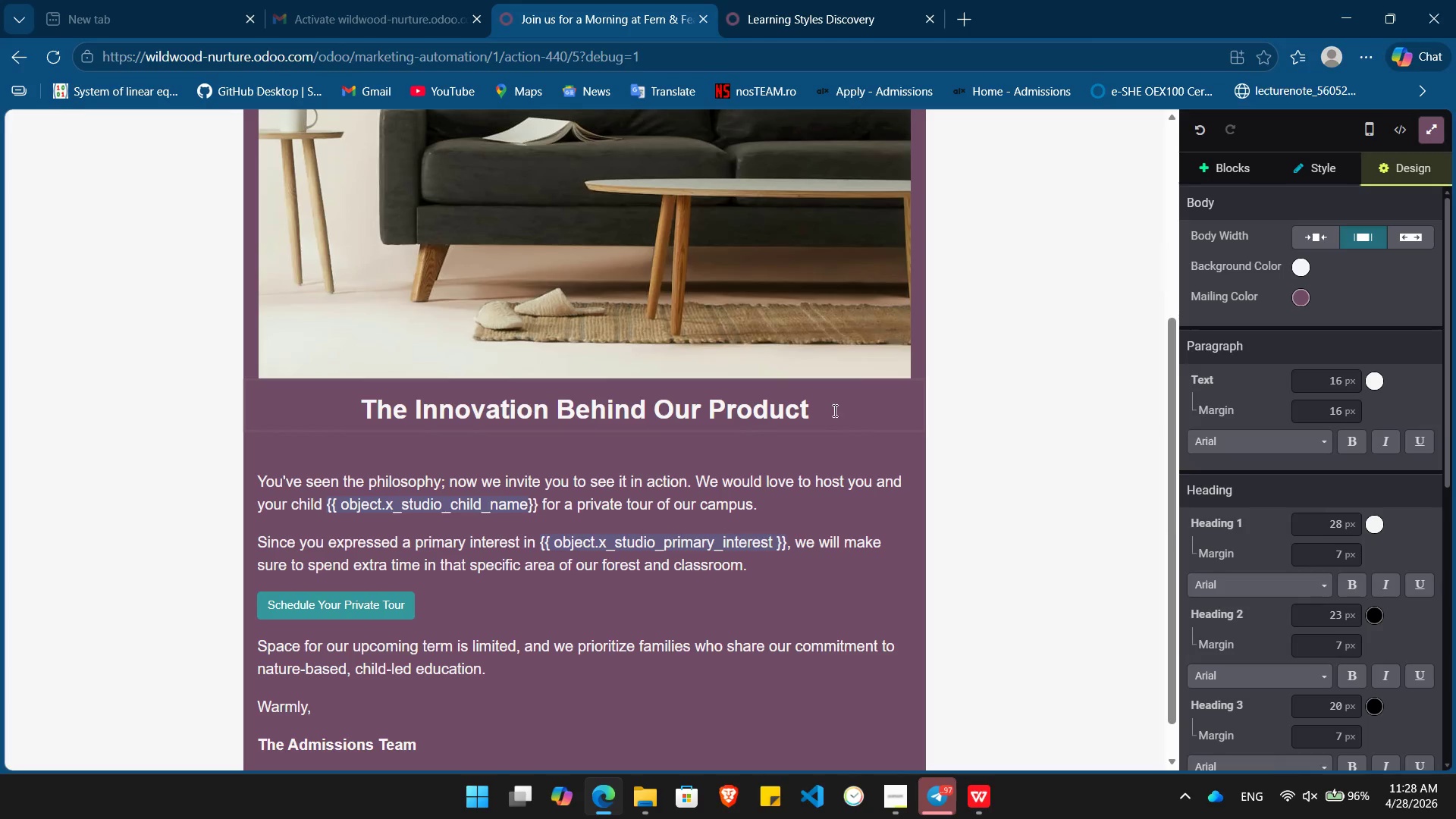 
left_click_drag(start_coordinate=[827, 409], to_coordinate=[304, 429])
 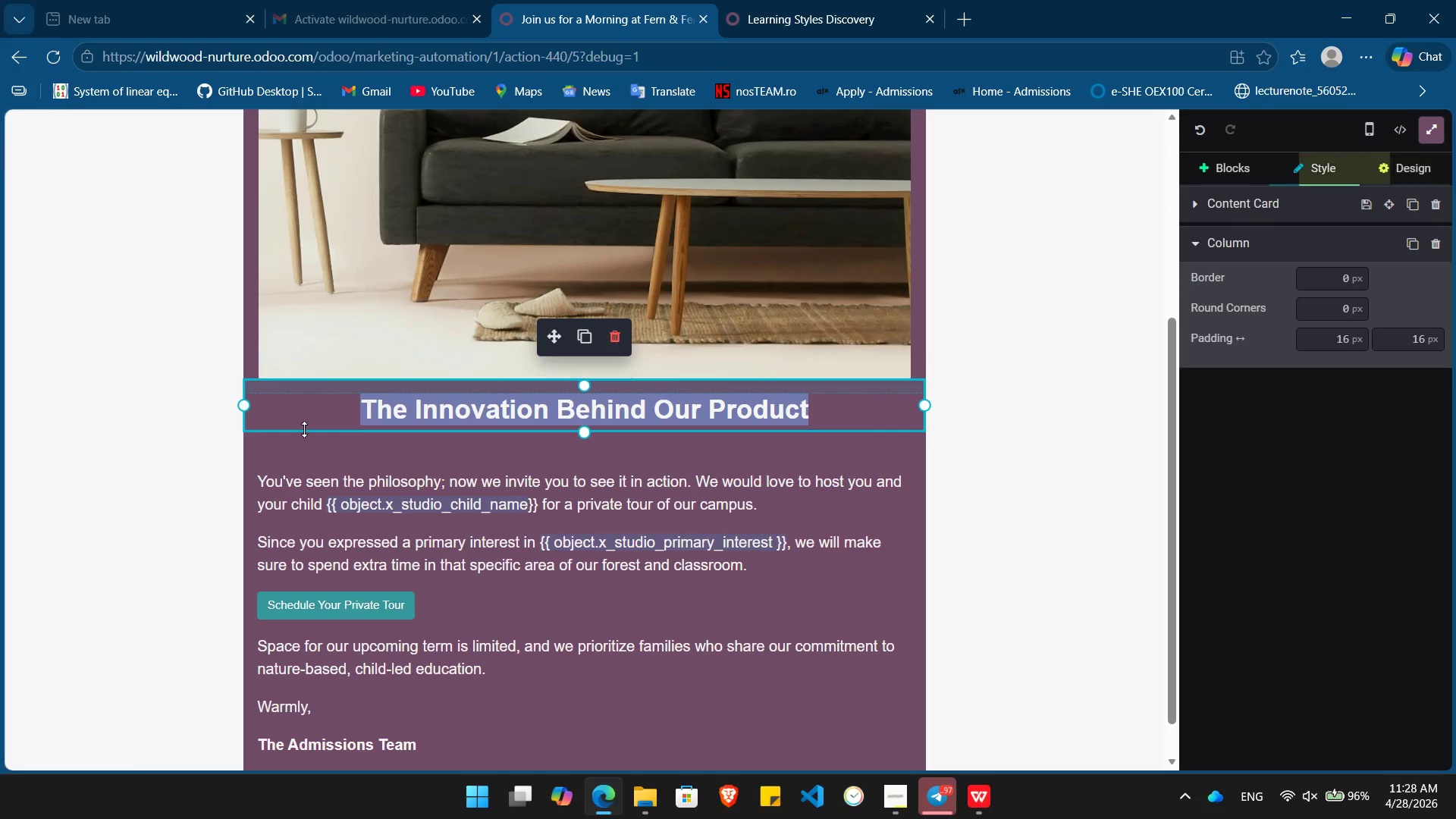 
key(Backspace)
 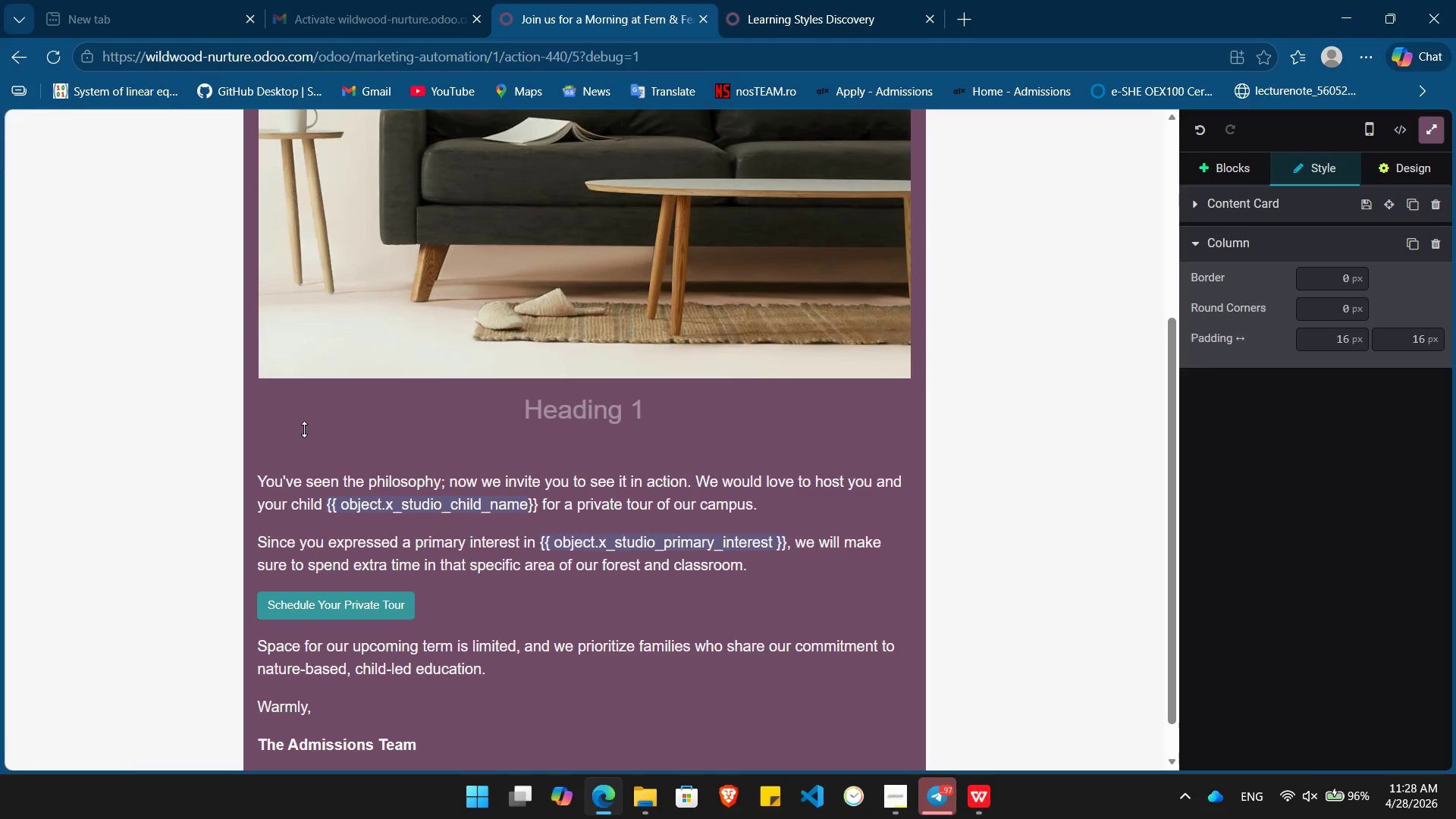 
key(Control+S)
 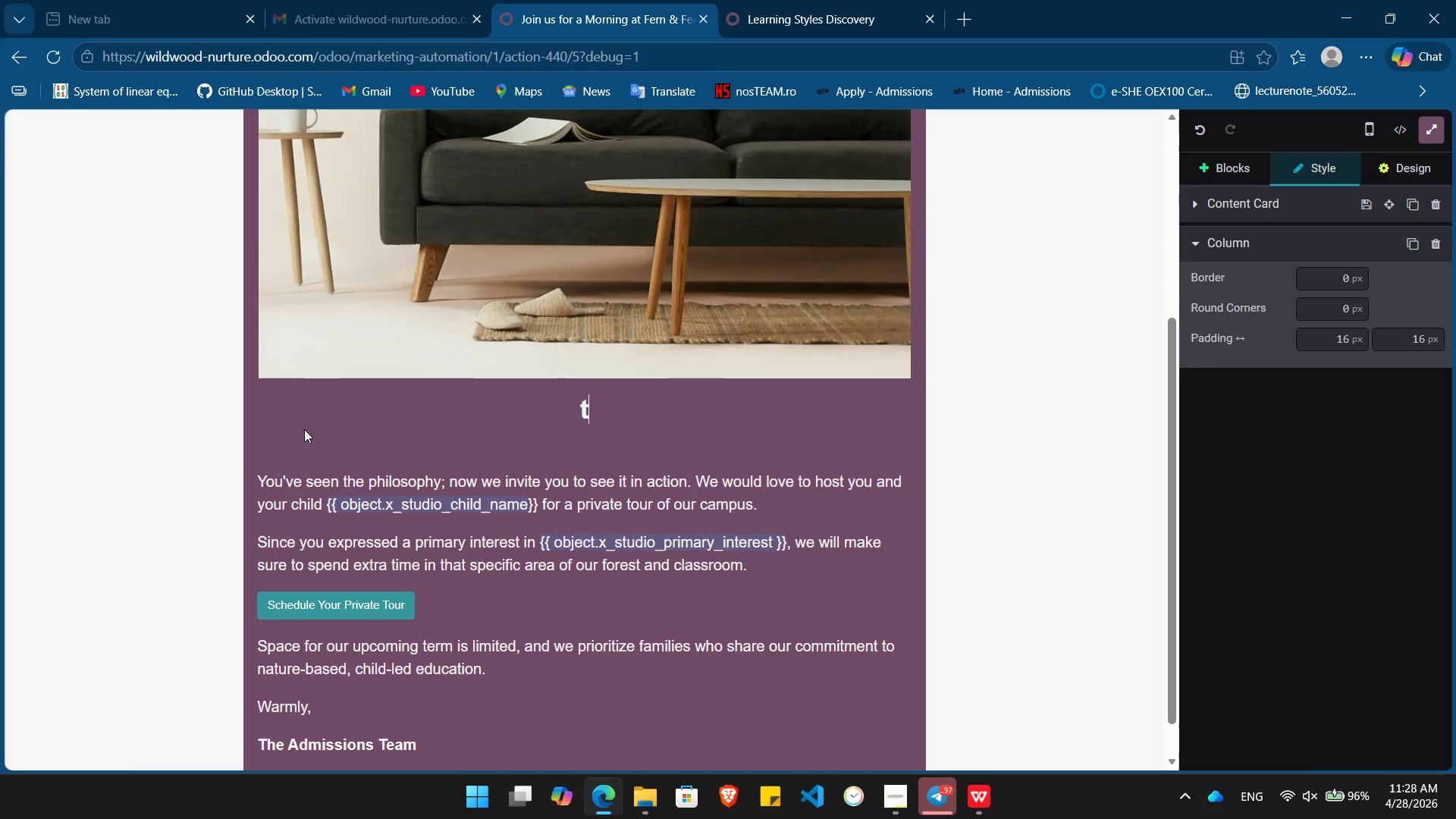 
type(tep )
 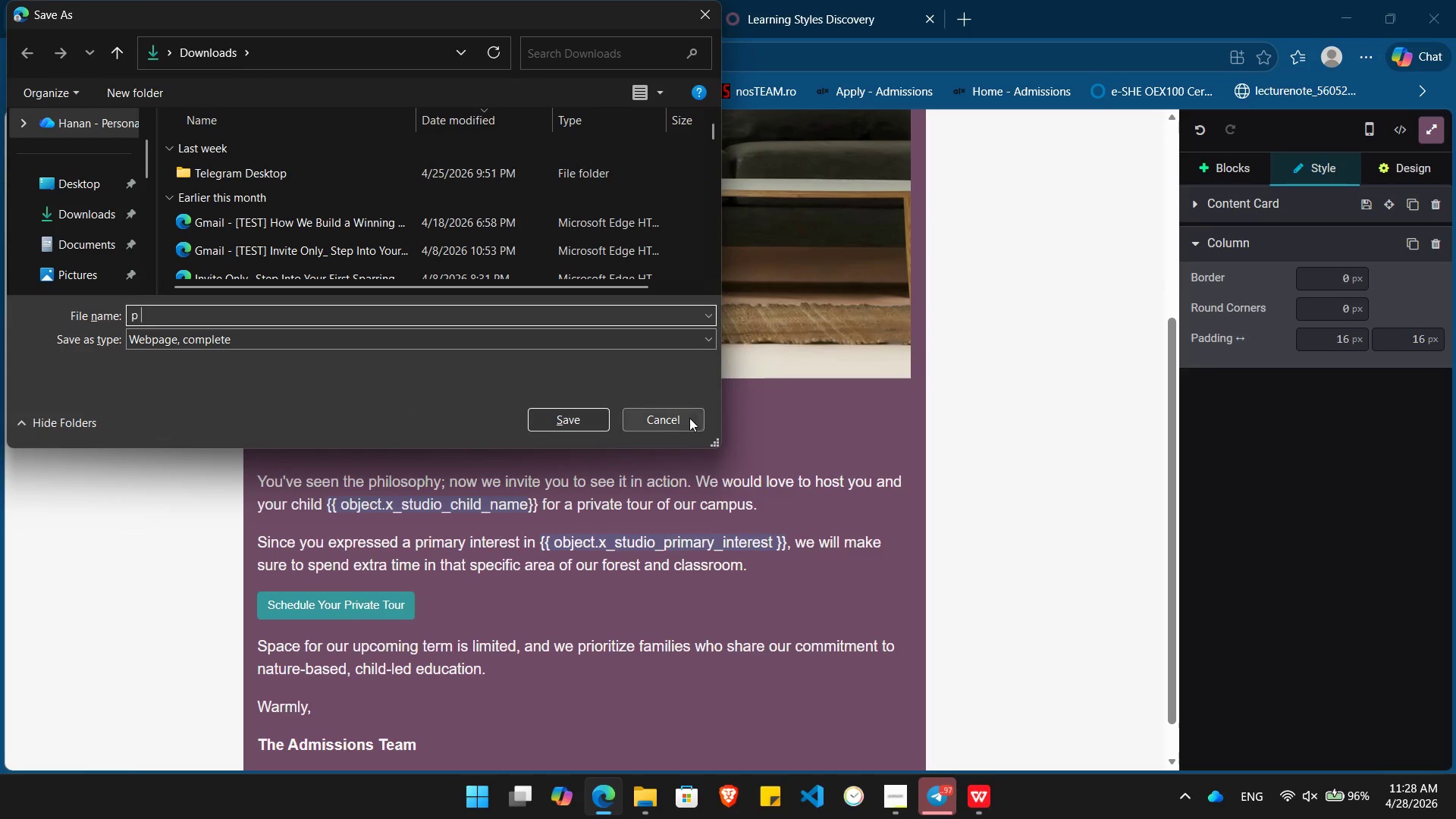 
left_click([668, 413])
 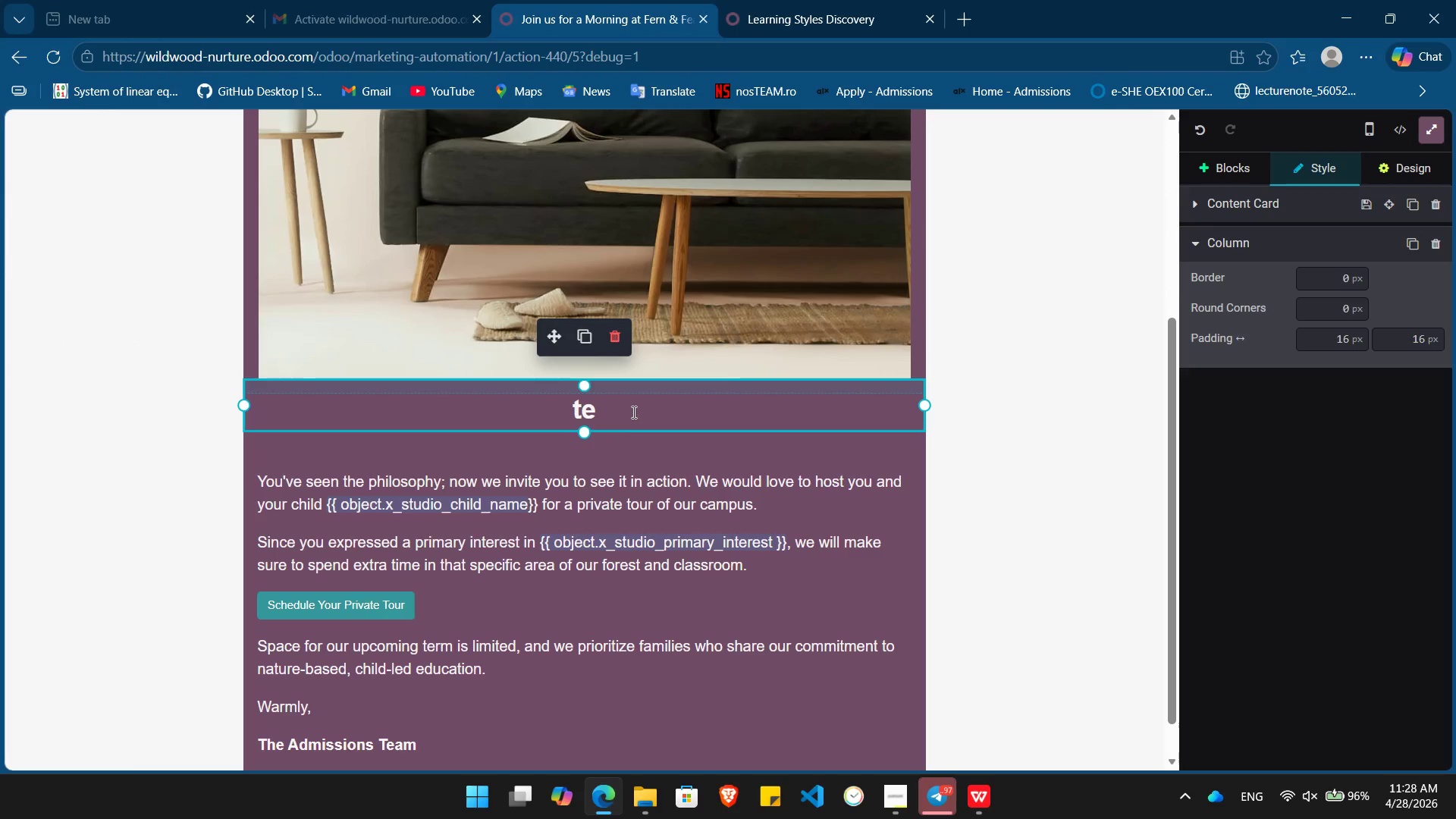 
key(Backspace)
key(Backspace)
type(Step into the Wildwood)
 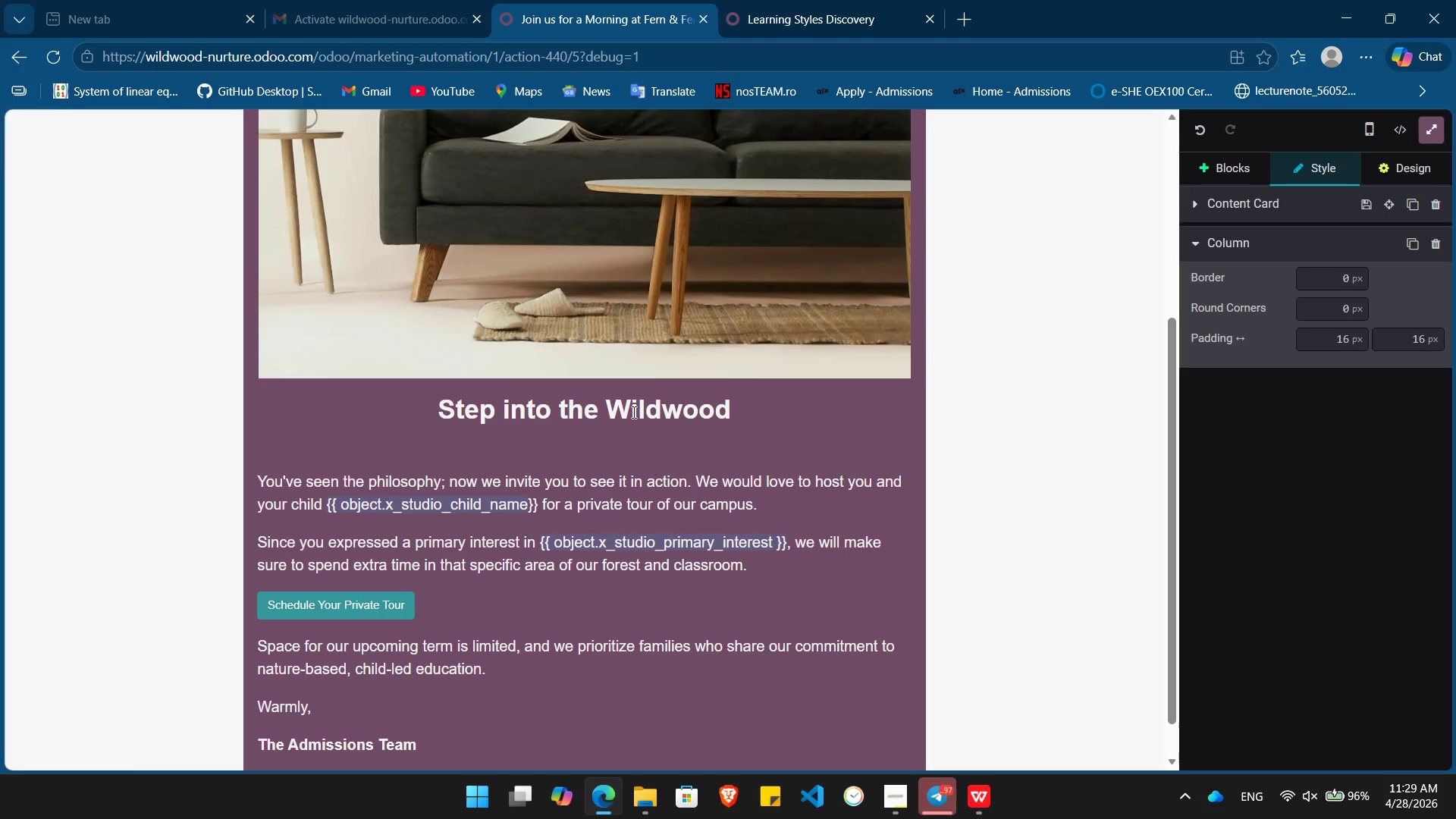 
double_click([697, 405])
 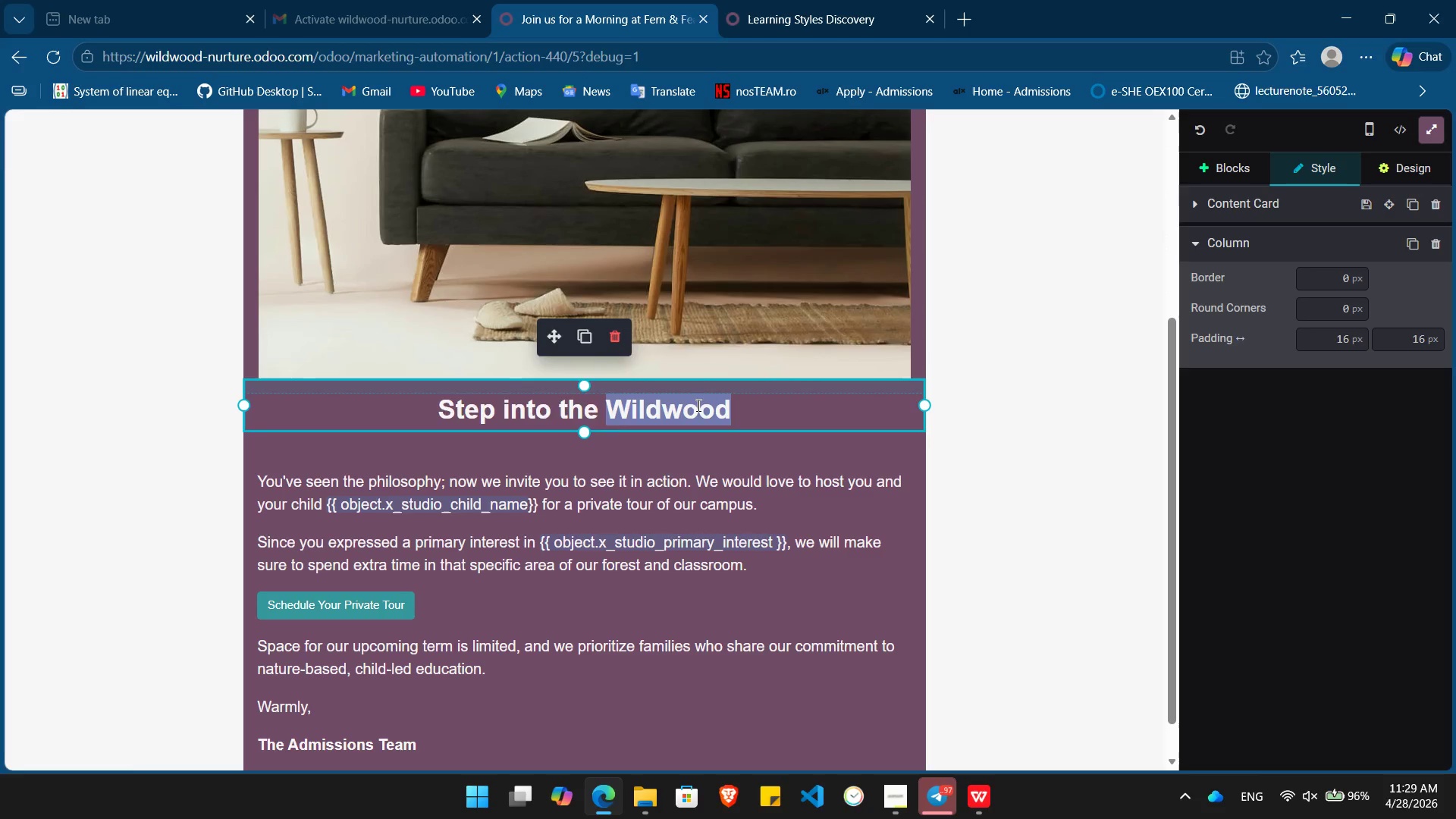 
triple_click([697, 405])
 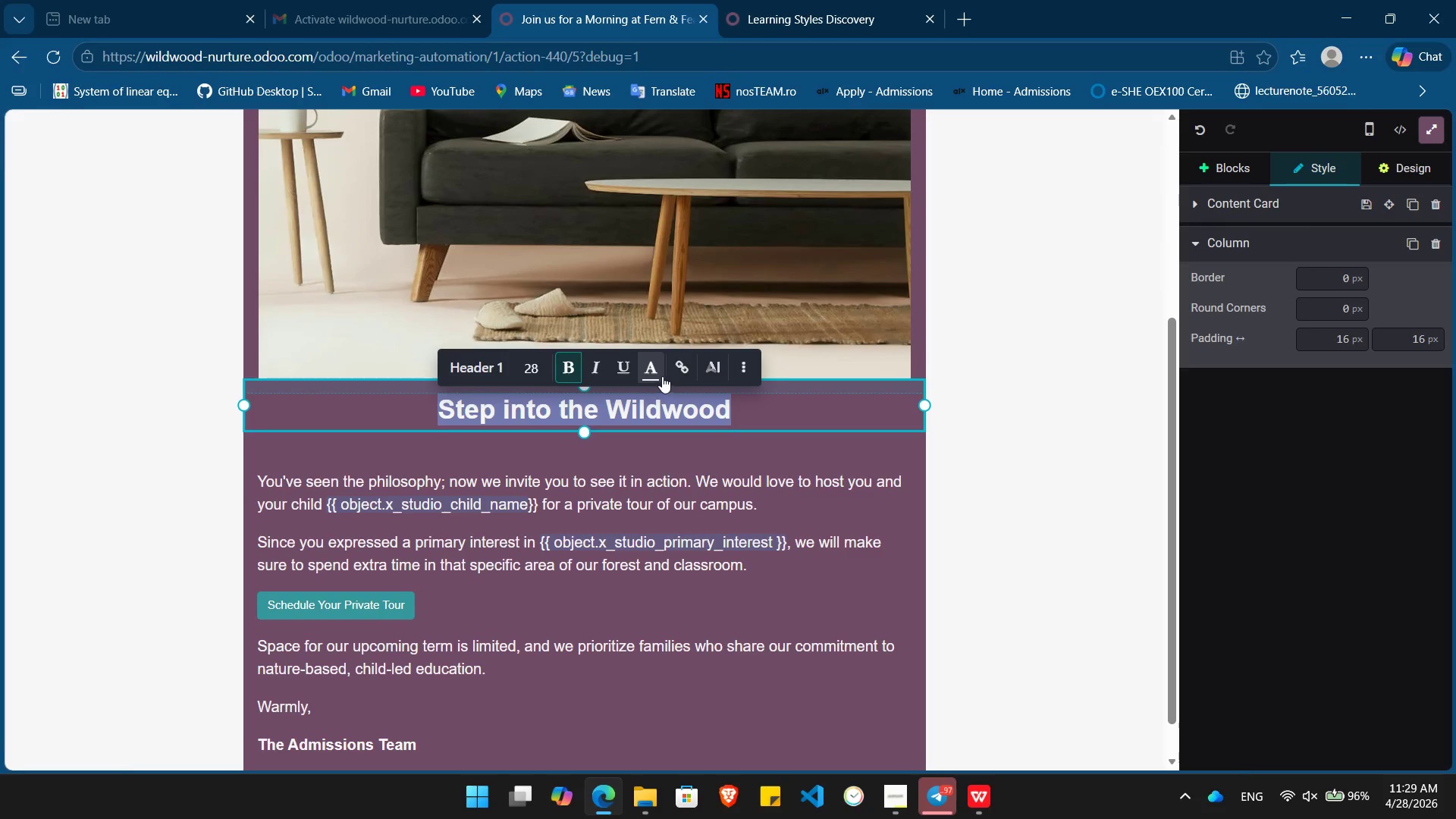 
left_click([651, 371])
 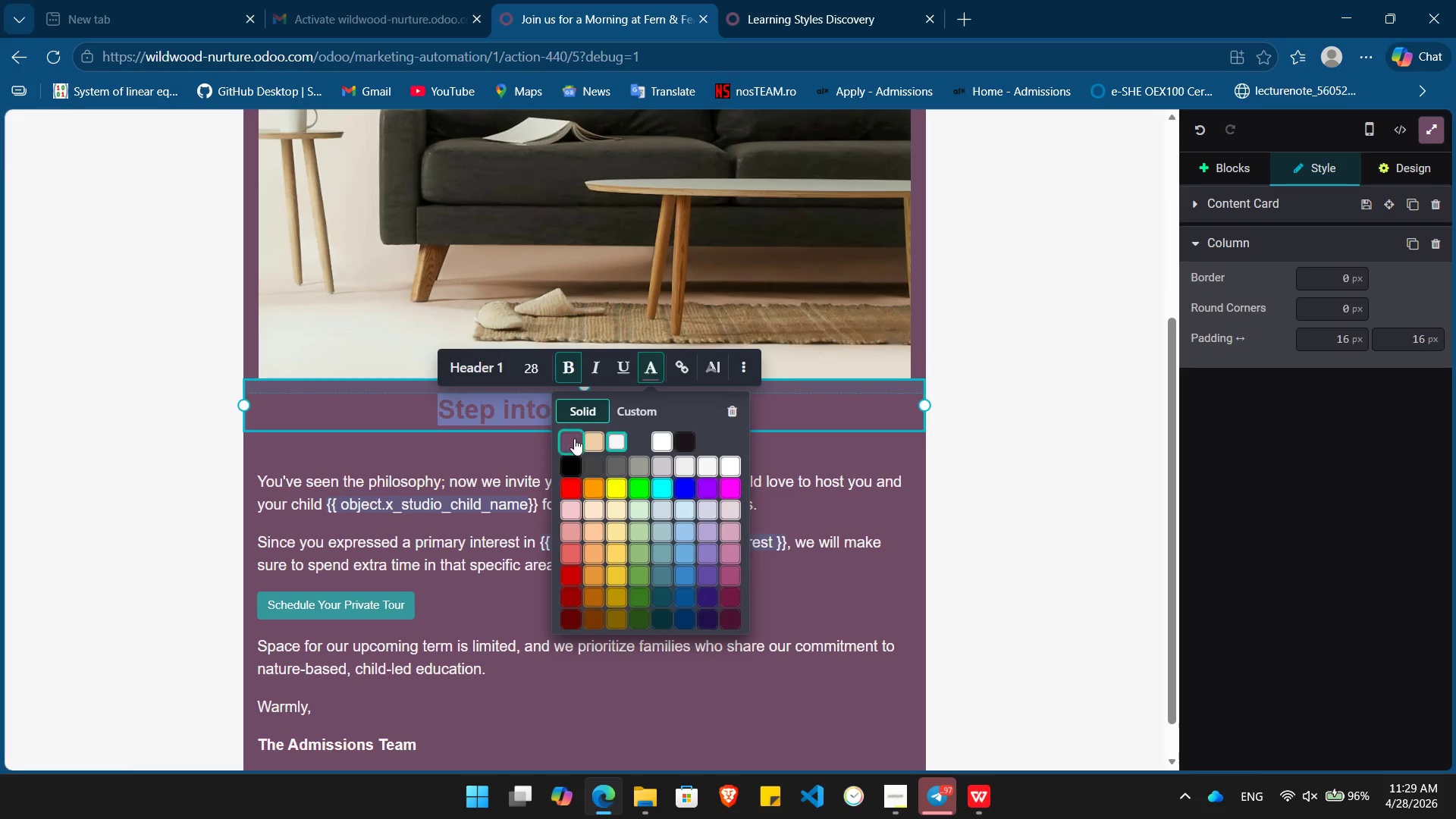 
left_click([570, 442])
 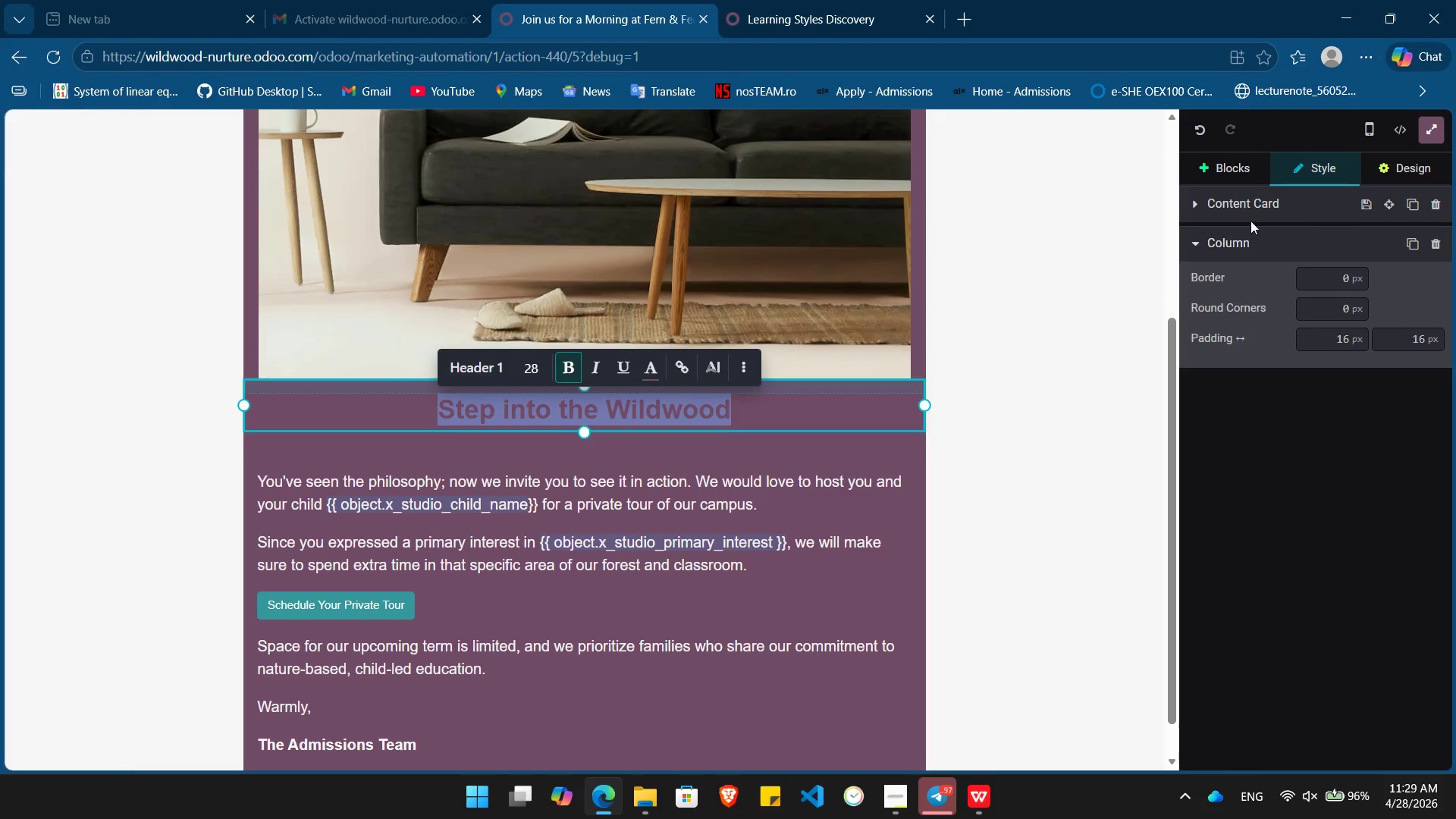 
left_click([1259, 197])
 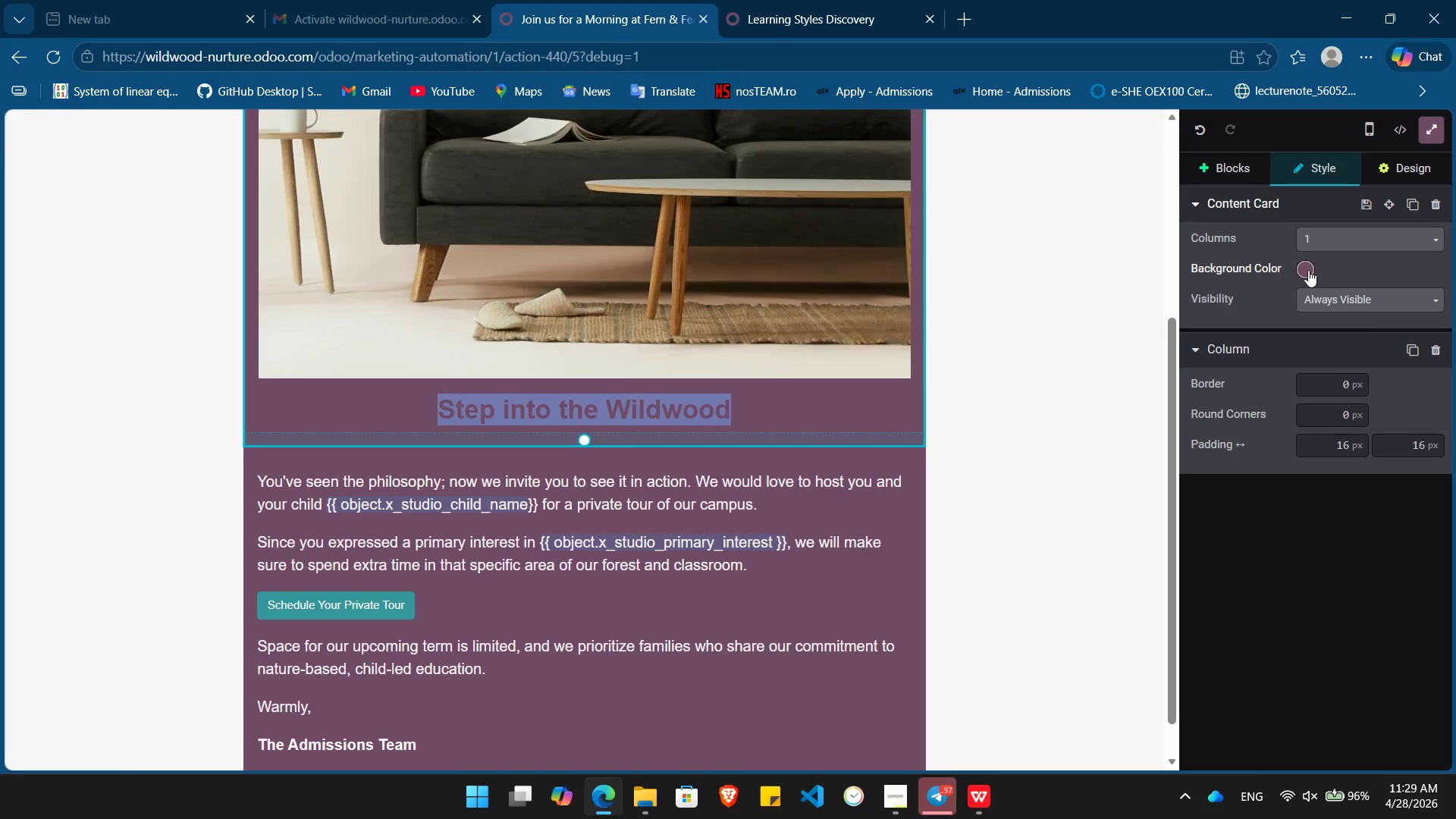 
left_click([1305, 270])
 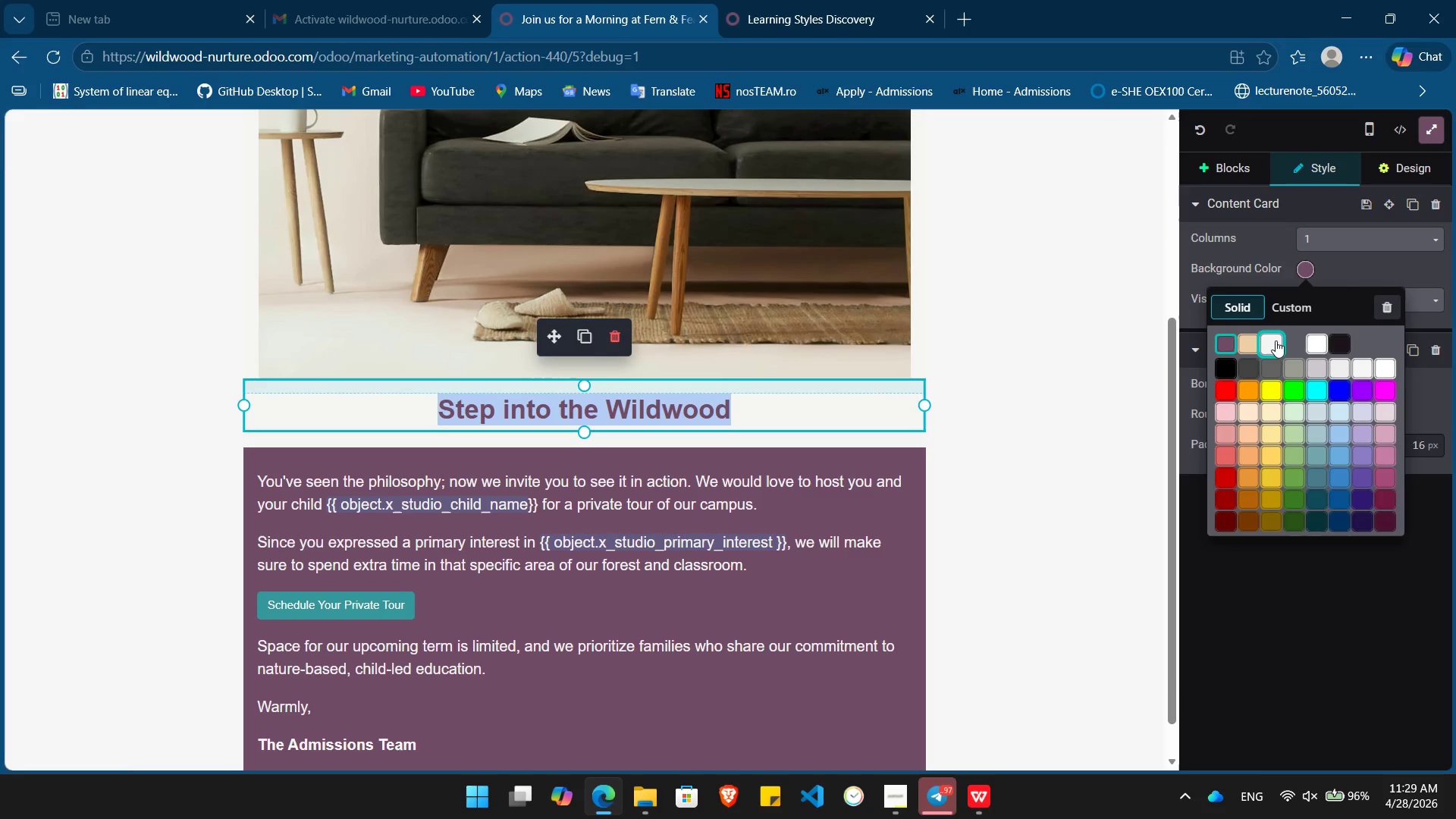 
left_click([1276, 342])
 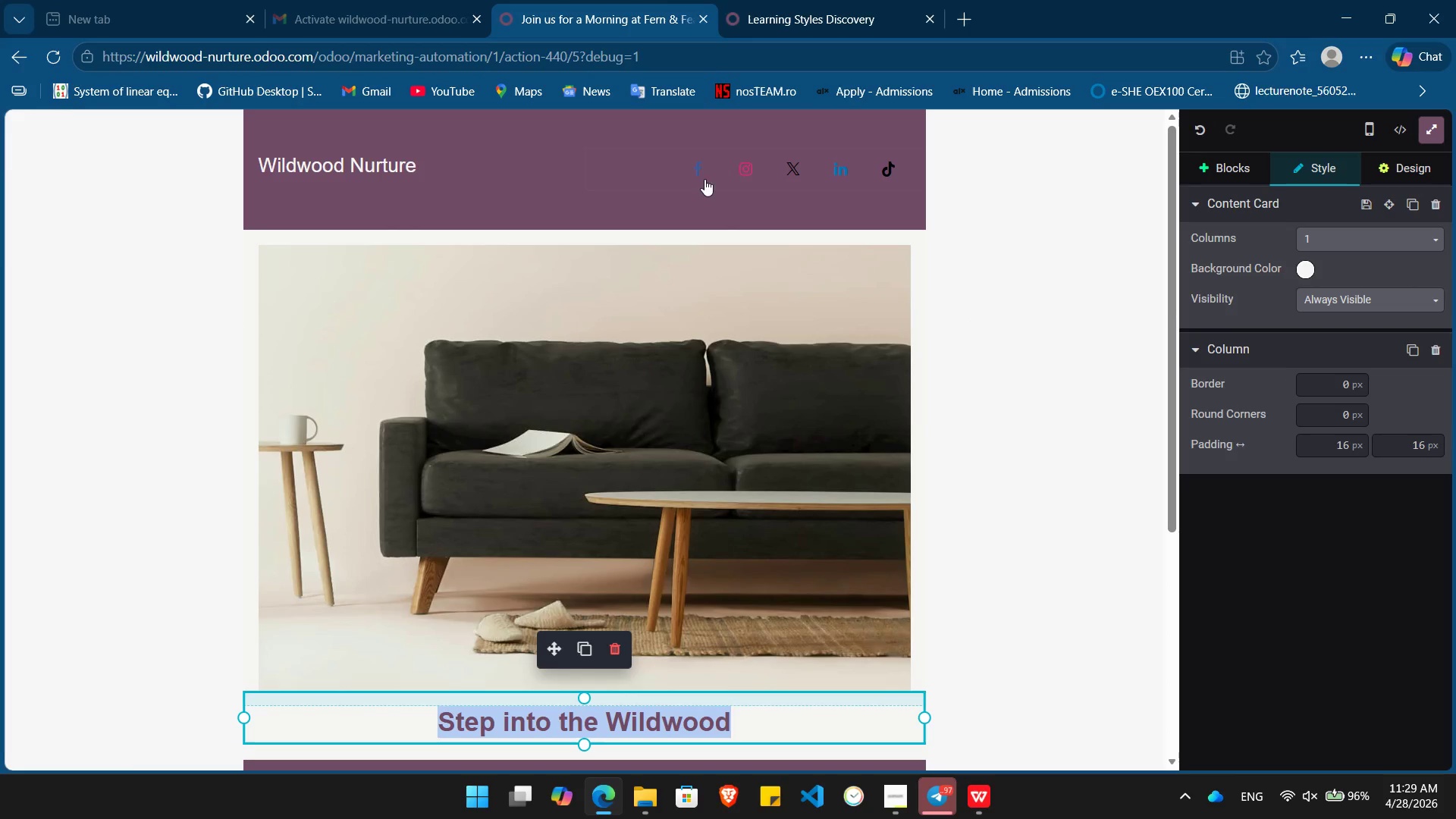 
left_click([629, 164])
 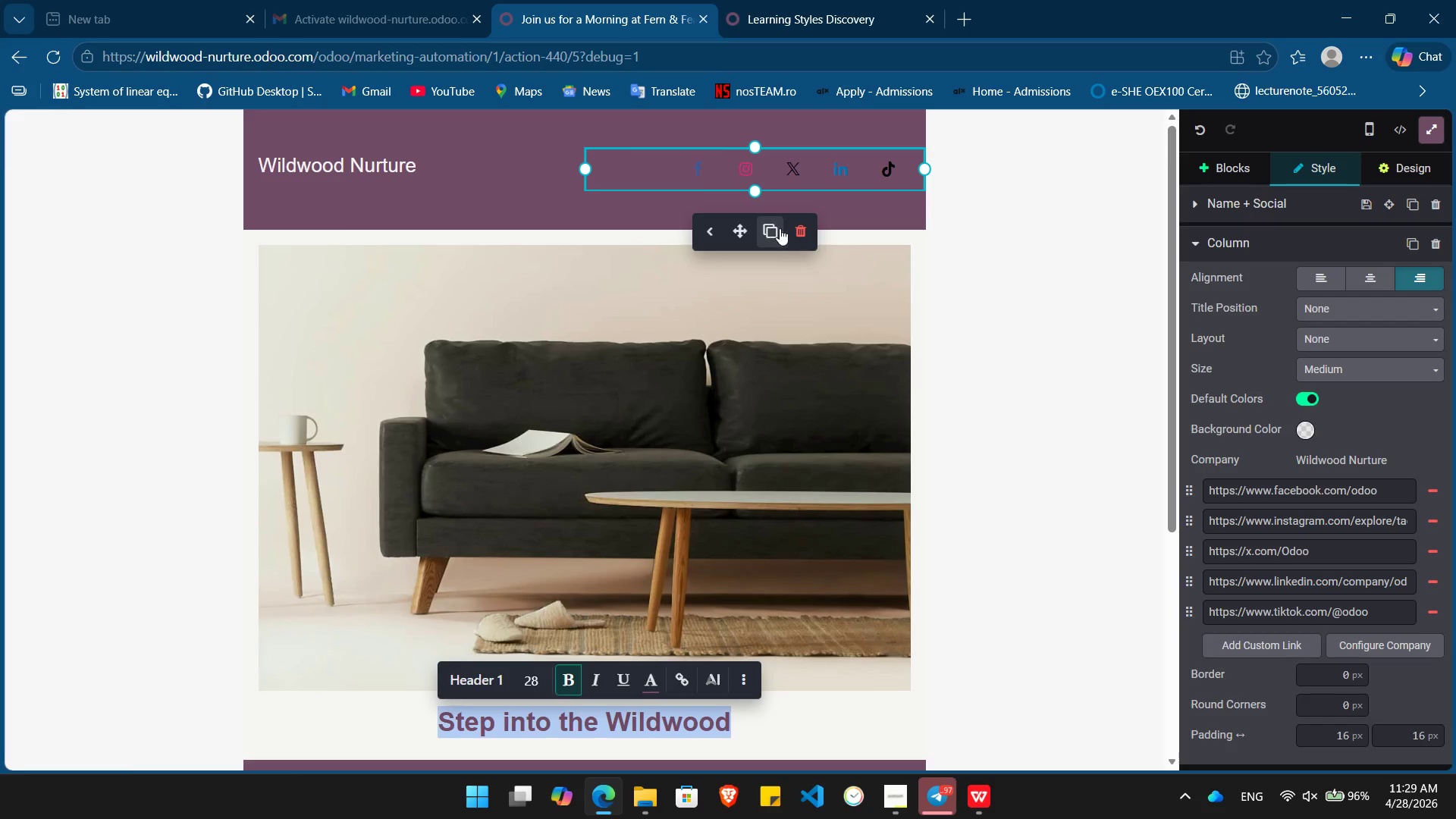 
left_click([795, 229])
 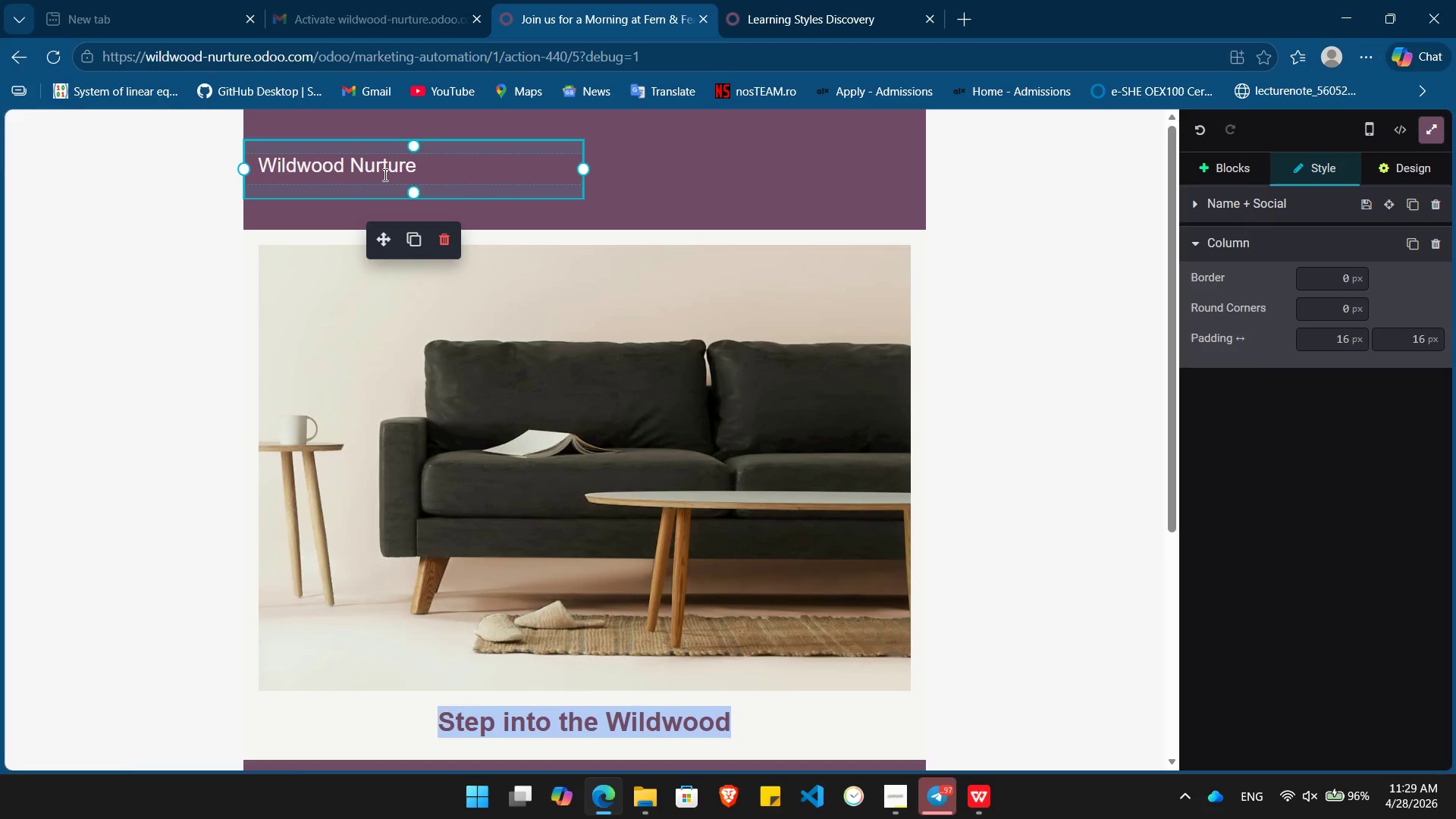 
double_click([384, 174])
 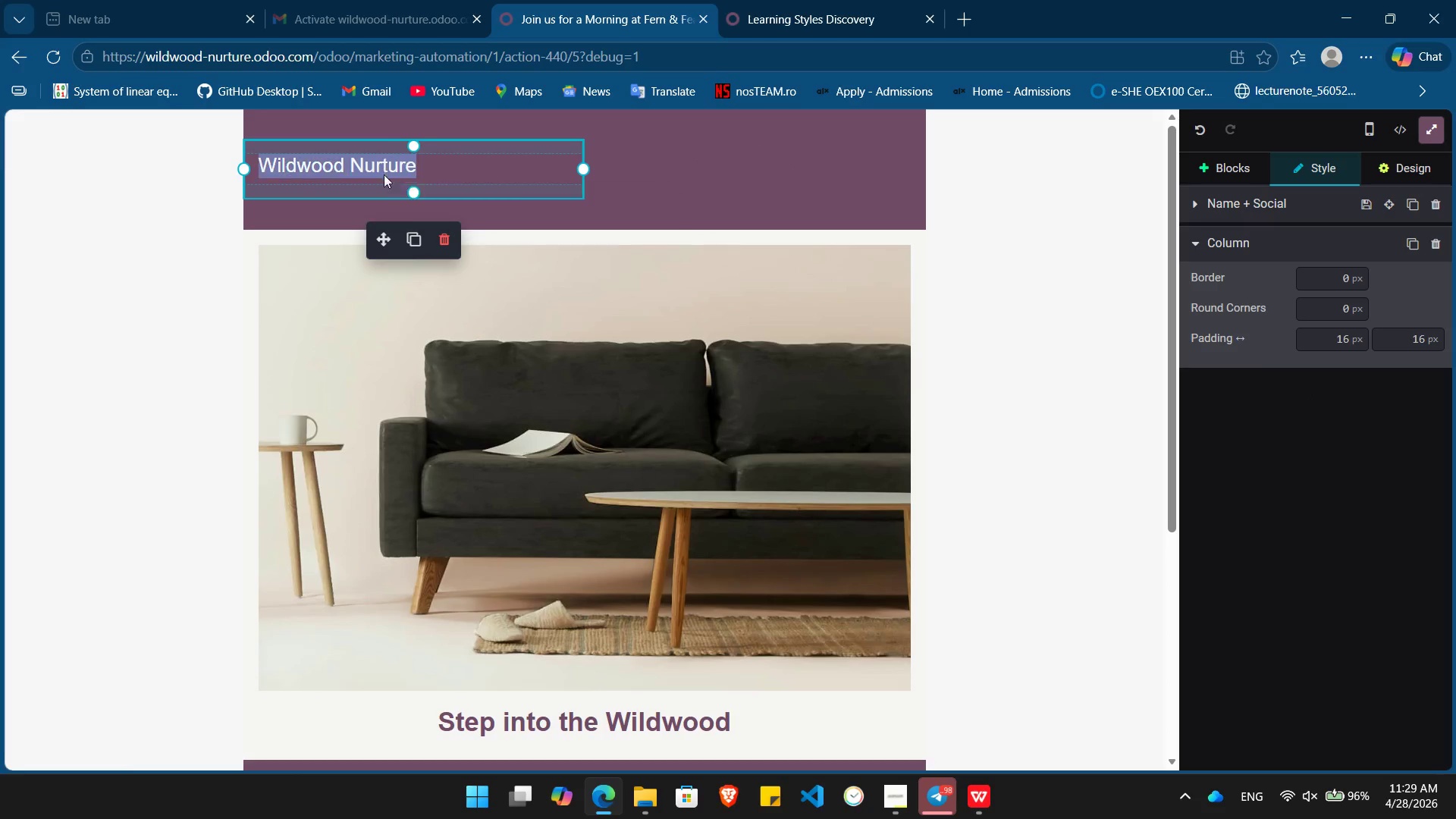 
triple_click([384, 174])
 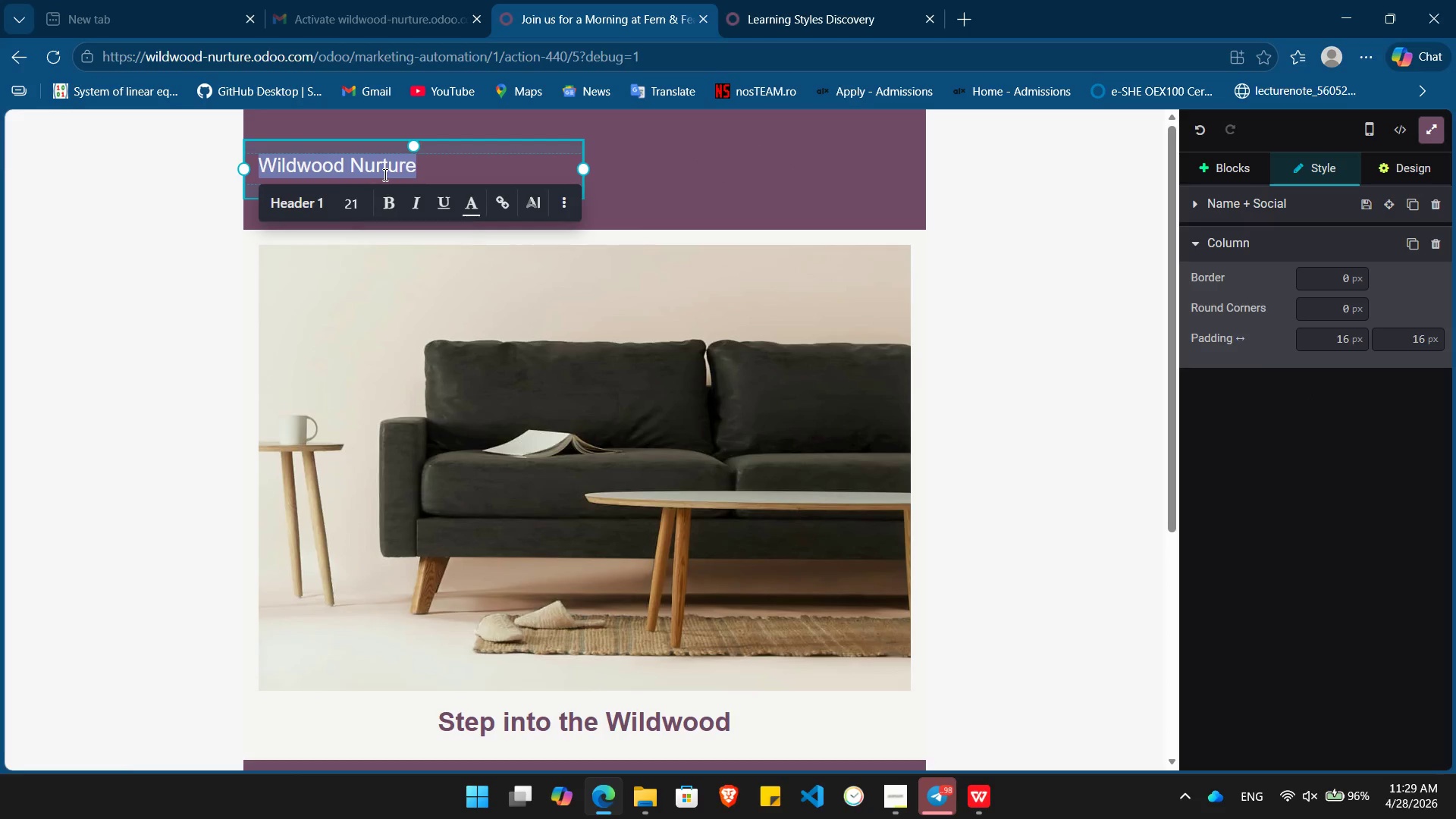 
key(Control+B)
 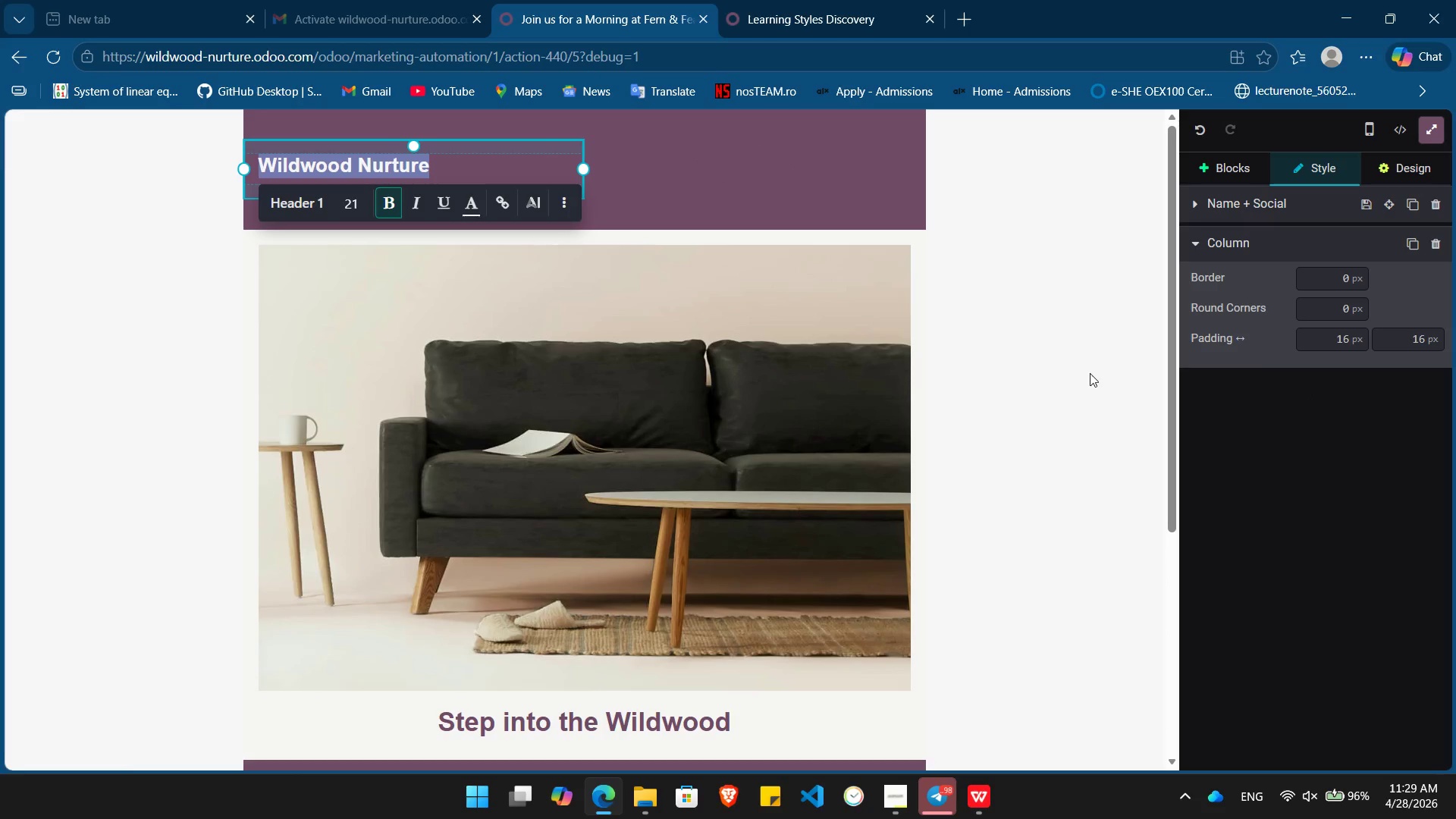 
left_click([1090, 373])
 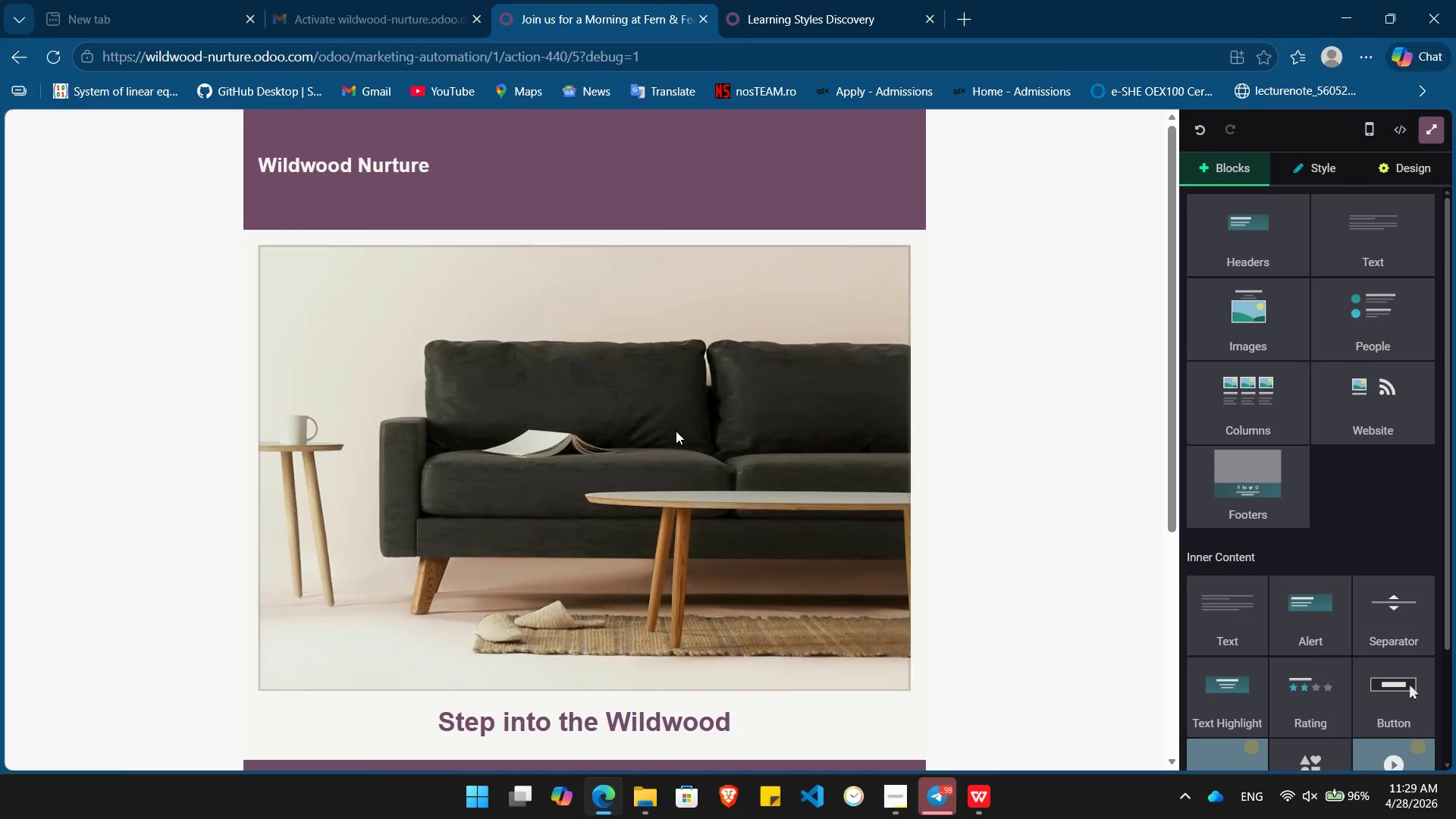 
double_click([676, 431])
 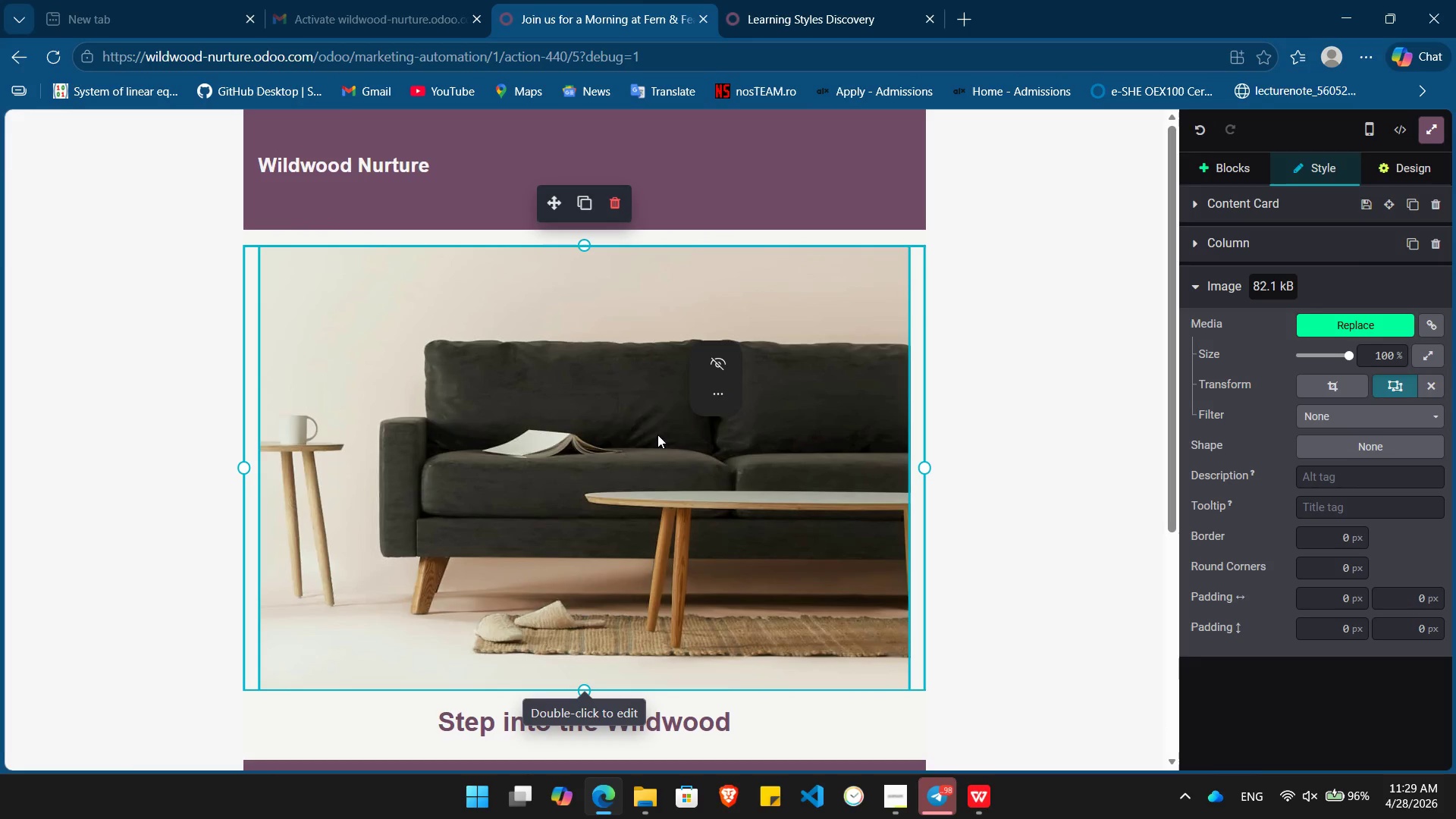 
double_click([540, 463])
 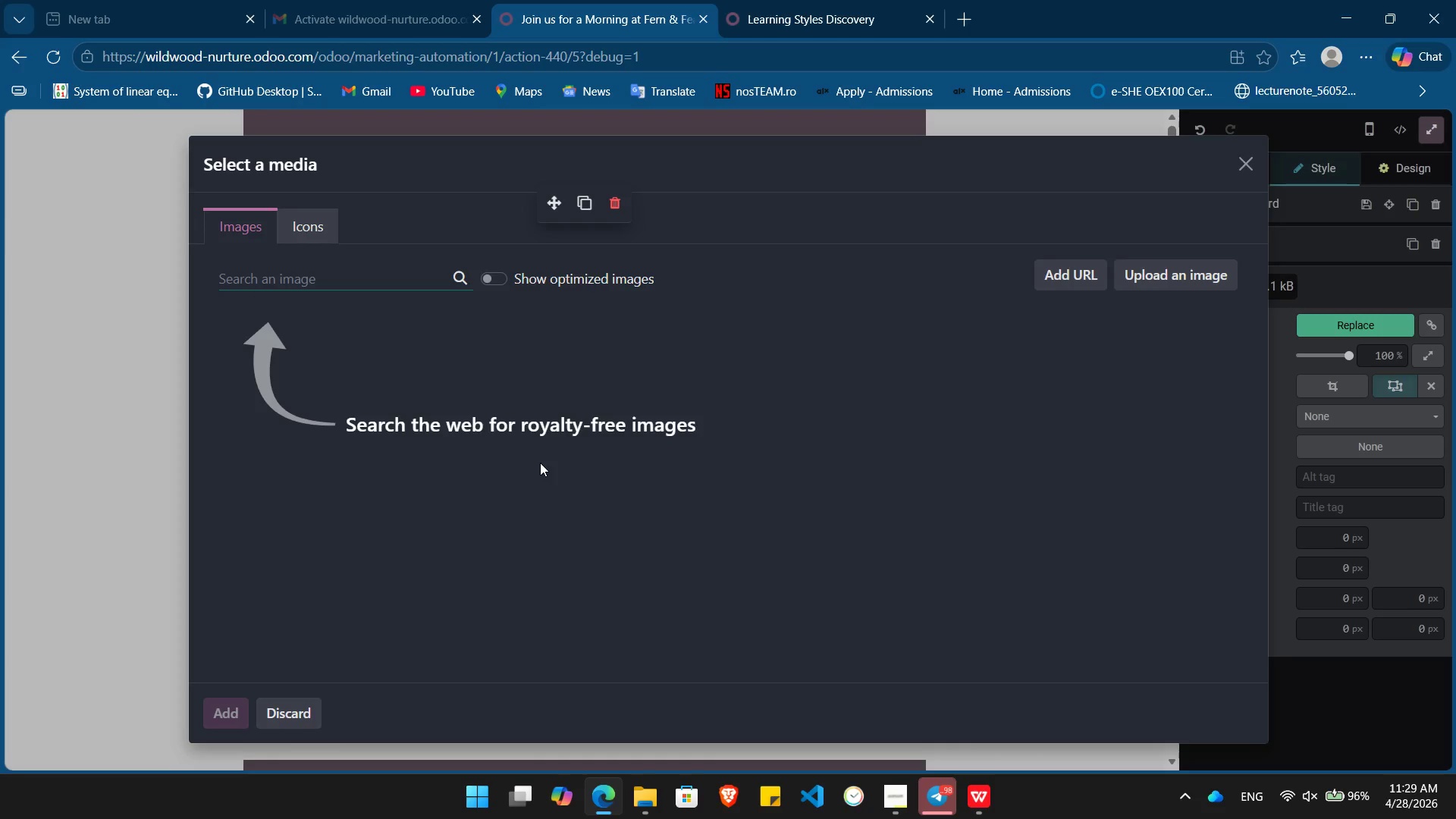 
type(sunlight in forest)
 